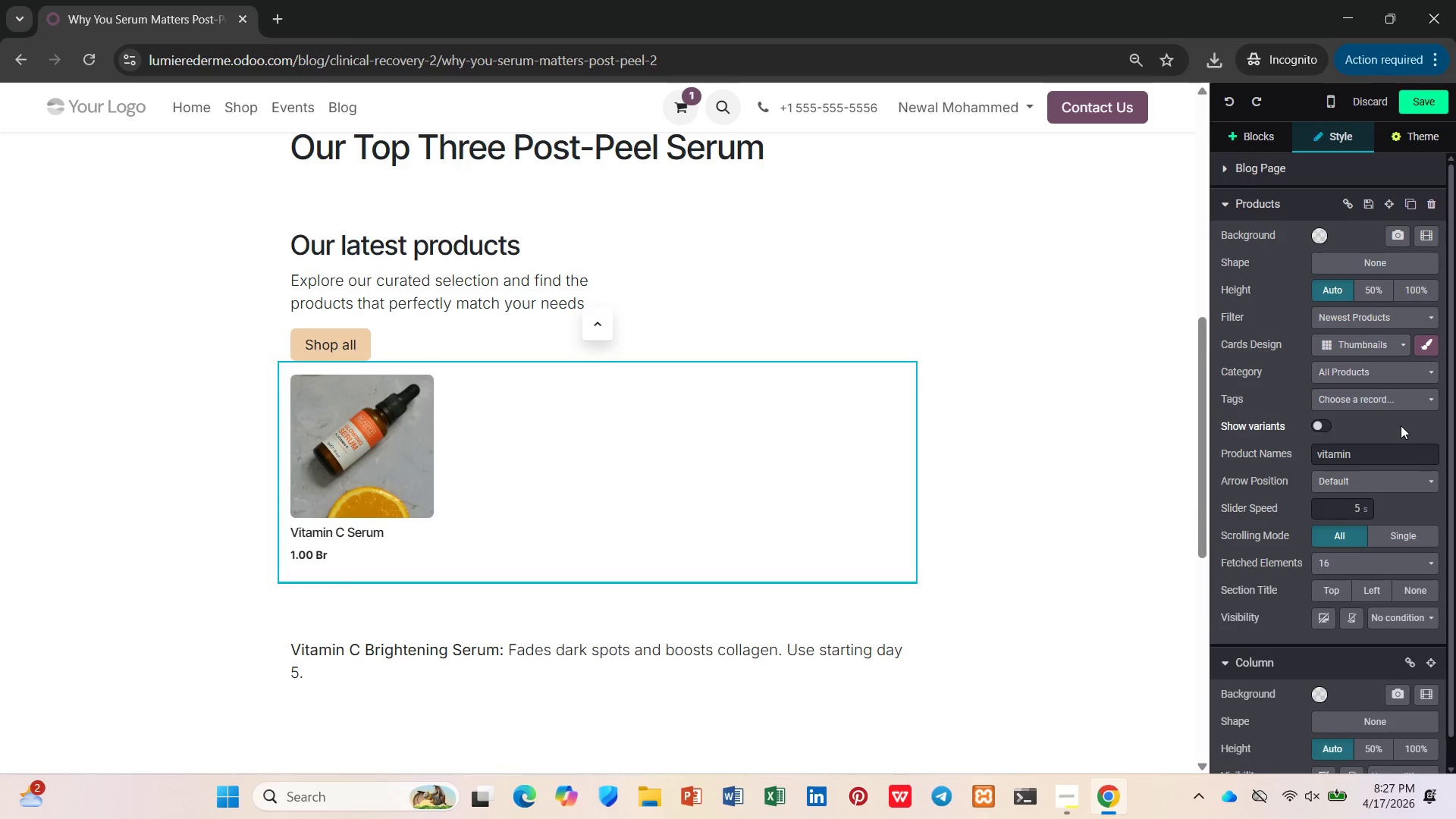 
key(Control+Z)
 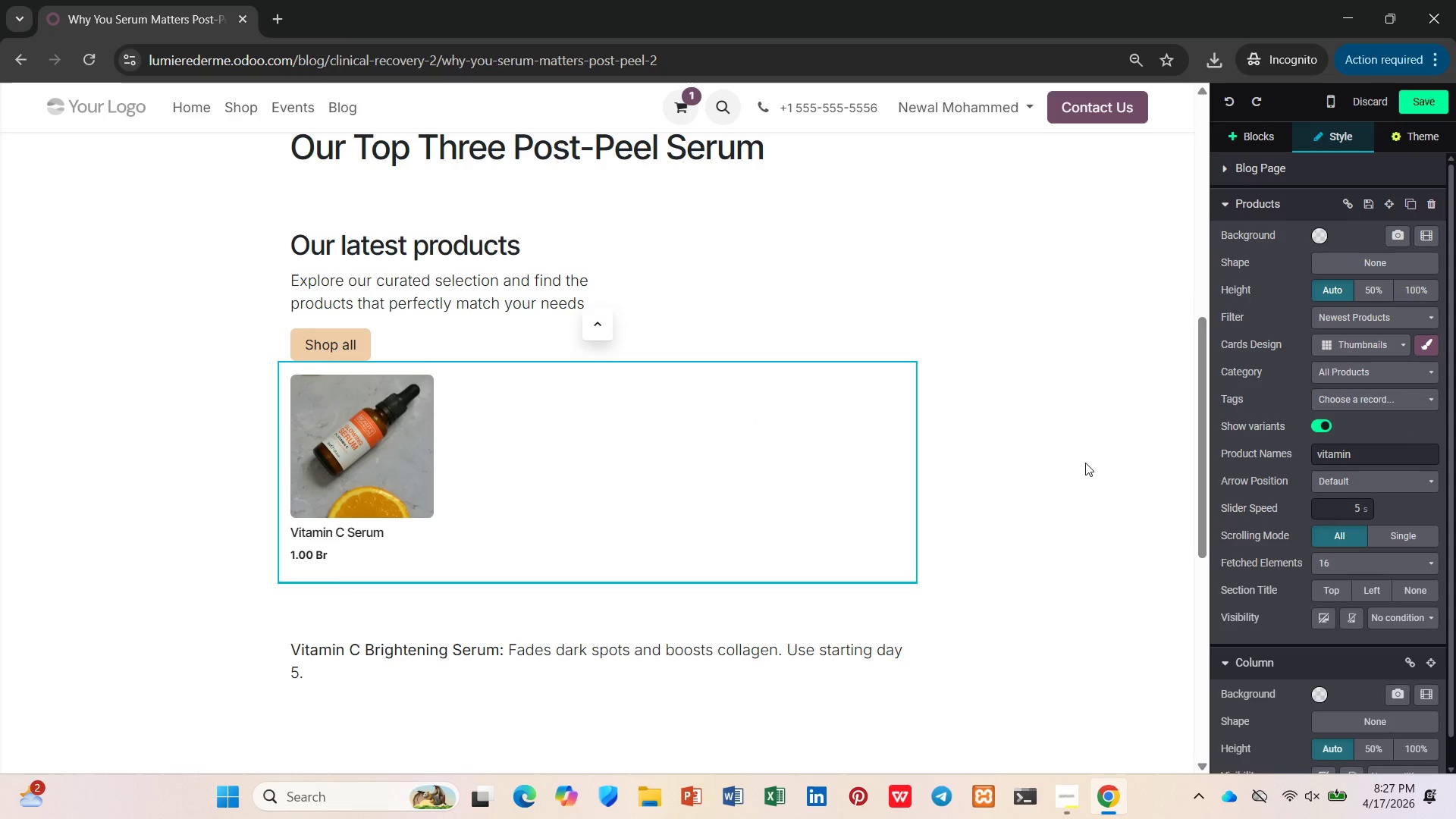 
left_click([1085, 463])
 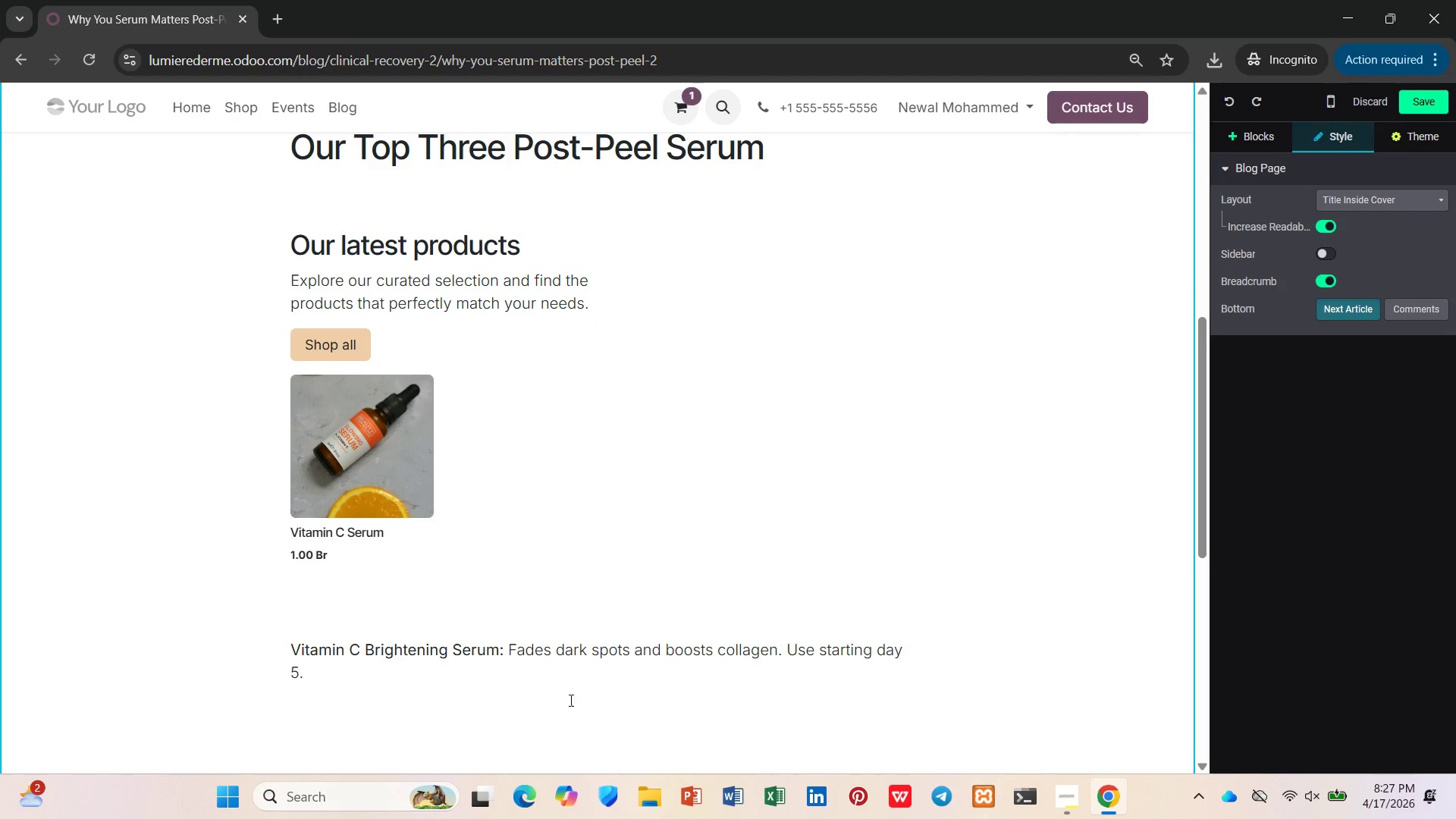 
scroll: coordinate [551, 652], scroll_direction: down, amount: 3.0
 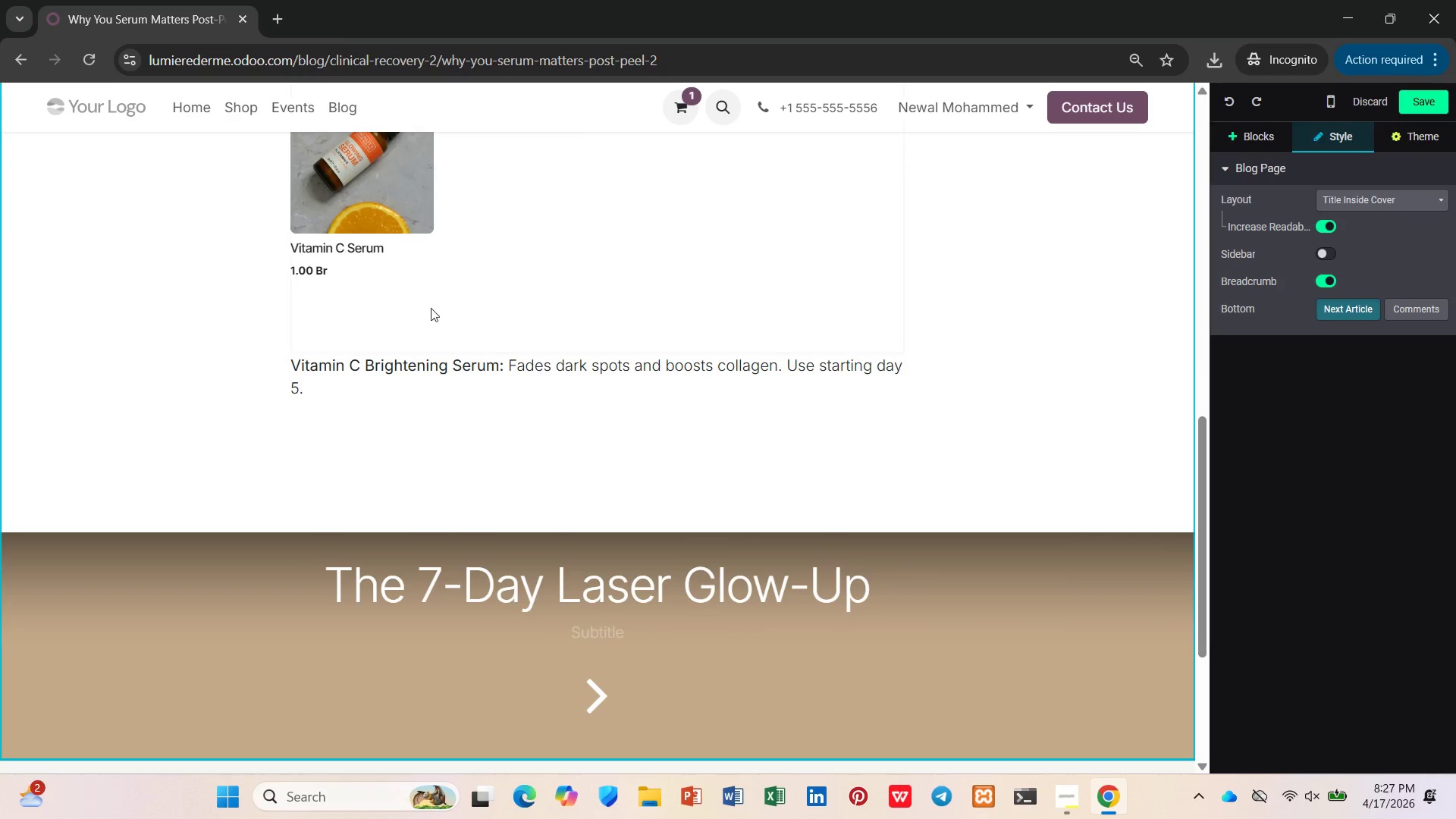 
scroll: coordinate [427, 293], scroll_direction: up, amount: 3.0
 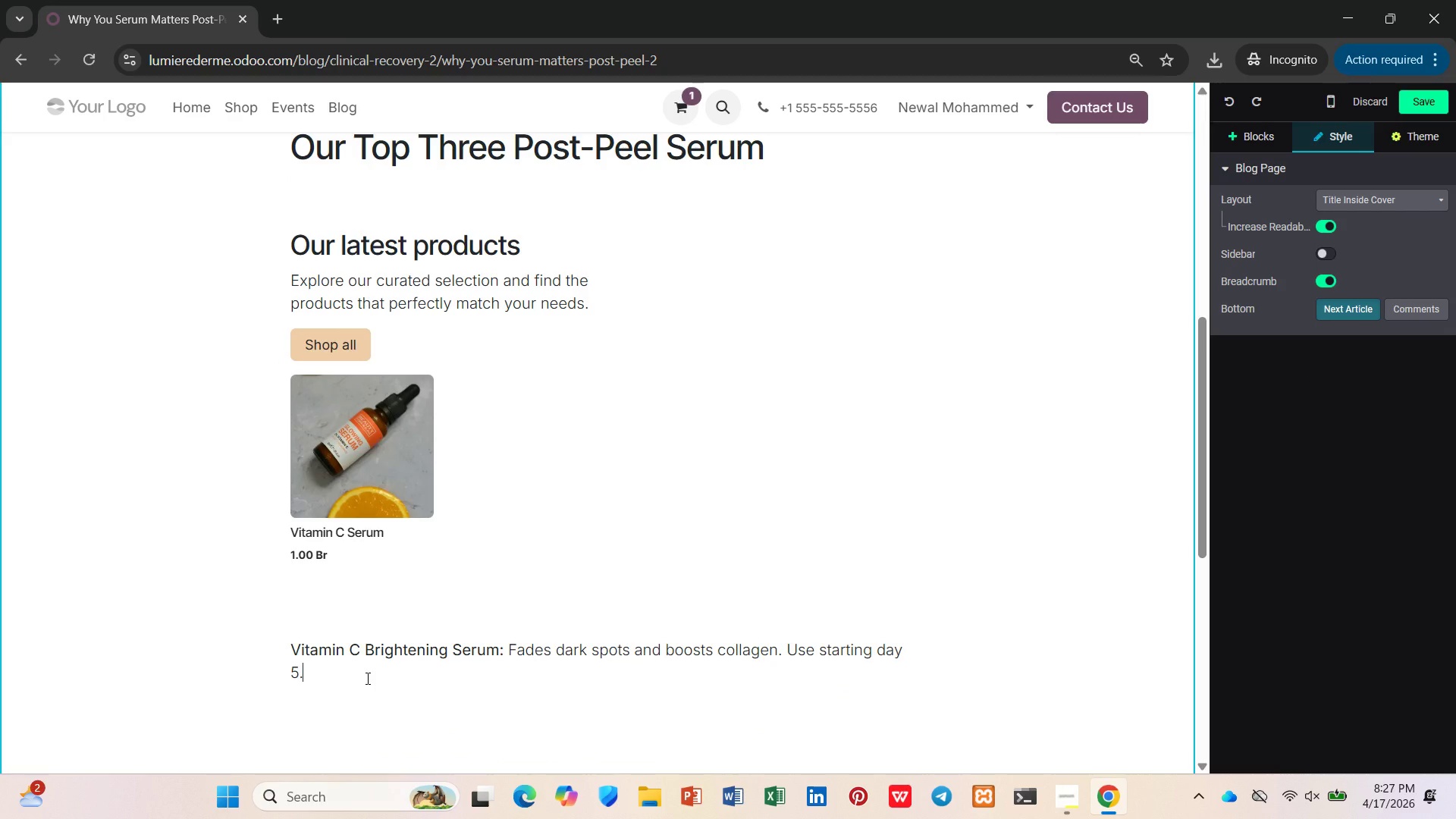 
wait(6.27)
 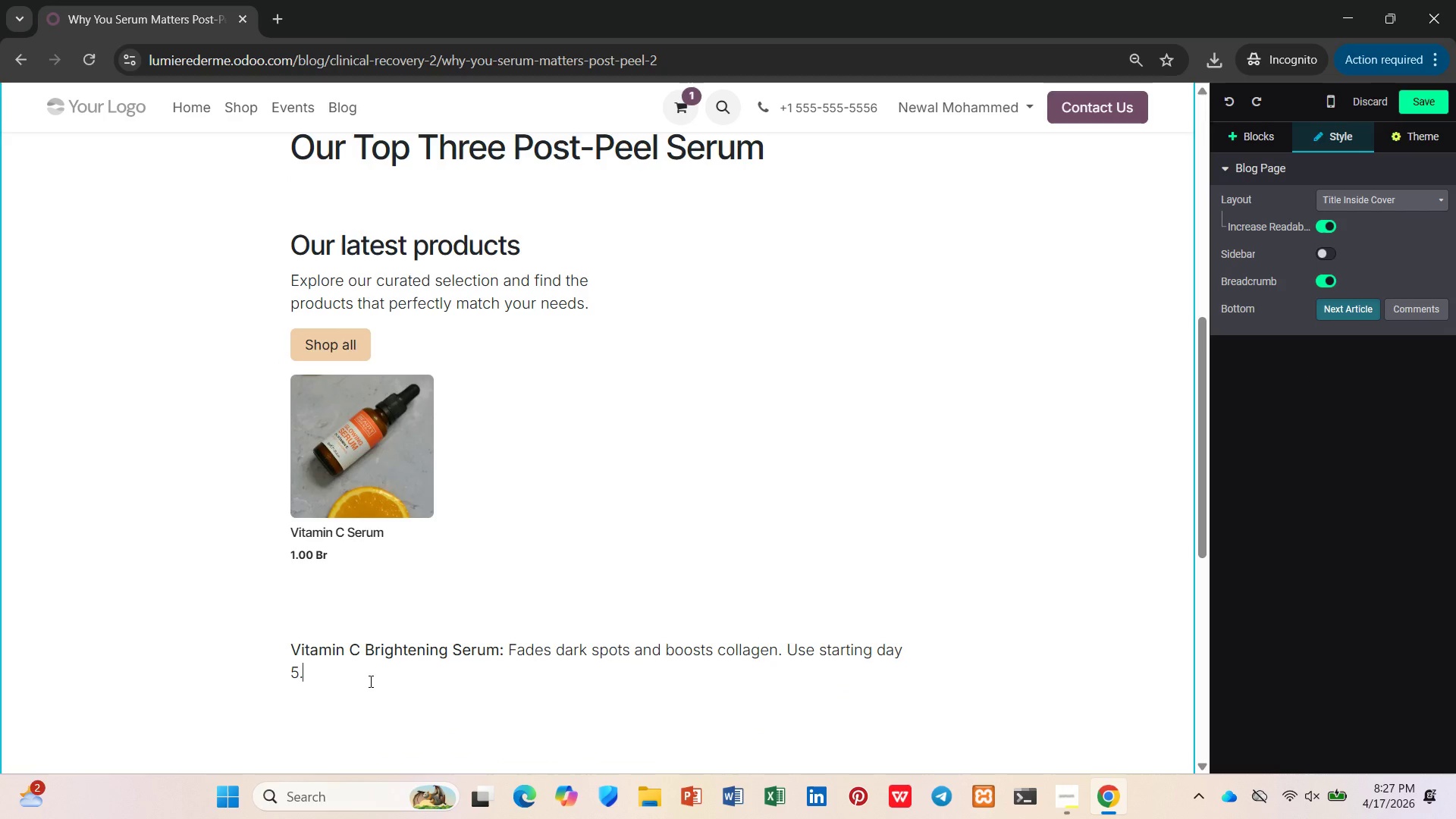 
key(Enter)
 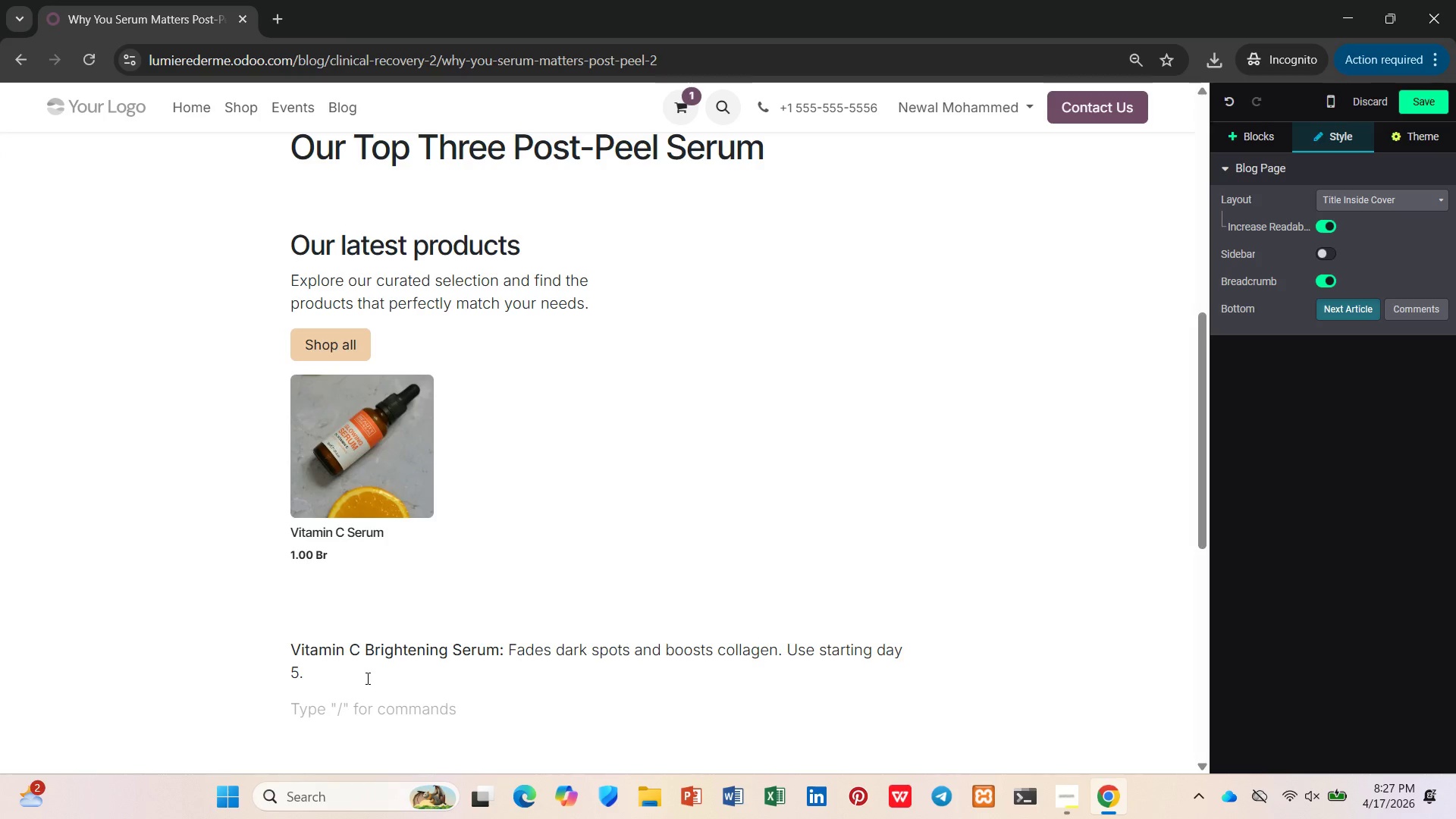 
key(Control+B)
 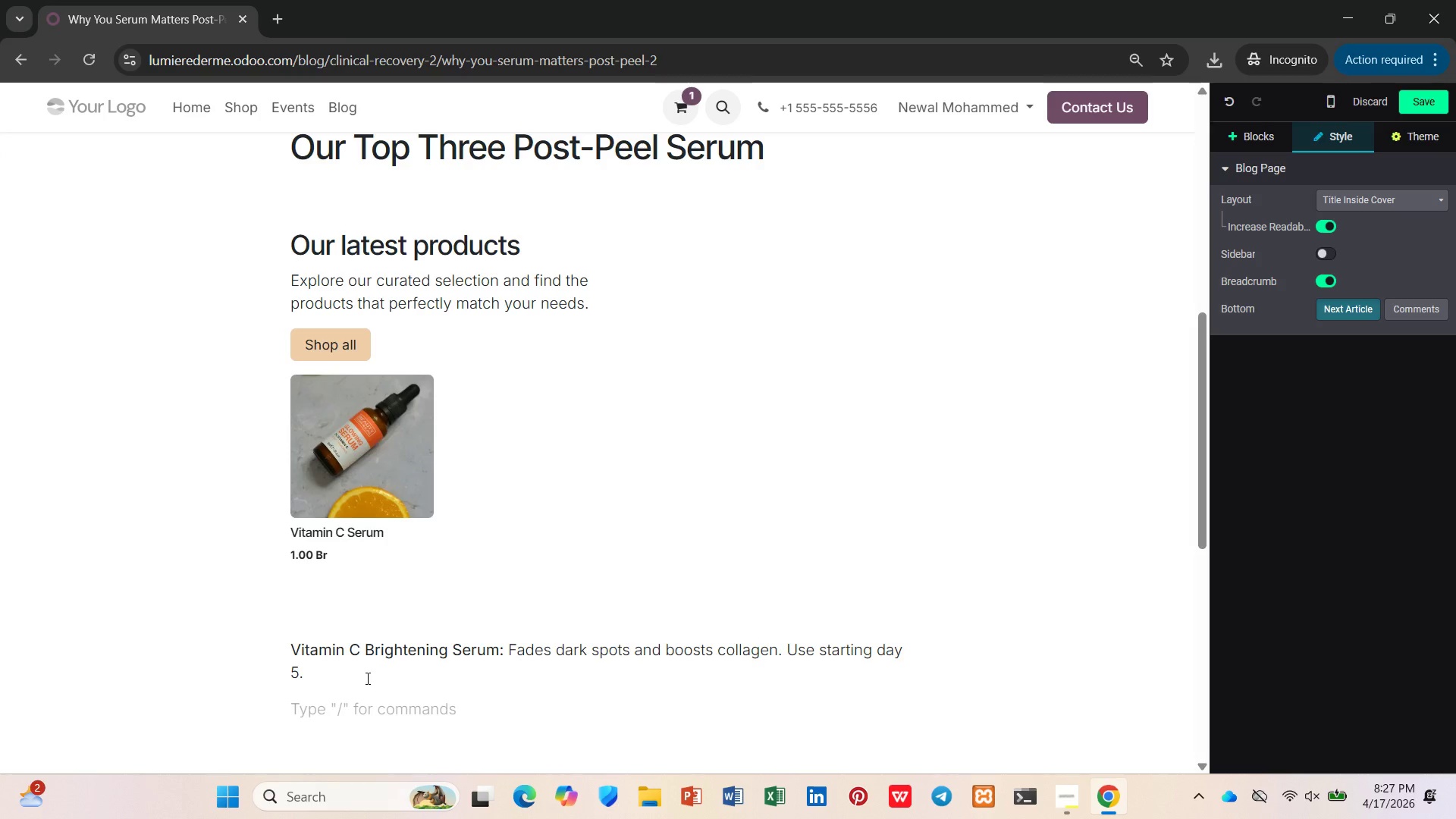 
type(Barrier Repair)
 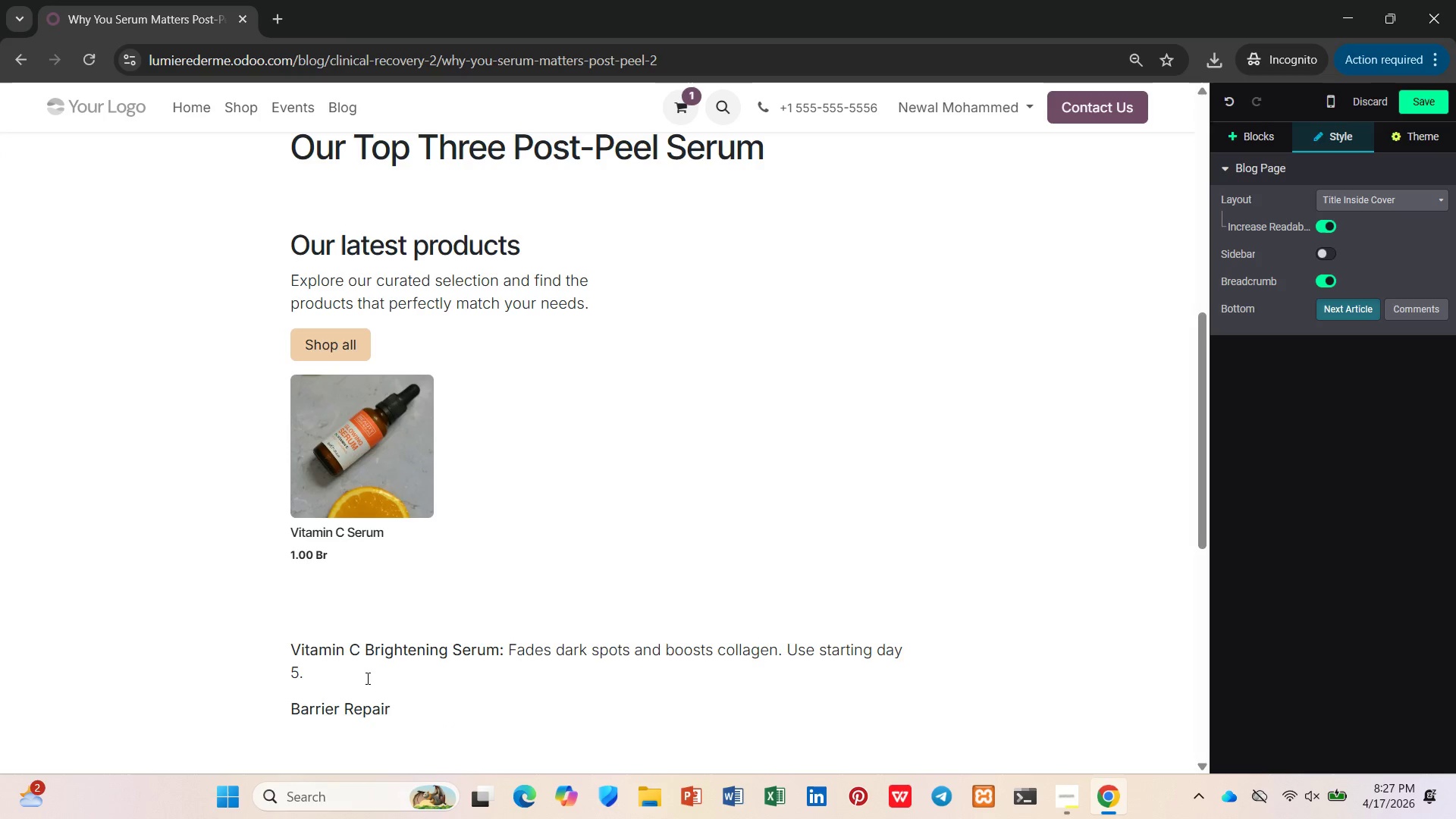 
left_click([885, 416])
 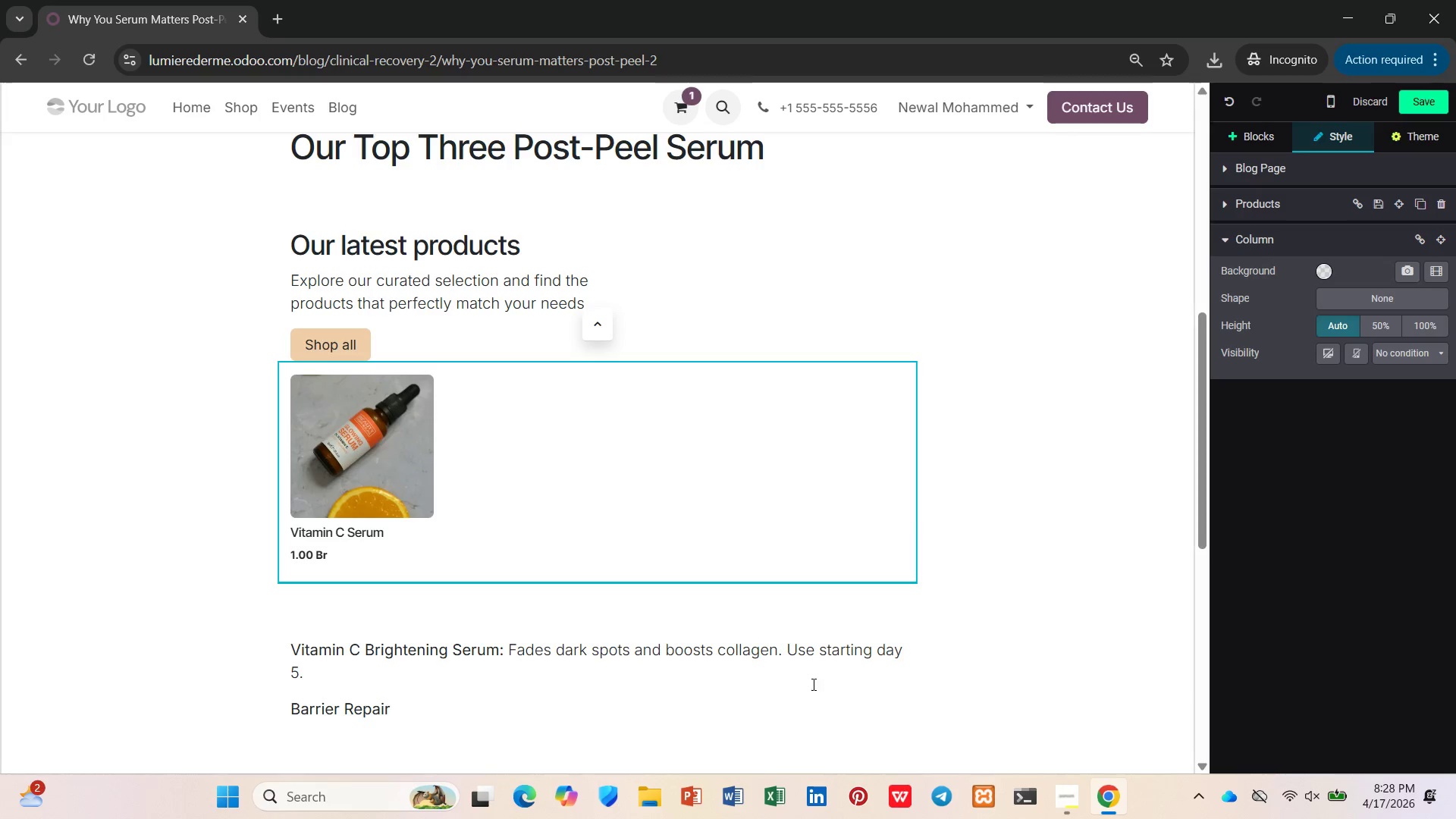 
left_click([813, 626])
 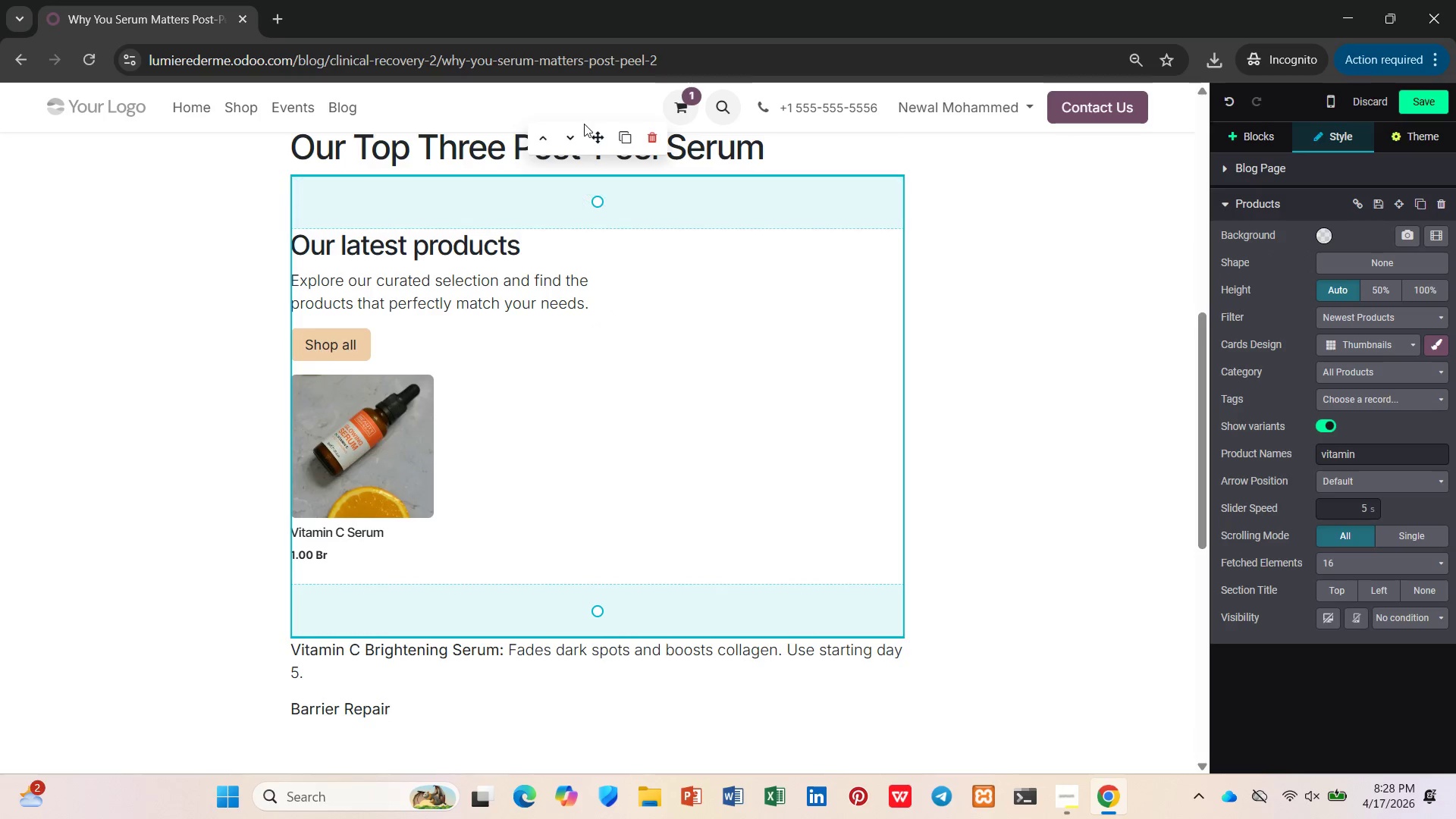 
left_click_drag(start_coordinate=[594, 135], to_coordinate=[585, 237])
 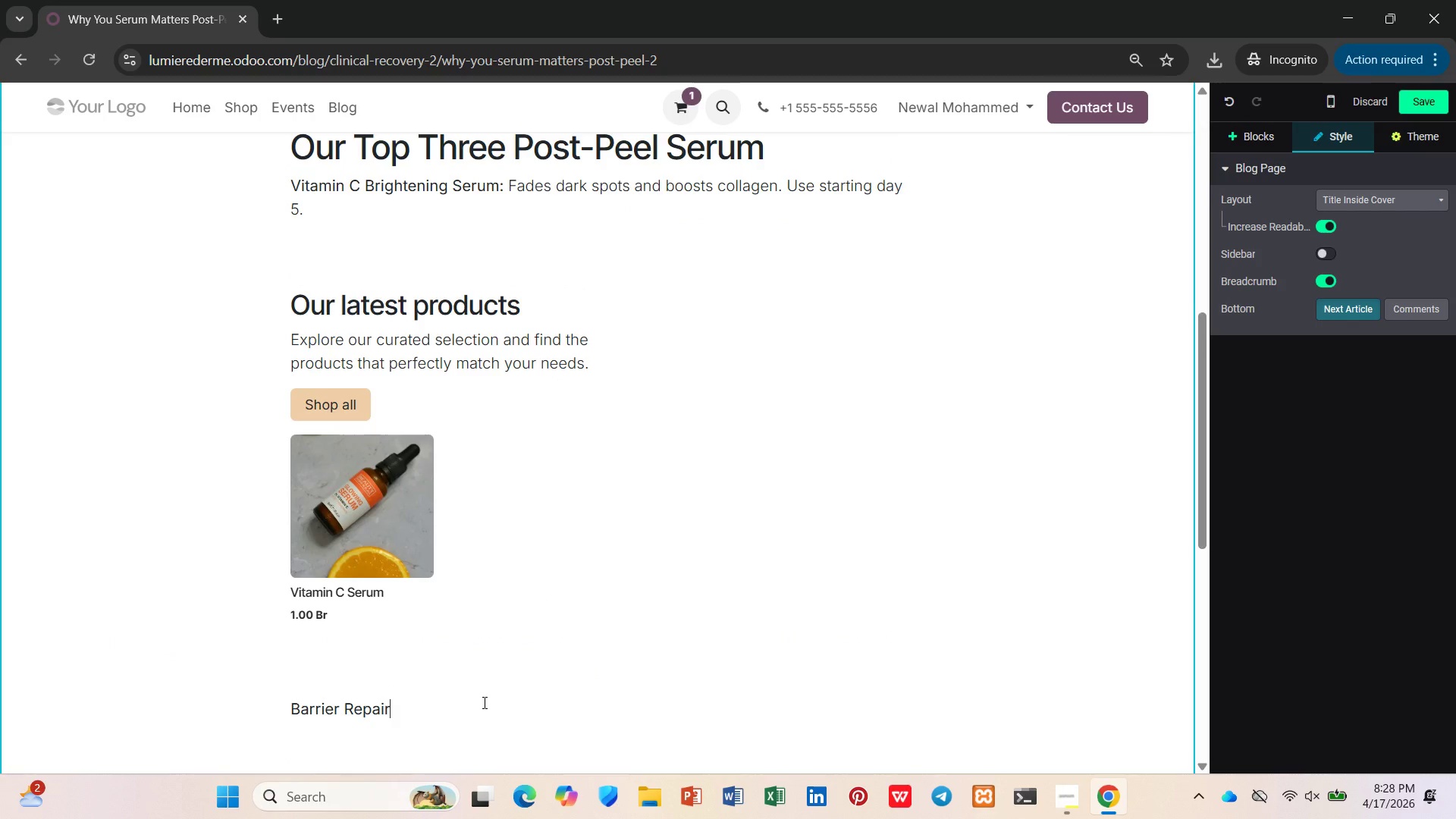 
type( c=)
key(Backspace)
key(Backspace)
type(Complex: )
 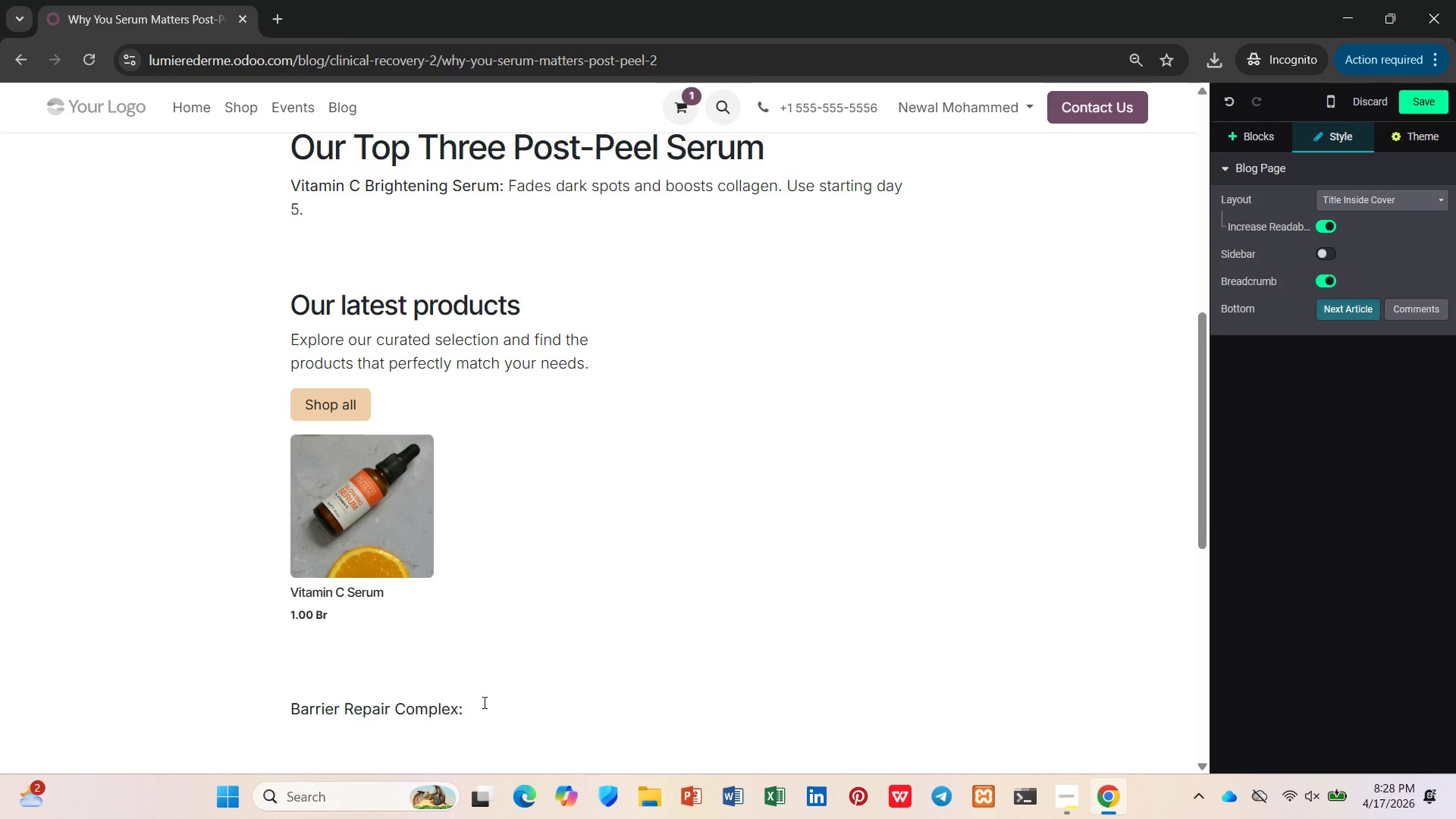 
key(Control+B)
 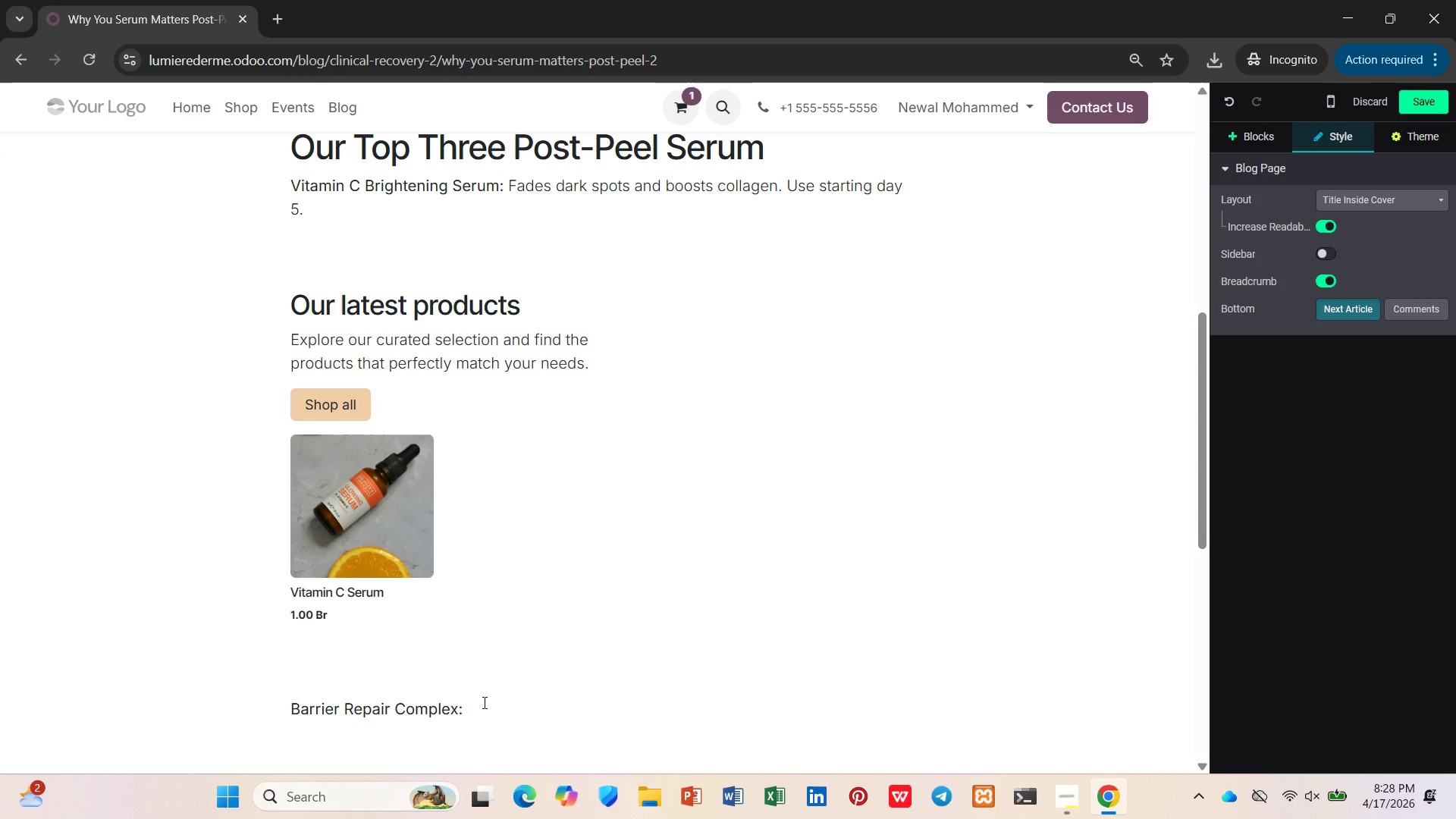 
type(Ceramid)
 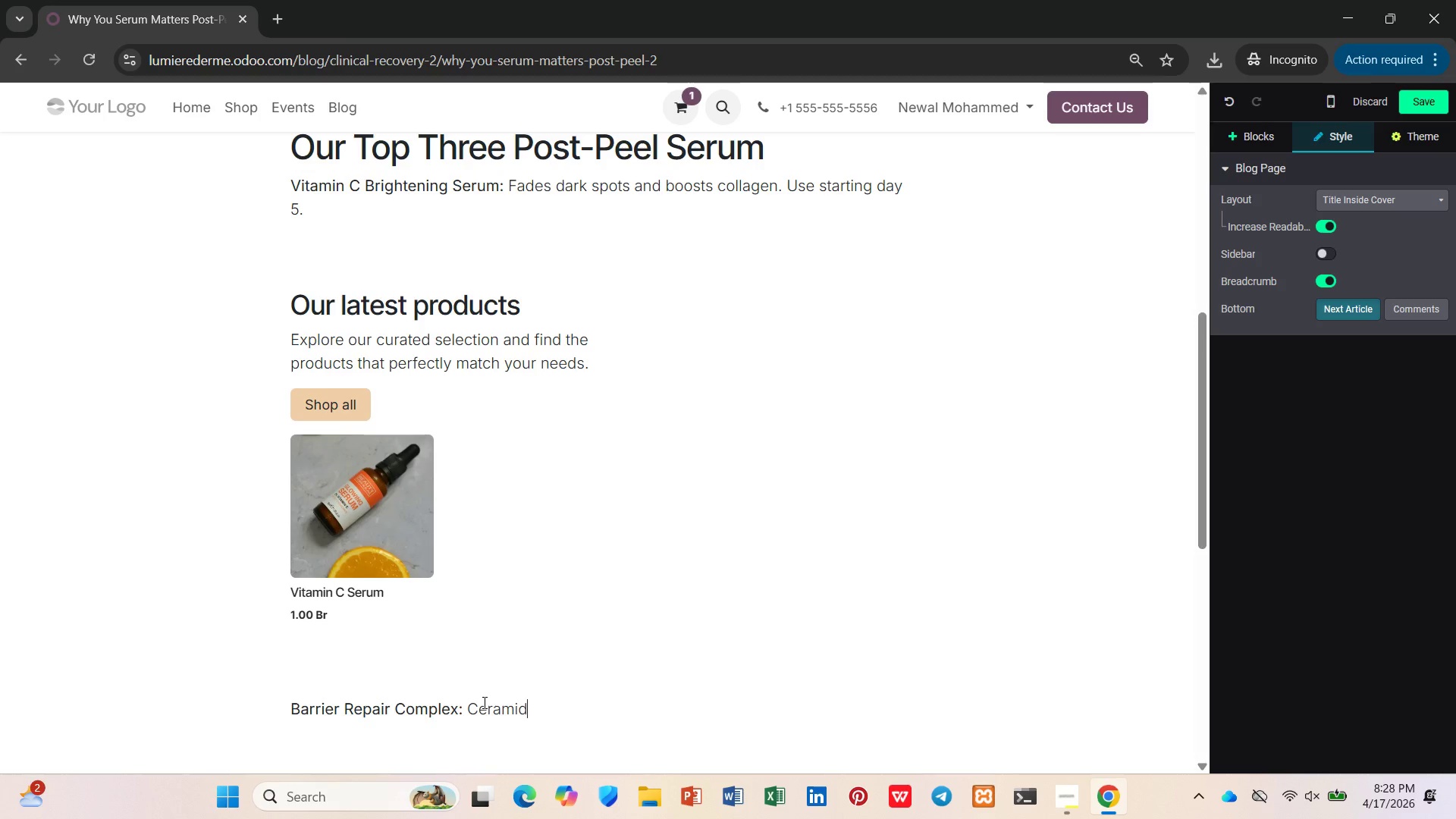 
type(es and peo)
key(Backspace)
type(ptides to rebuild your skin's defense system.)
 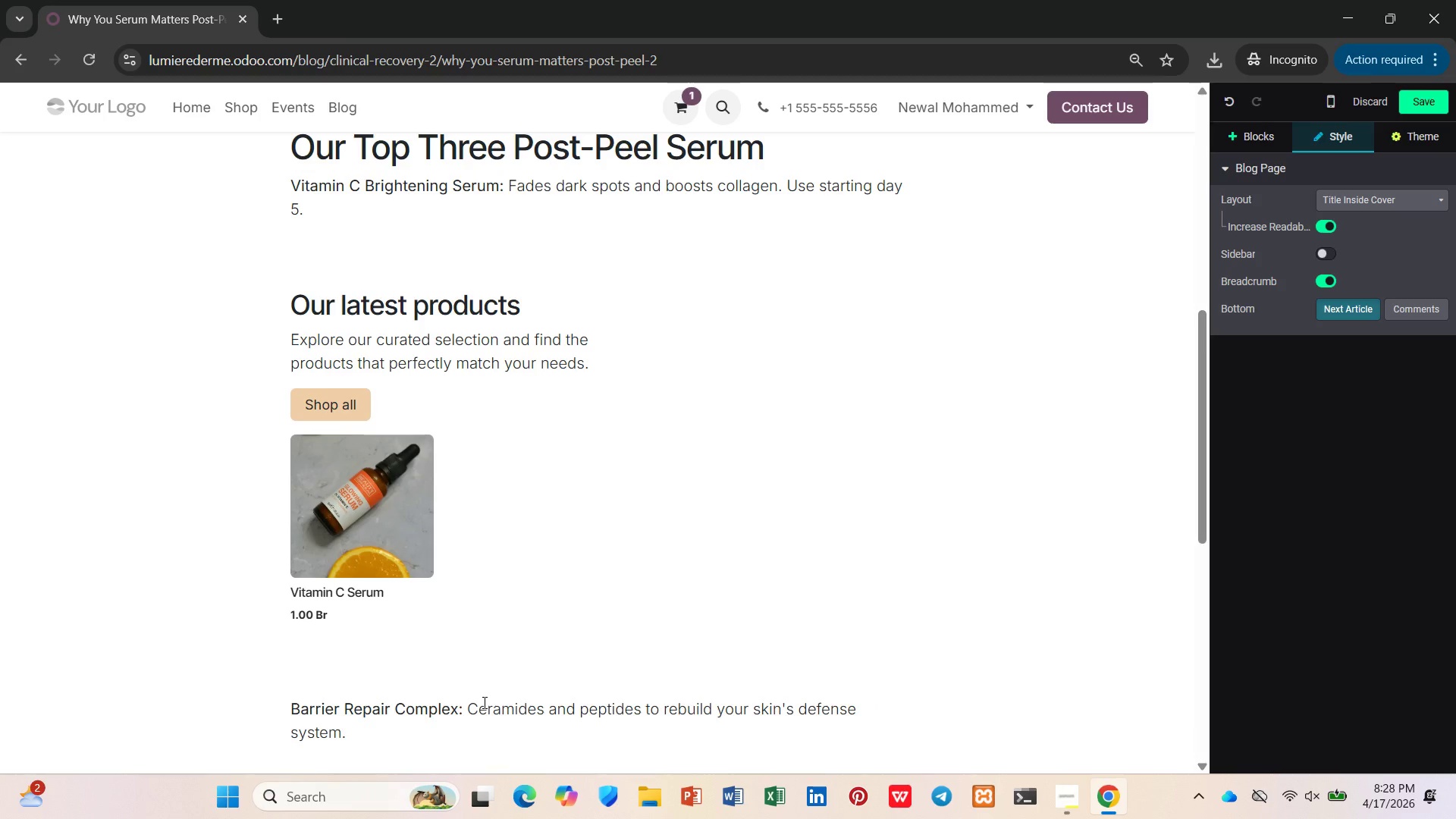 
key(Enter)
 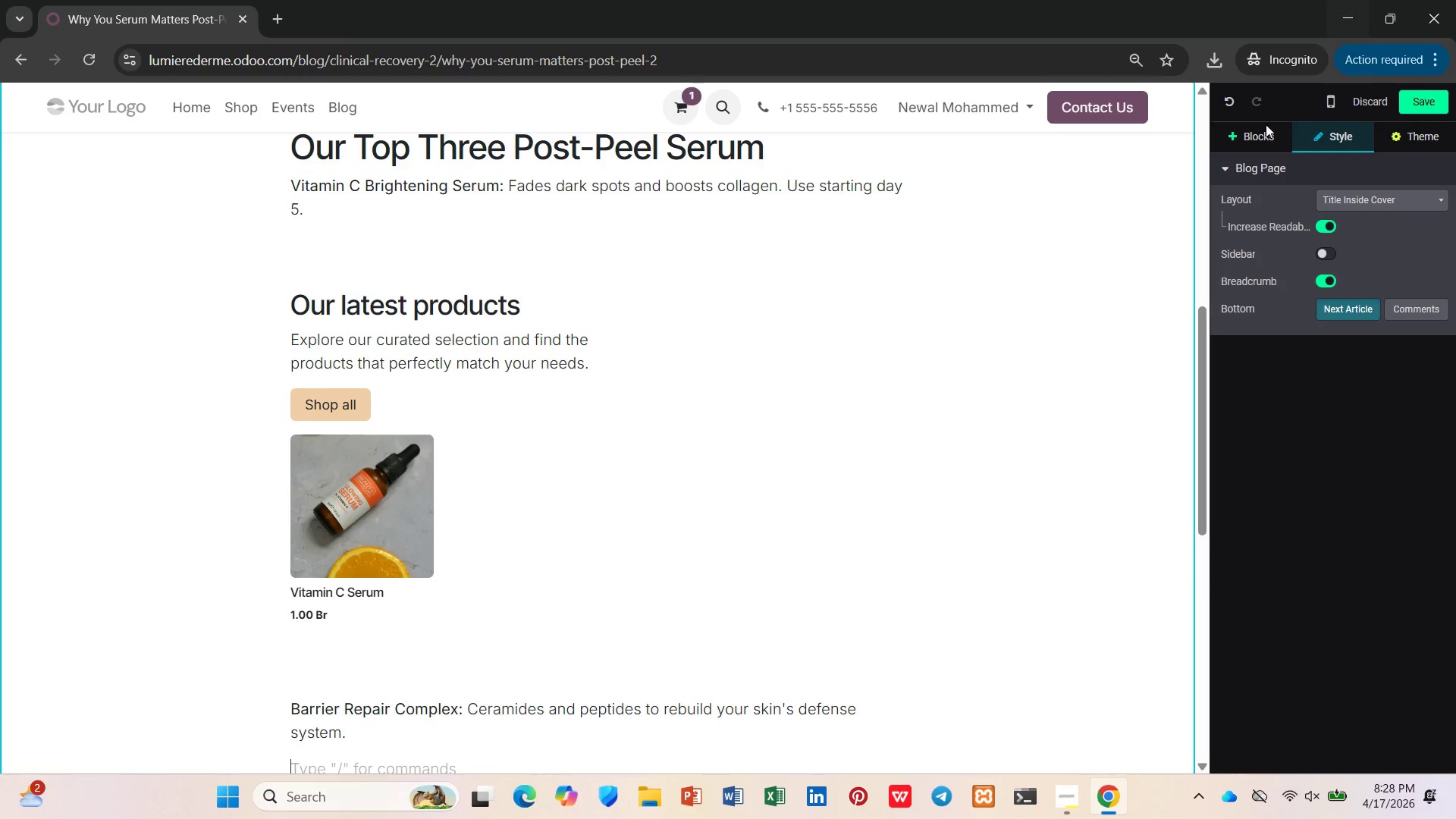 
left_click([1263, 127])
 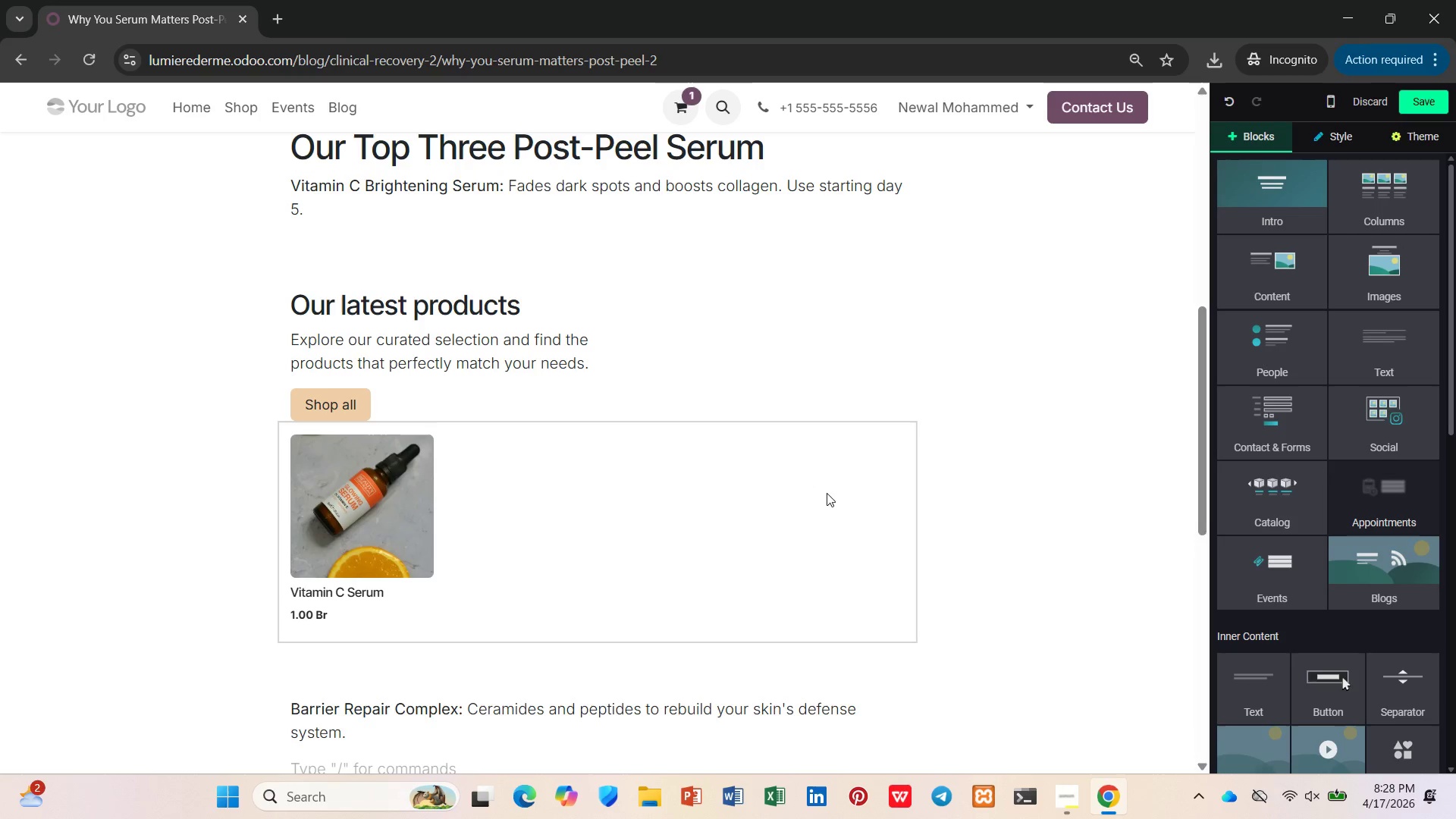 
left_click([917, 656])
 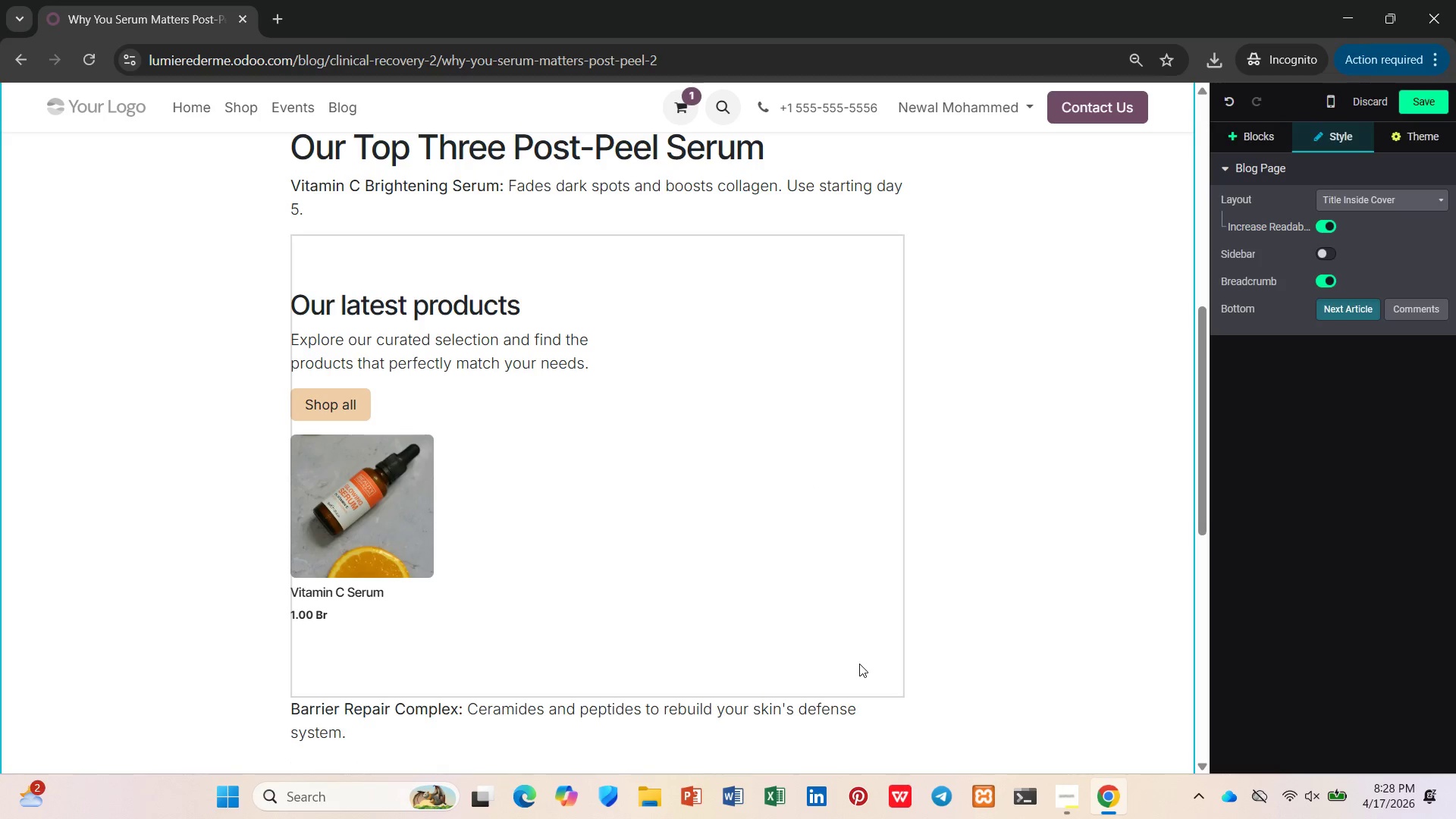 
left_click([859, 664])
 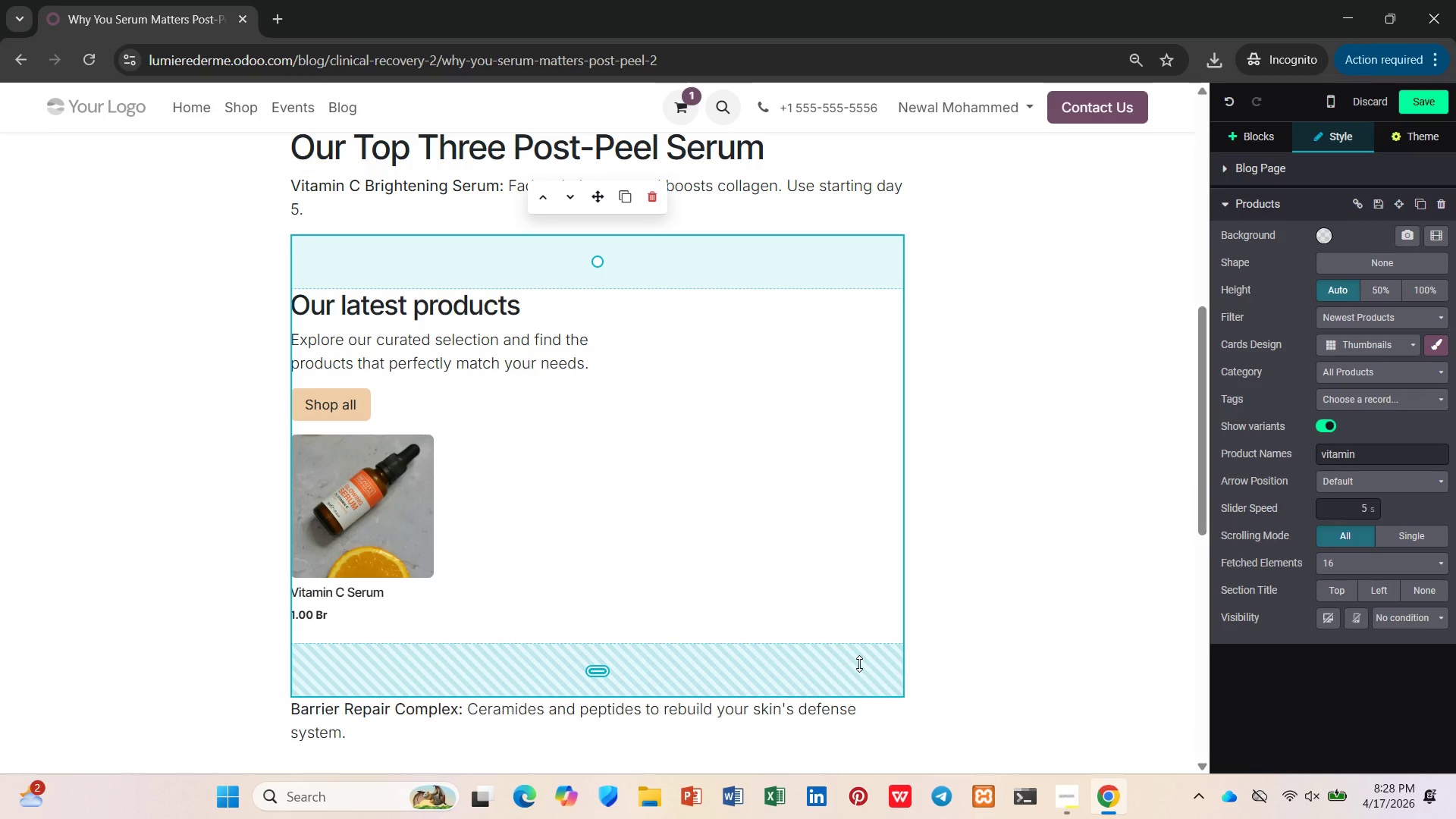 
key(Control+C)
 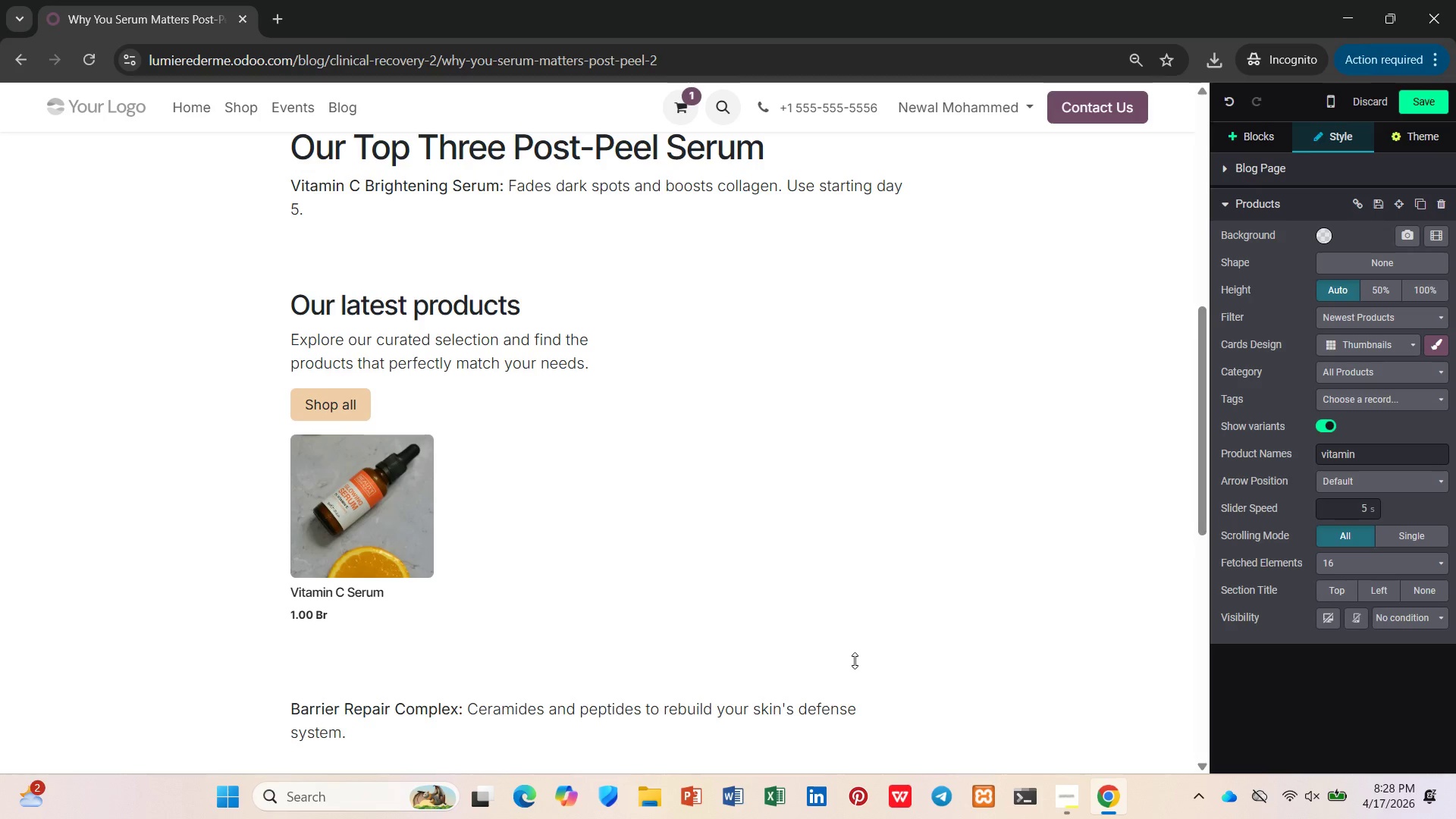 
key(Control+ControlLeft)
 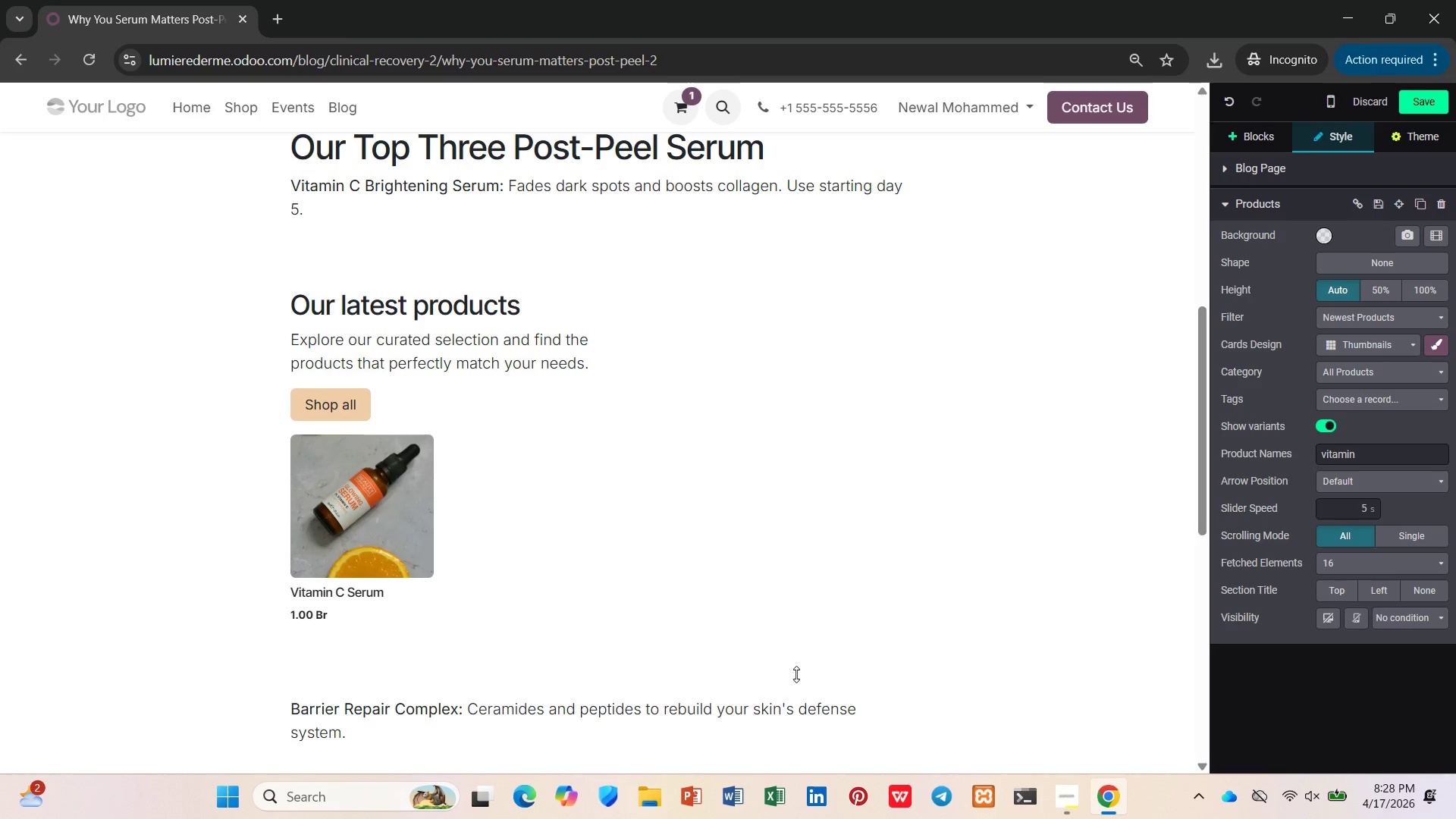 
left_click([796, 674])
 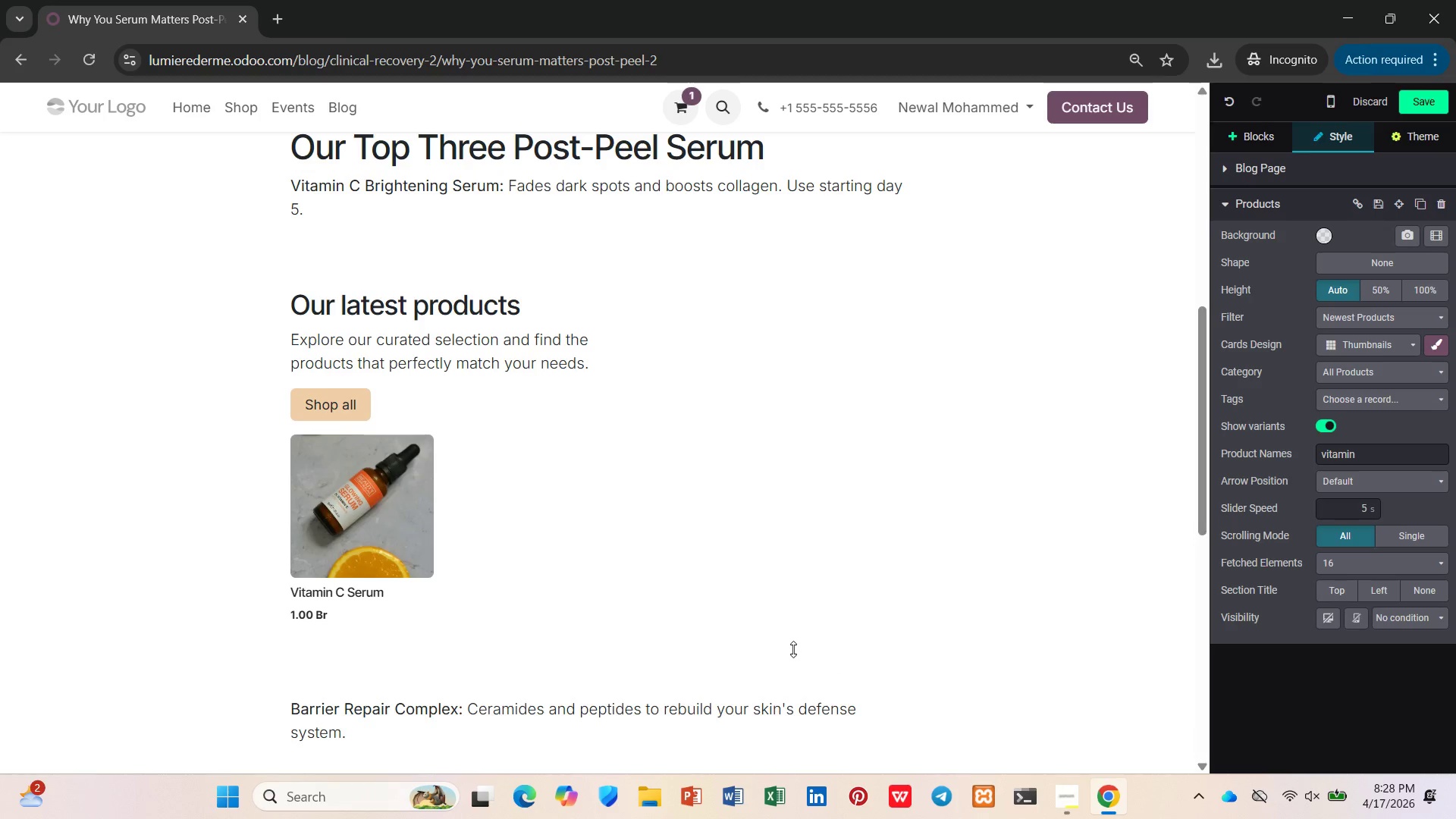 
left_click([793, 648])
 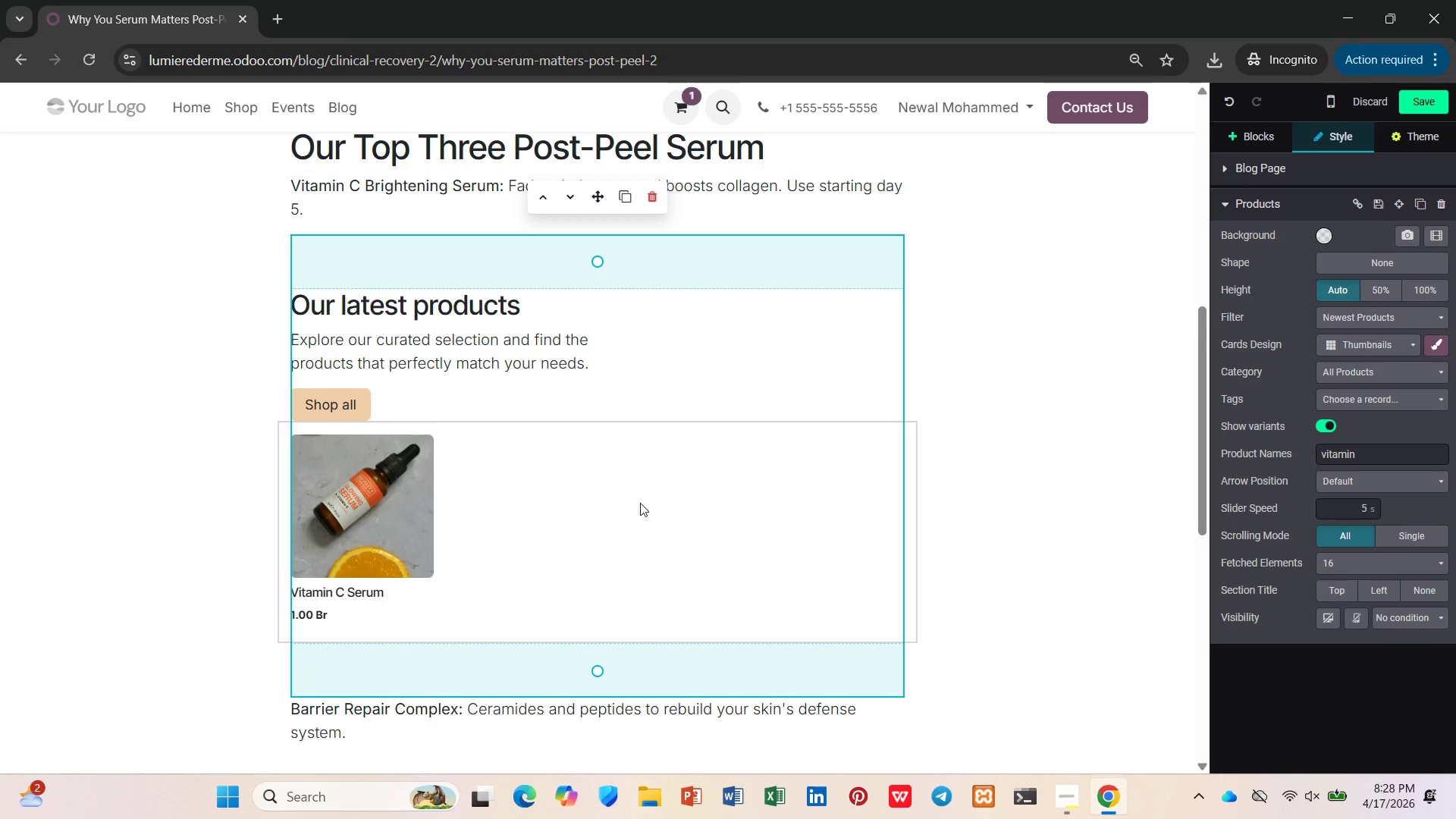 
key(Control+C)
 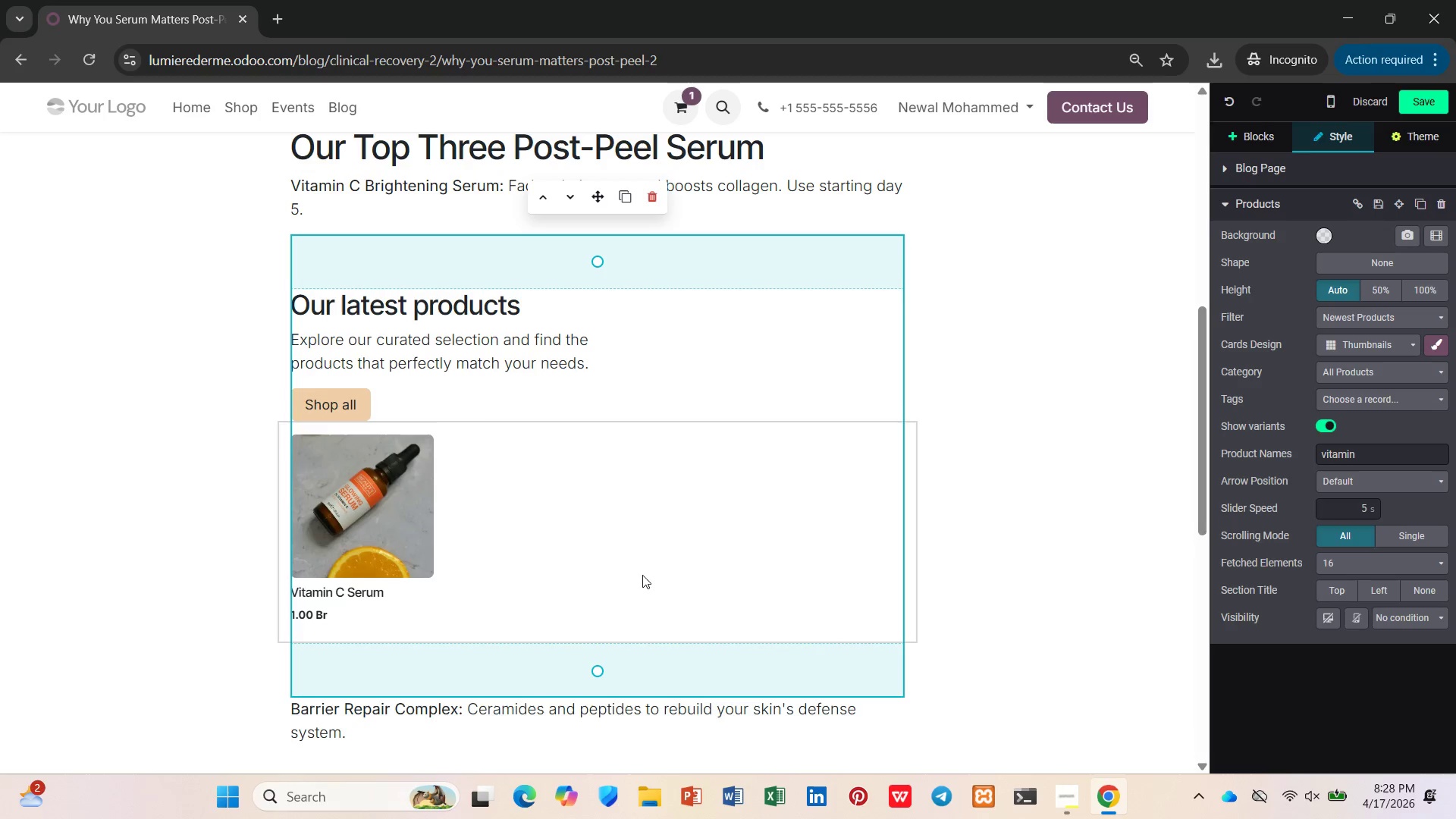 
scroll: coordinate [601, 596], scroll_direction: down, amount: 4.0
 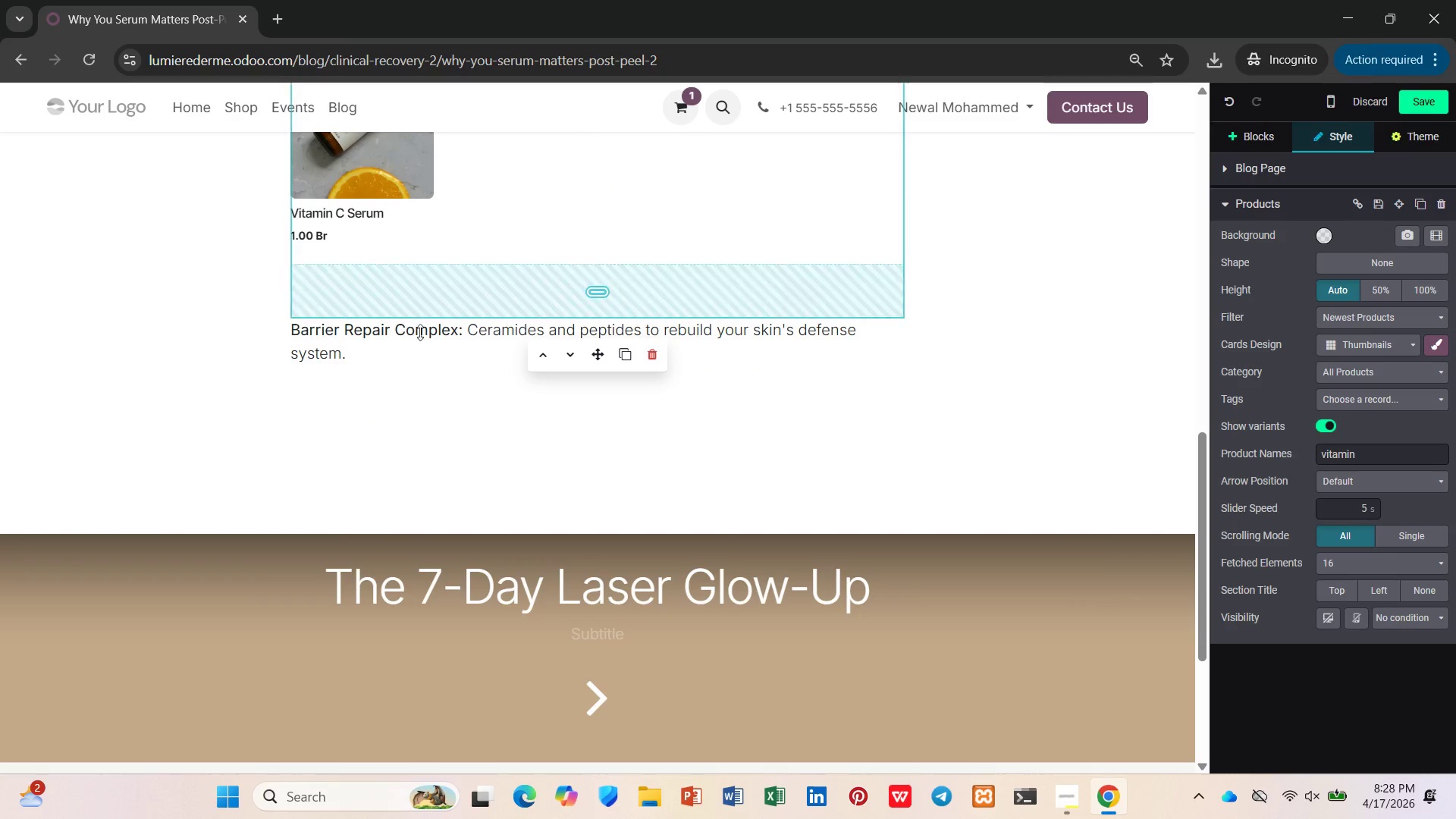 
left_click([413, 391])
 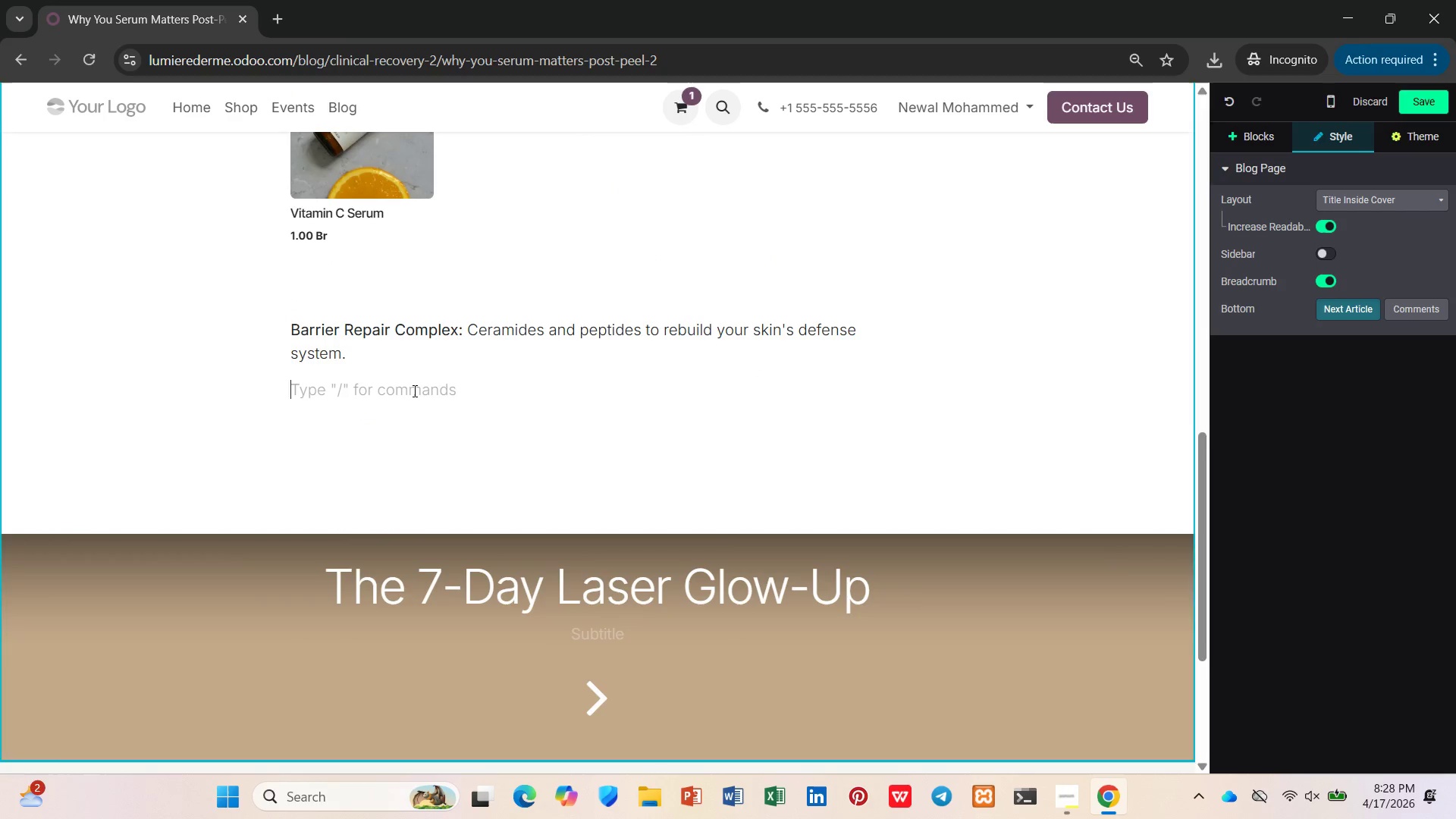 
key(Control+V)
 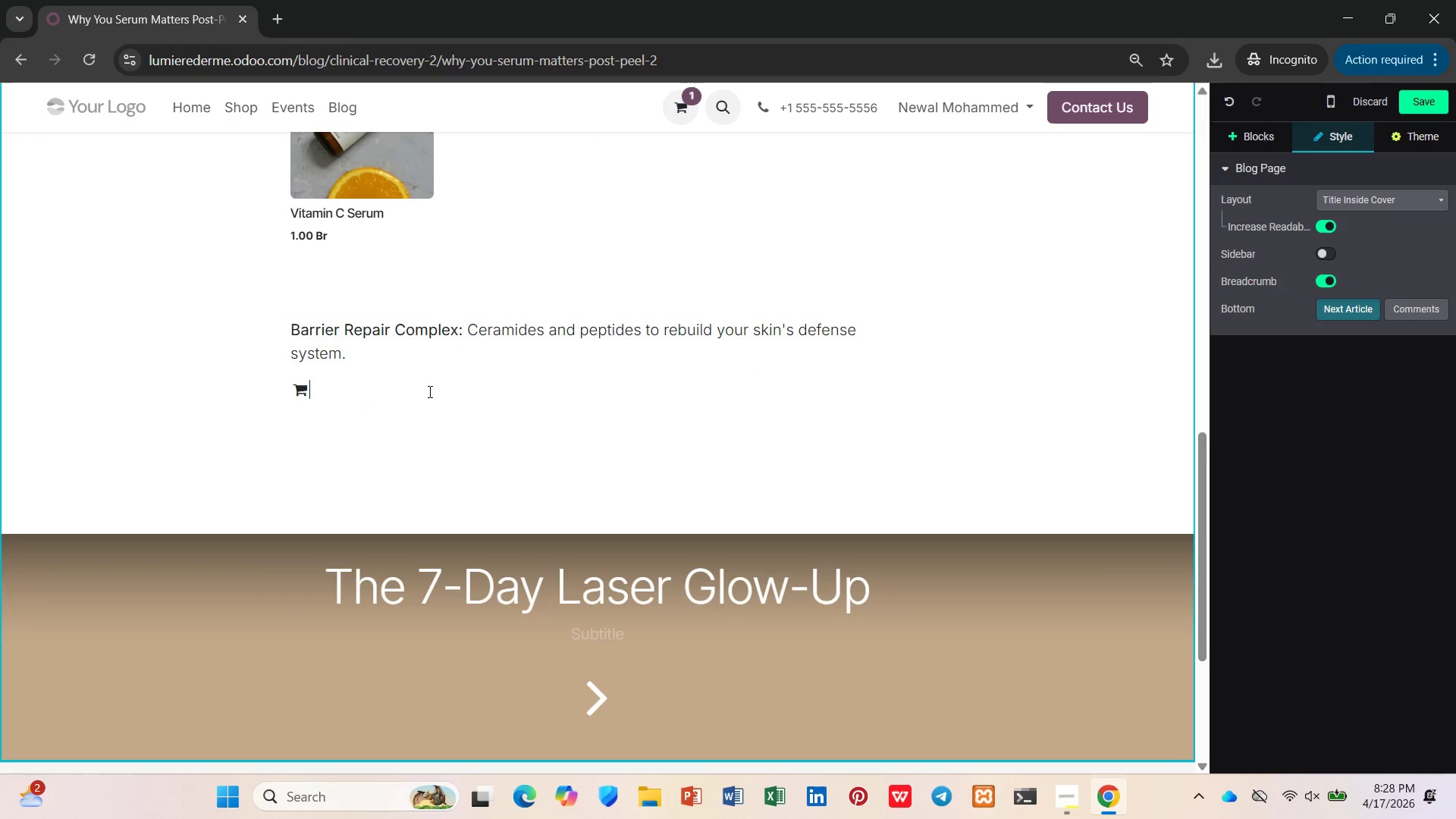 
key(Backspace)
 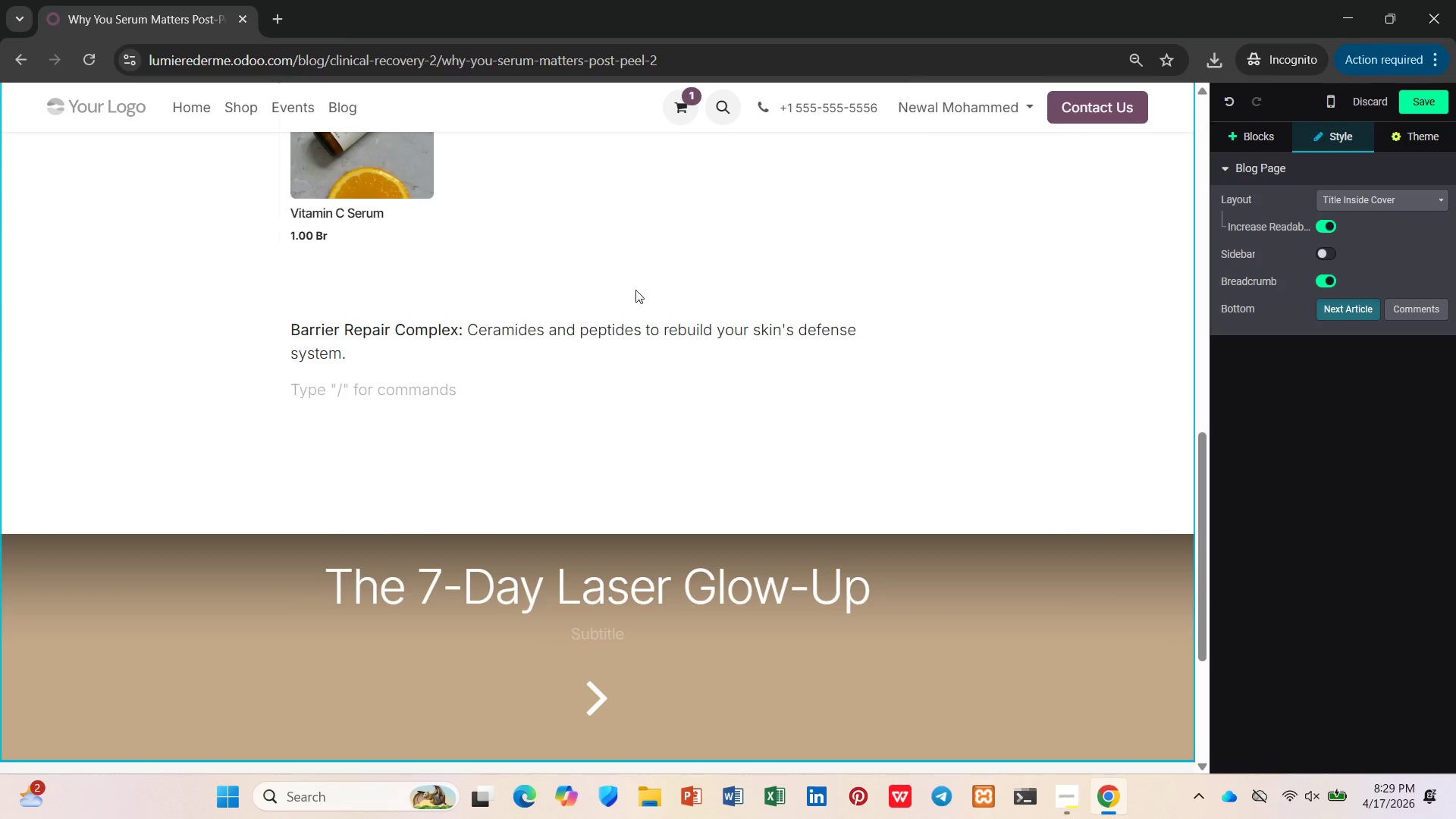 
left_click([652, 239])
 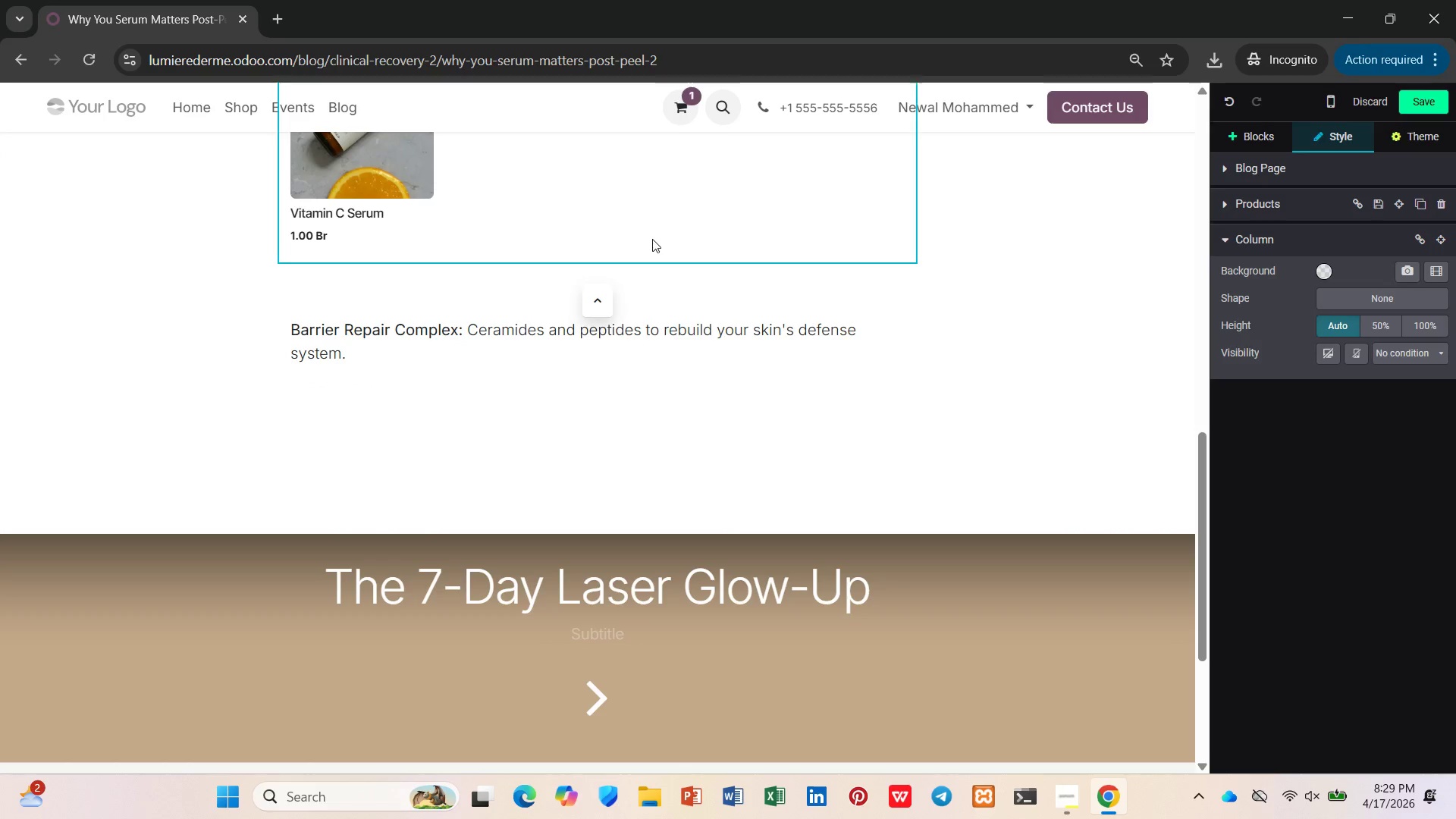 
key(Control+C)
 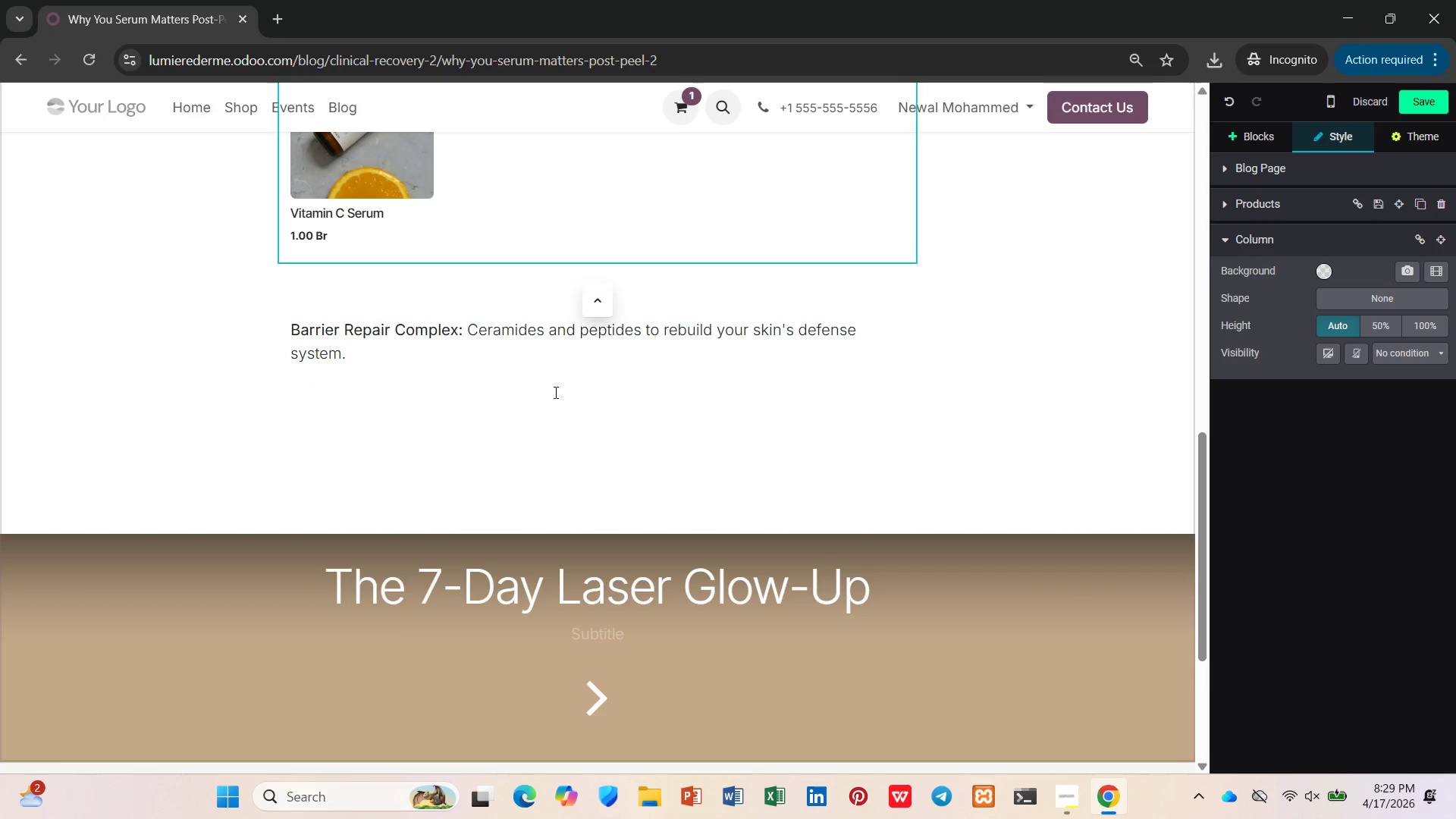 
left_click([523, 444])
 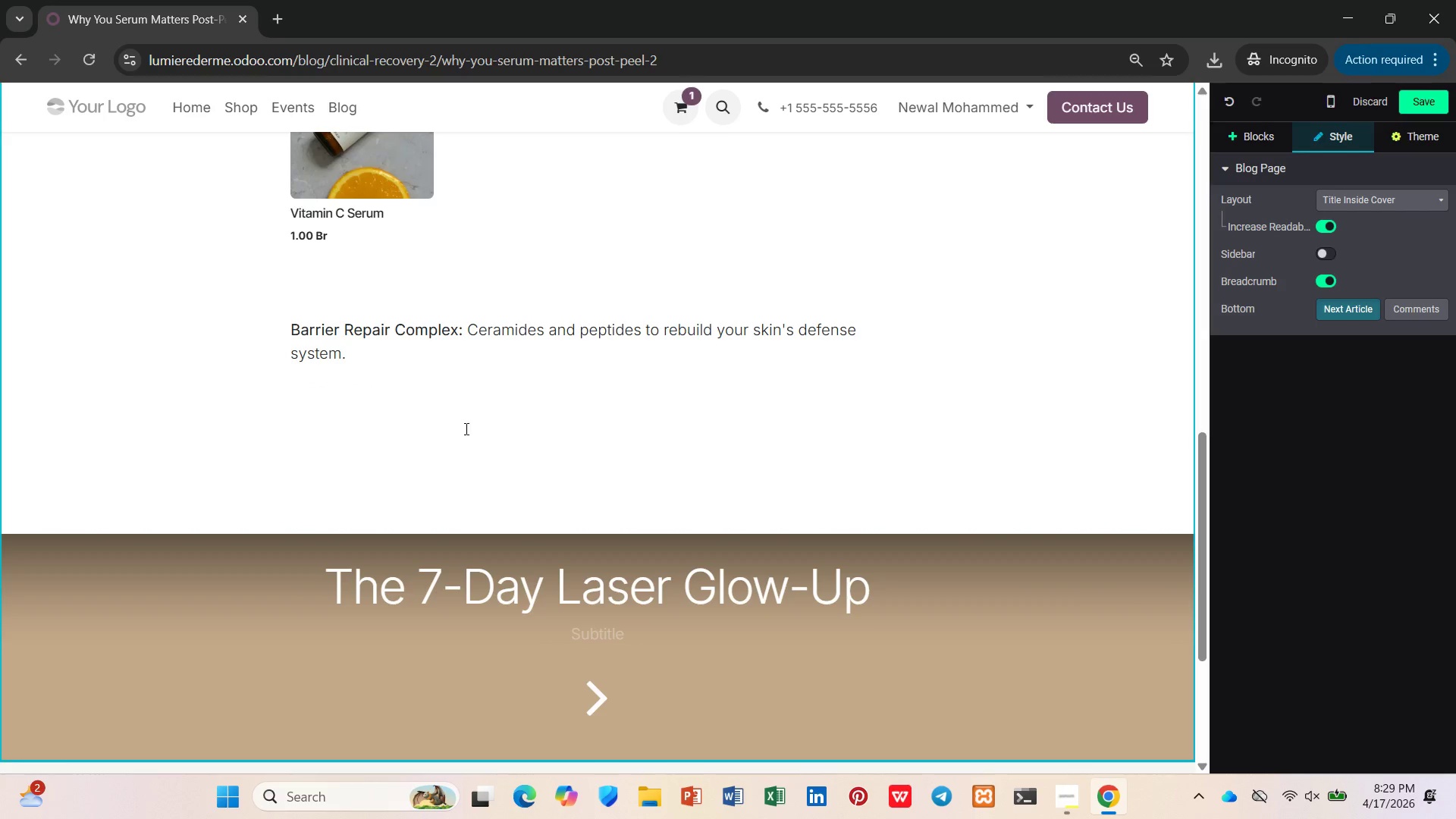 
left_click([436, 417])
 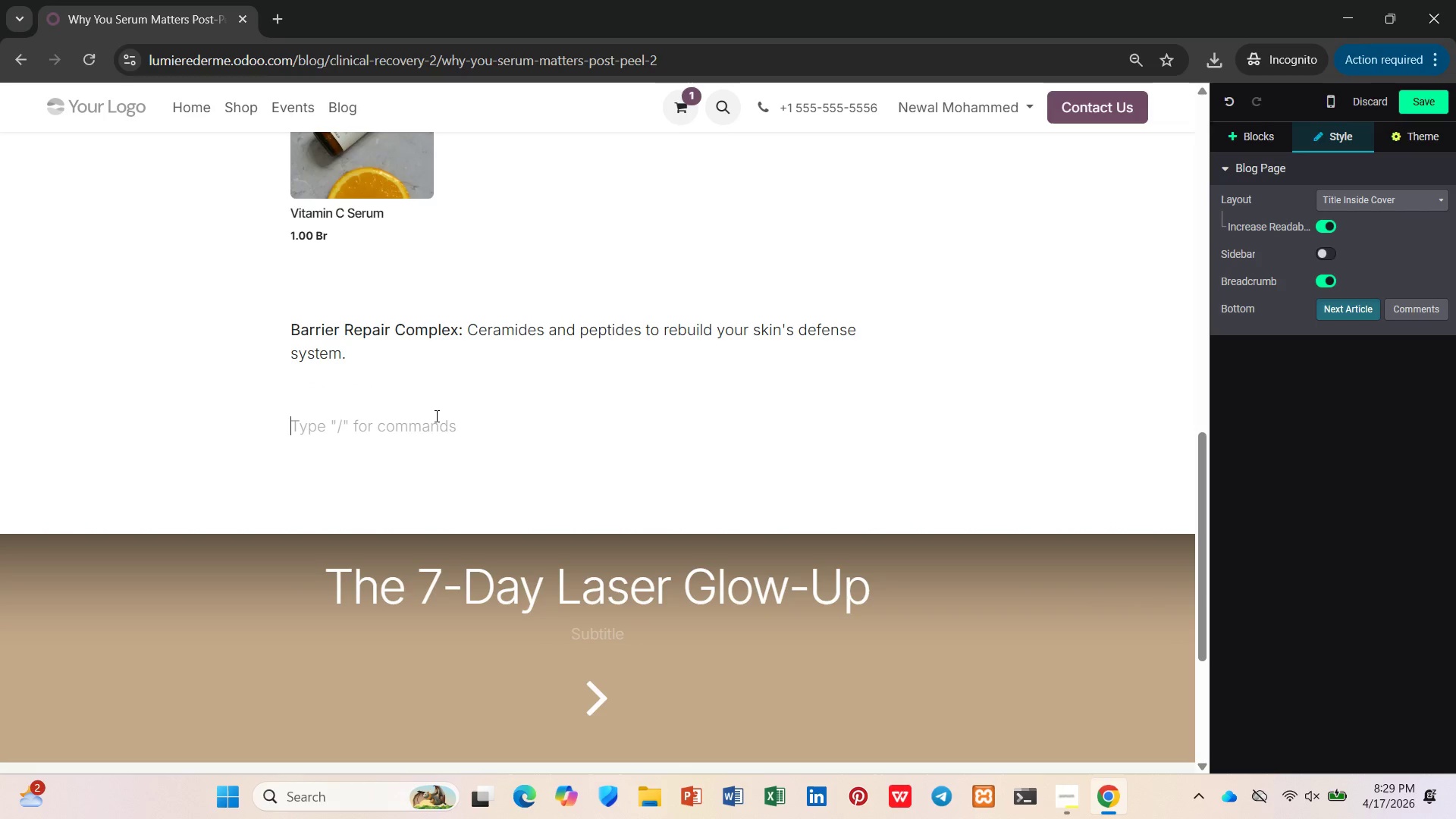 
hold_key(key=ControlLeft, duration=0.31)
 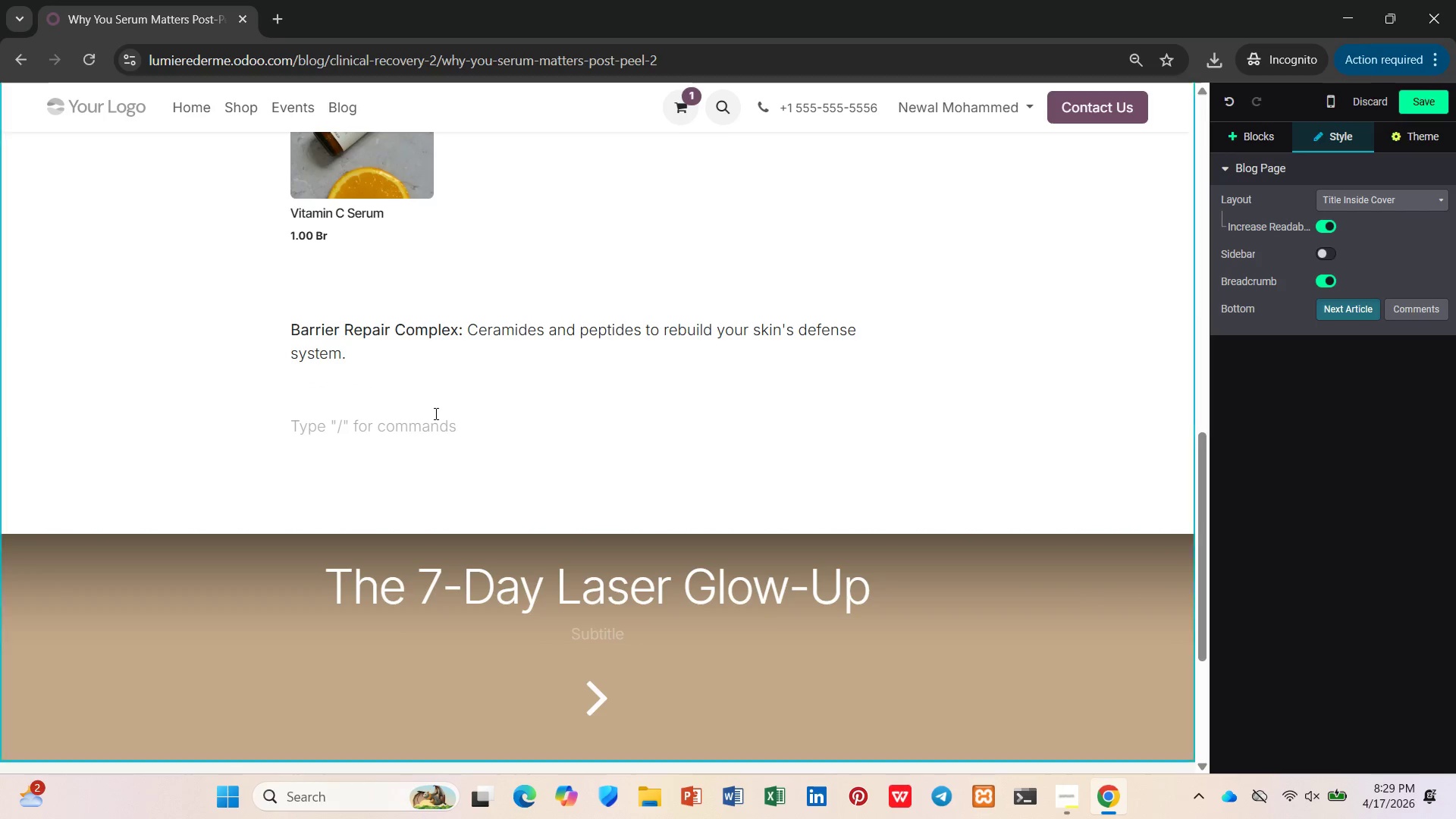 
key(Control+V)
 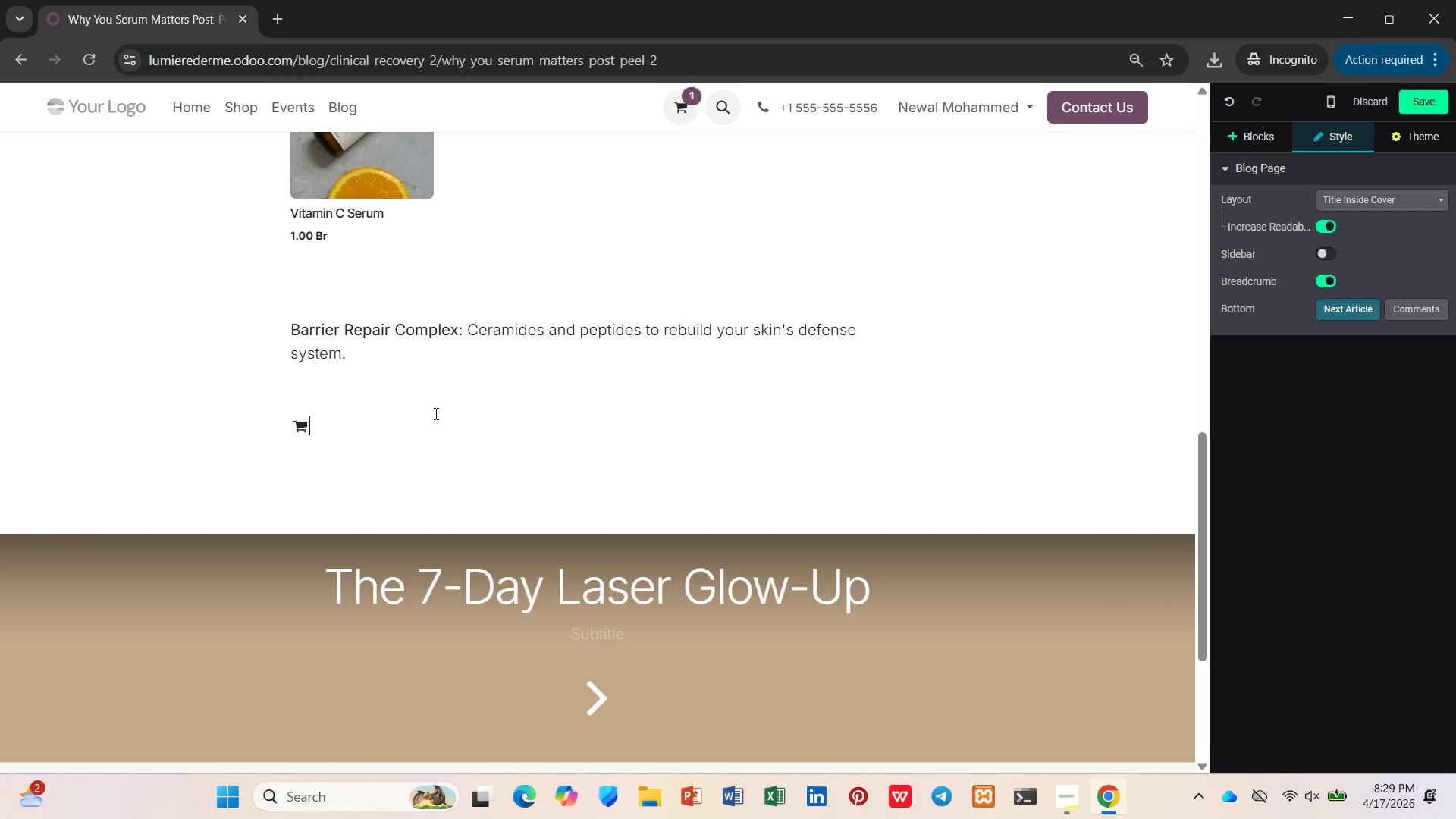 
key(Control+ControlLeft)
 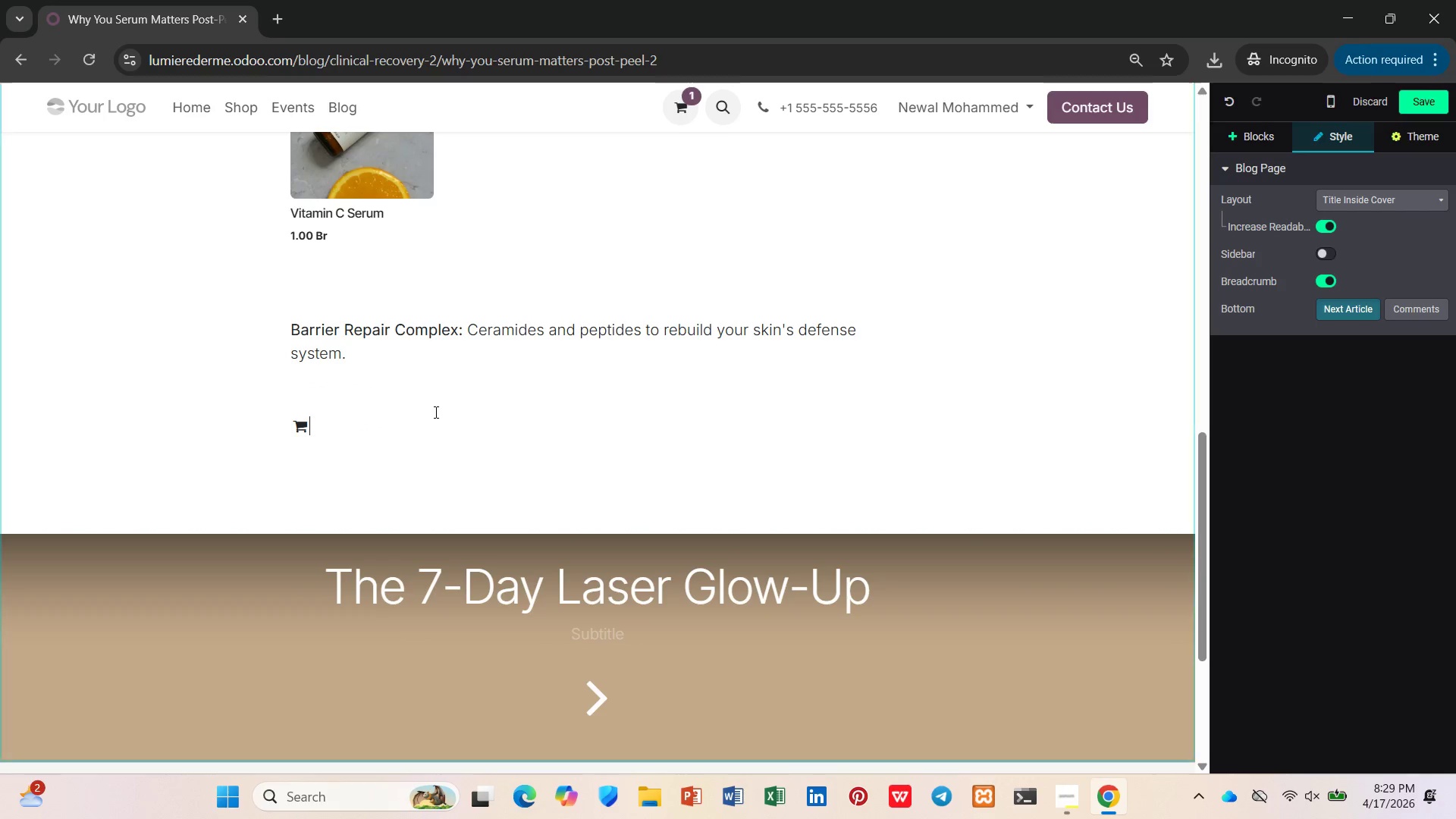 
key(Backspace)
 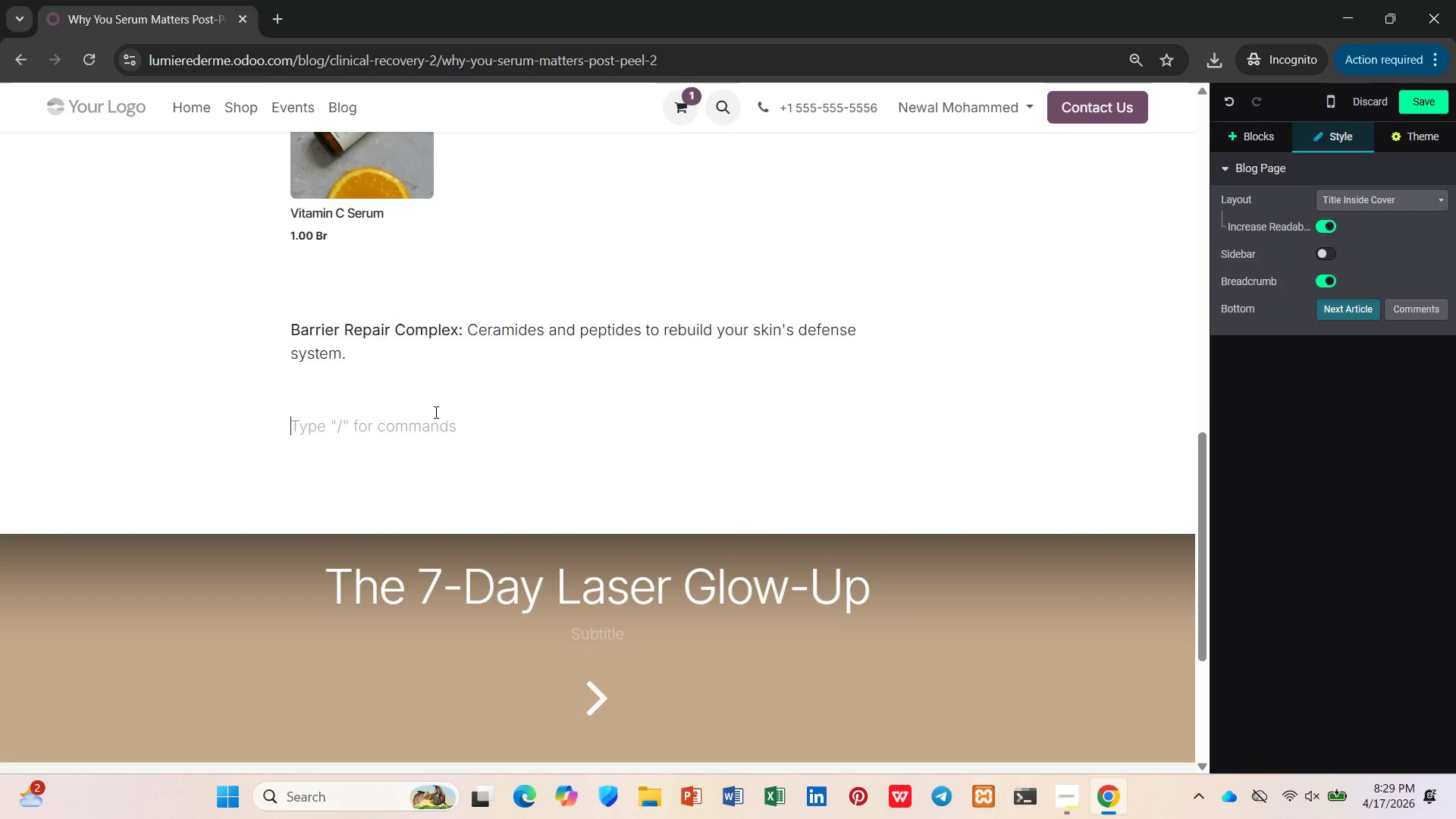 
key(Backspace)
 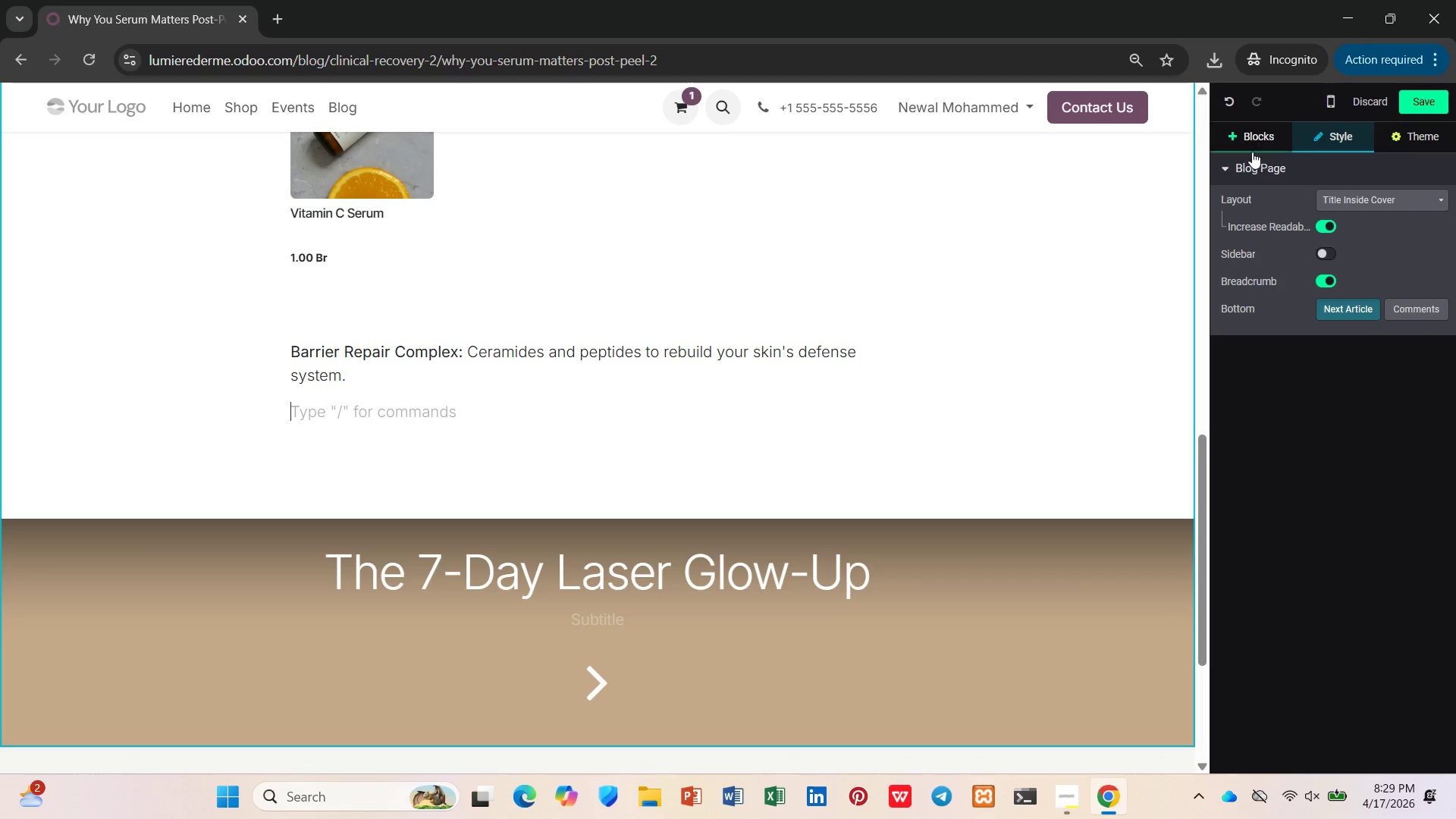 
left_click([1251, 147])
 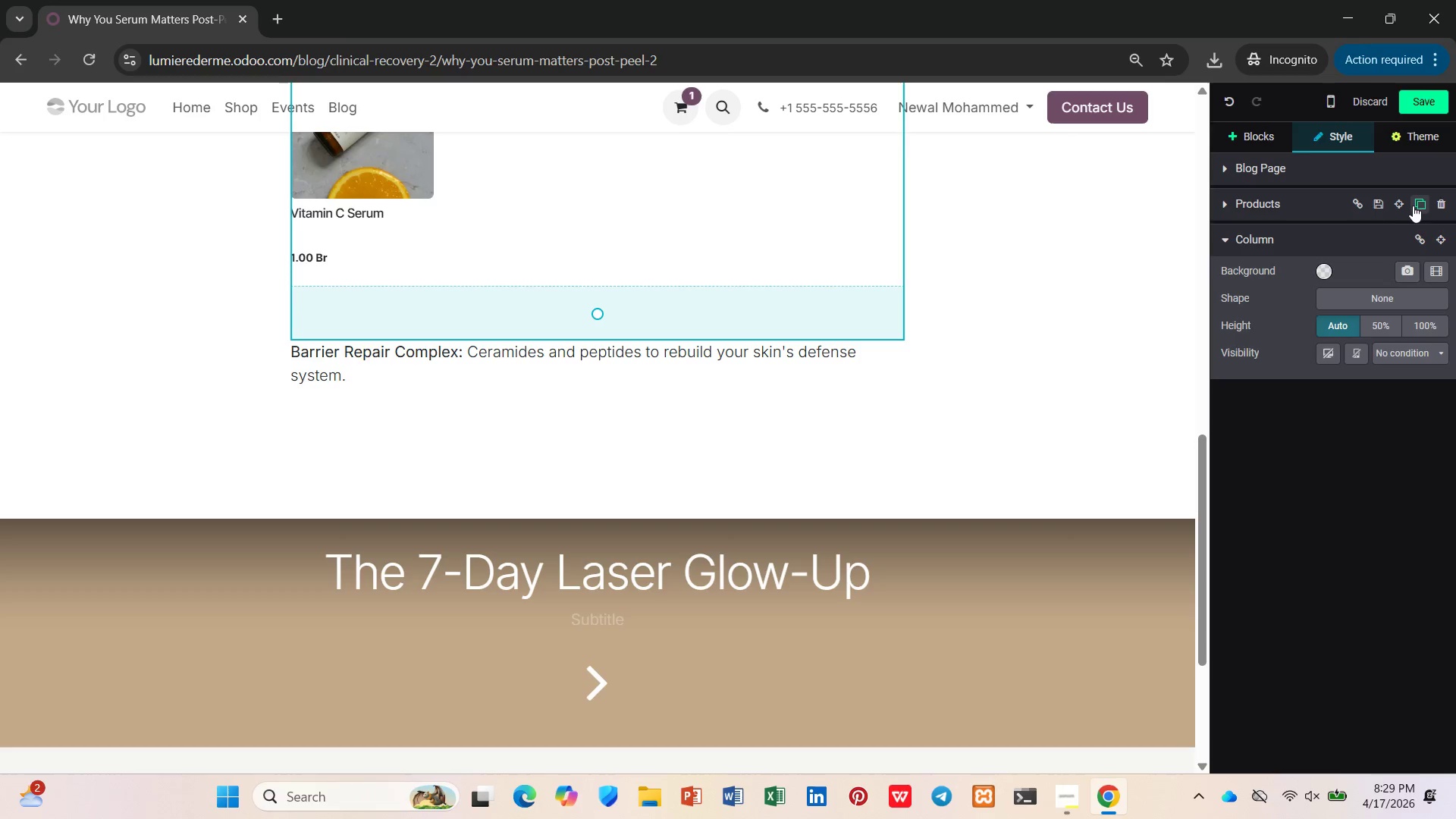 
left_click([1420, 200])
 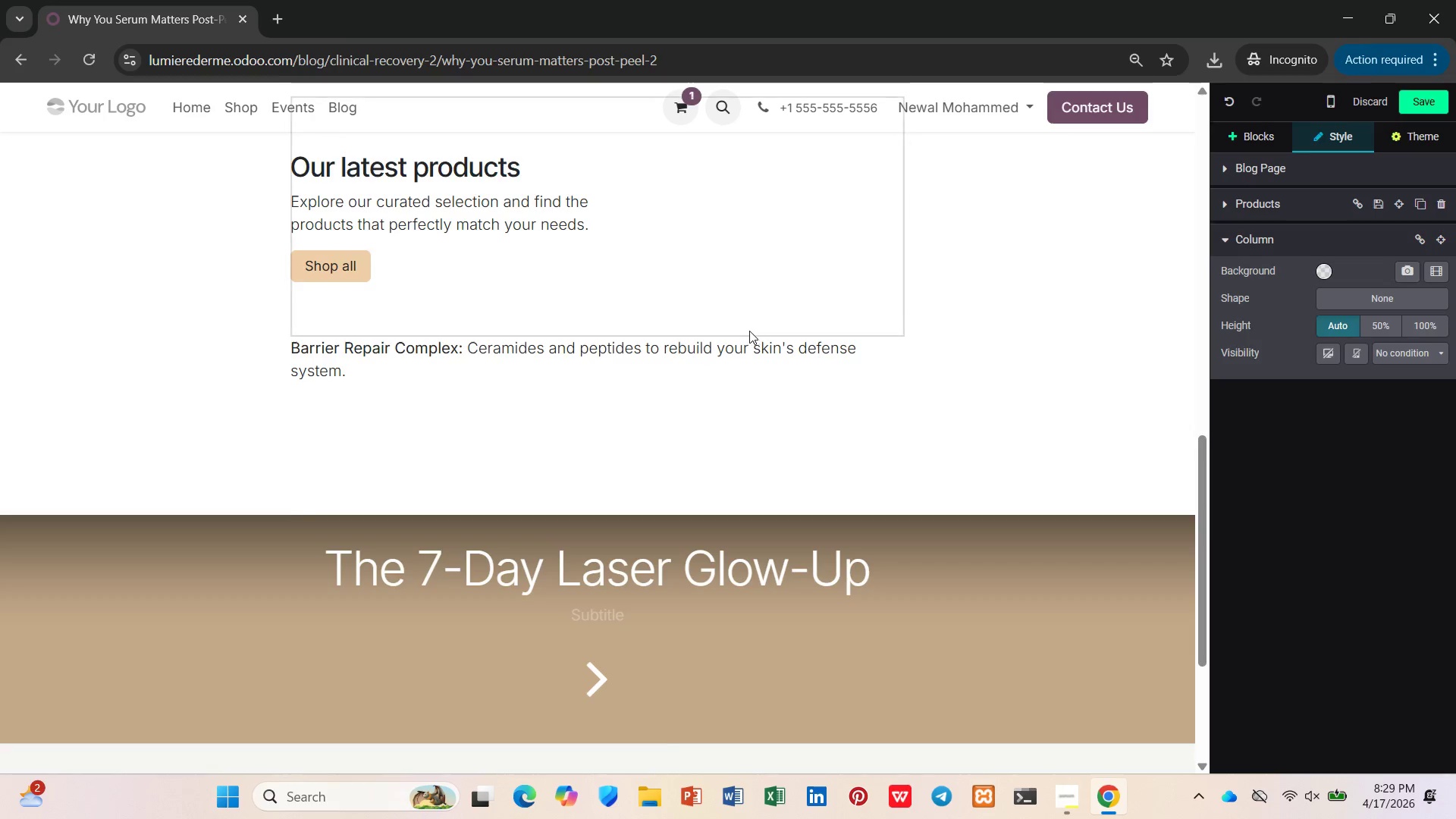 
scroll: coordinate [747, 325], scroll_direction: none, amount: 0.0
 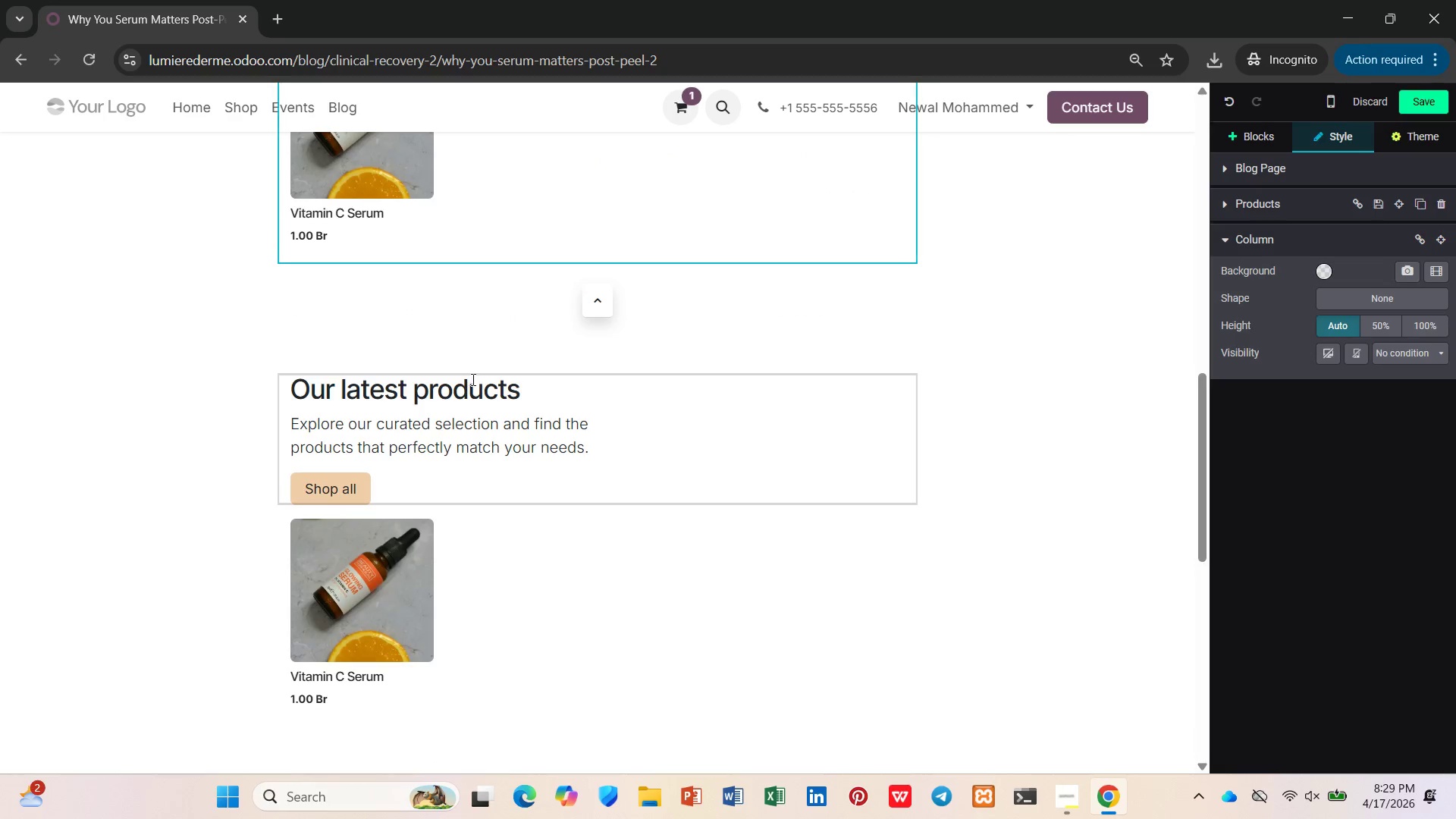 
scroll: coordinate [472, 378], scroll_direction: down, amount: 2.0
 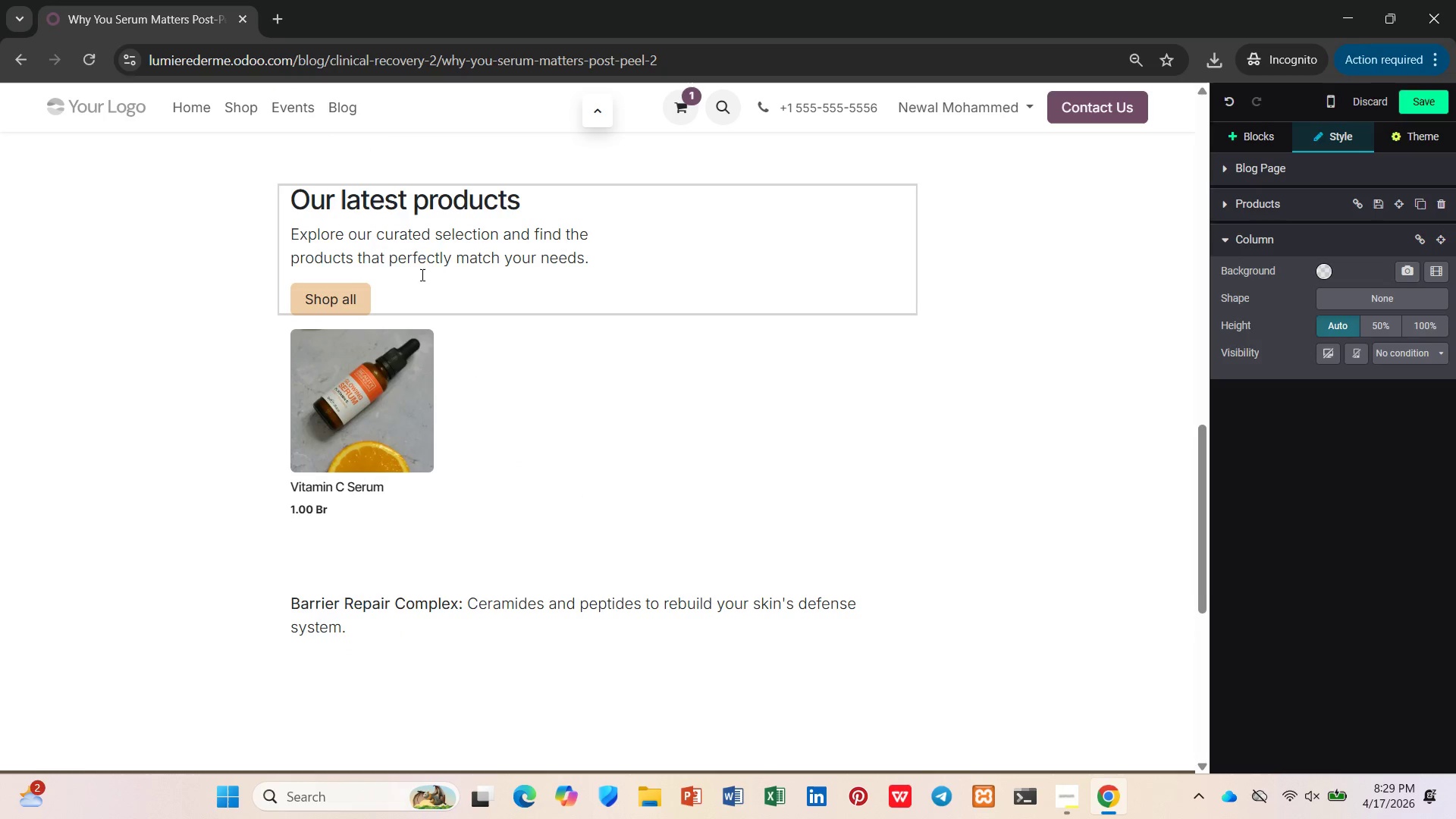 
wait(6.66)
 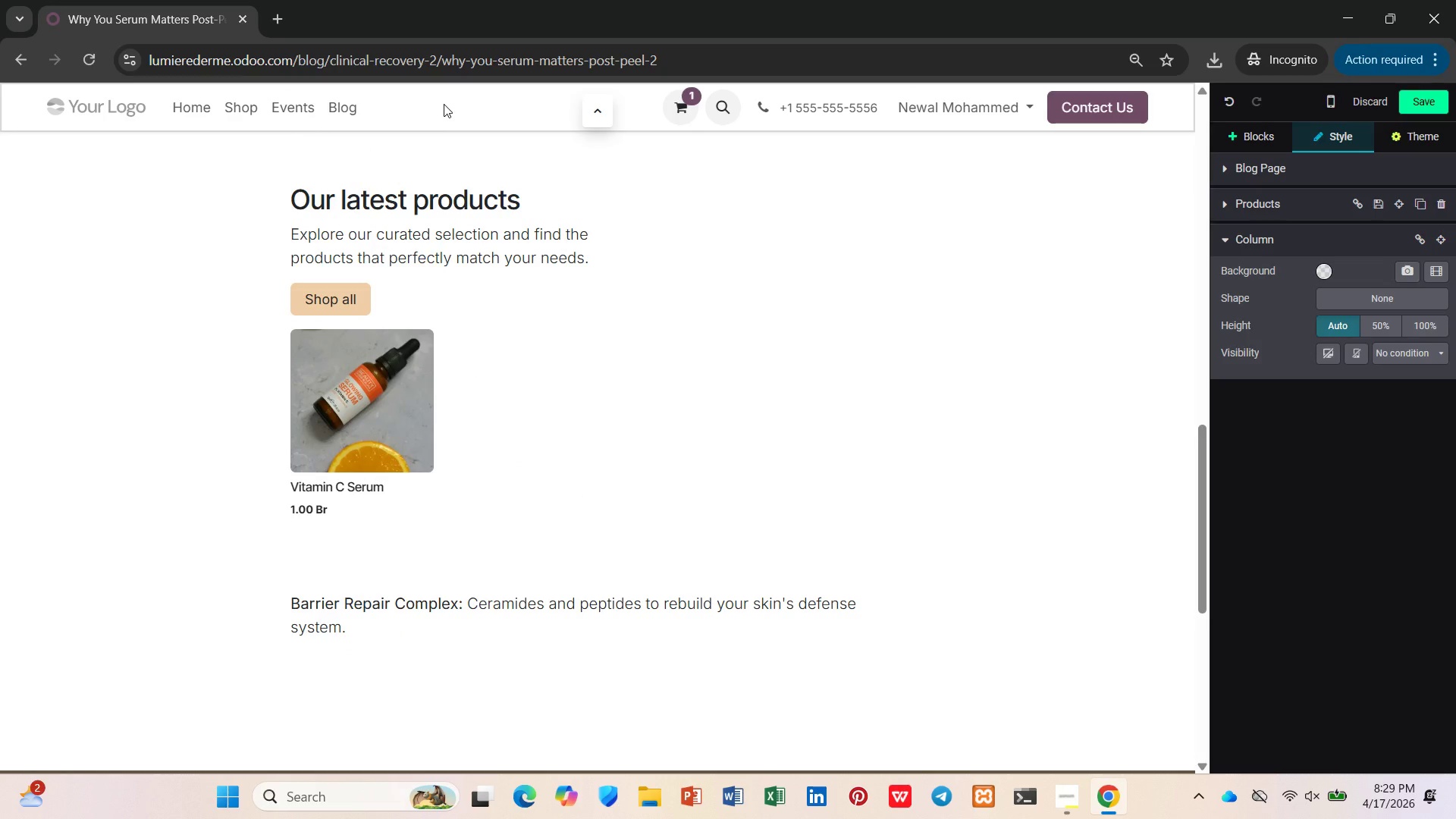 
left_click([808, 534])
 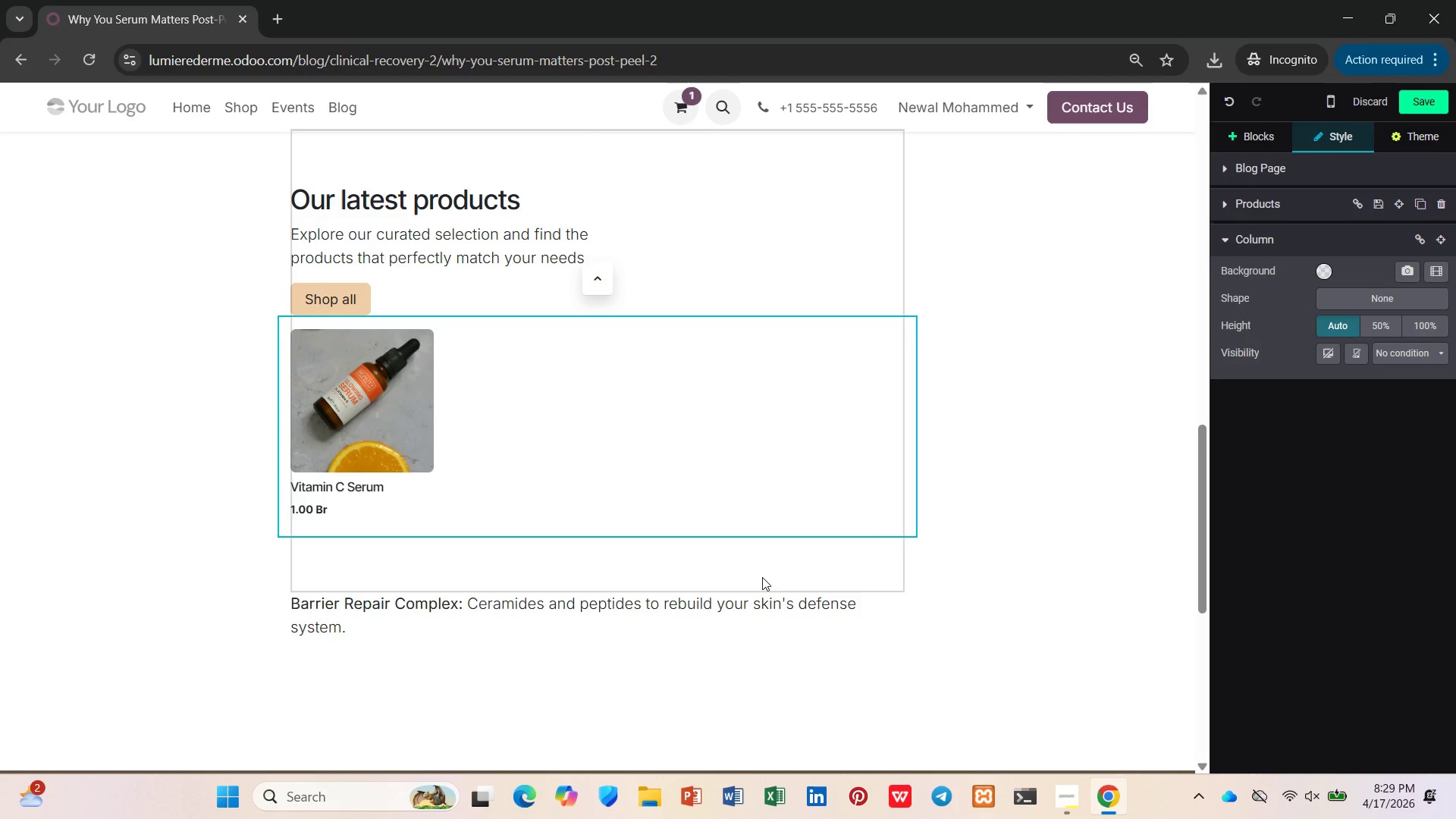 
left_click([762, 577])
 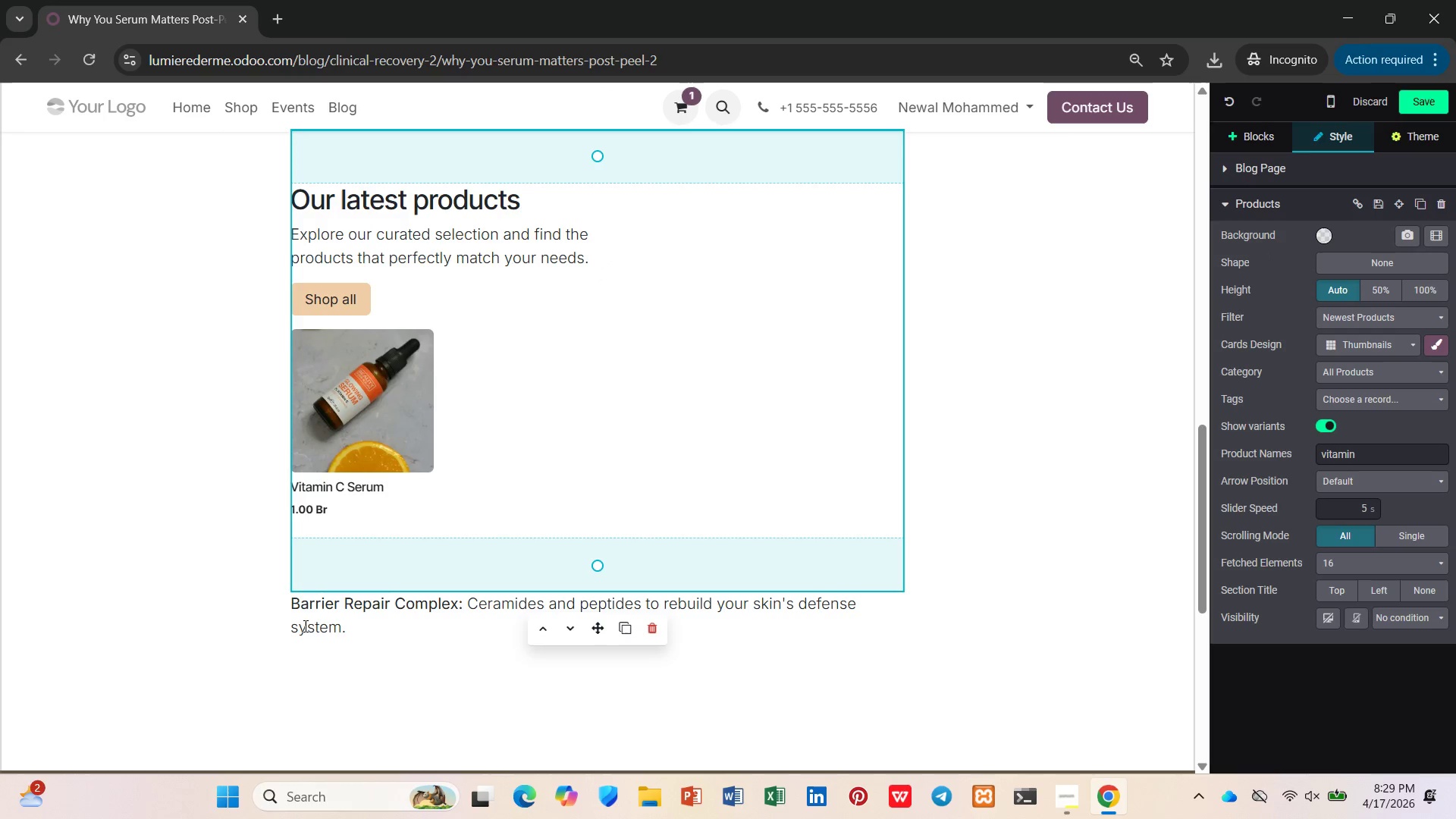 
left_click([369, 647])
 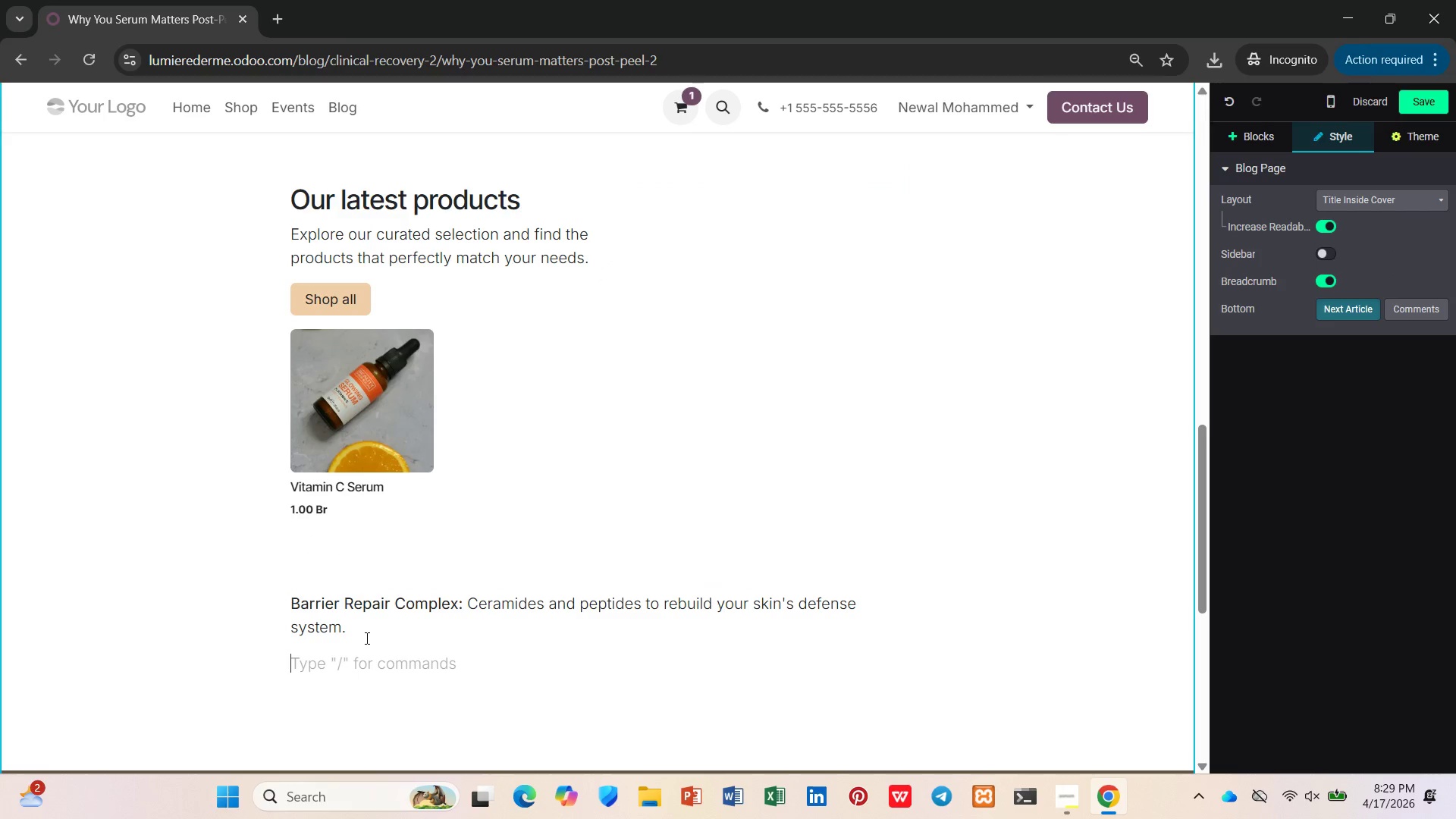 
wait(5.73)
 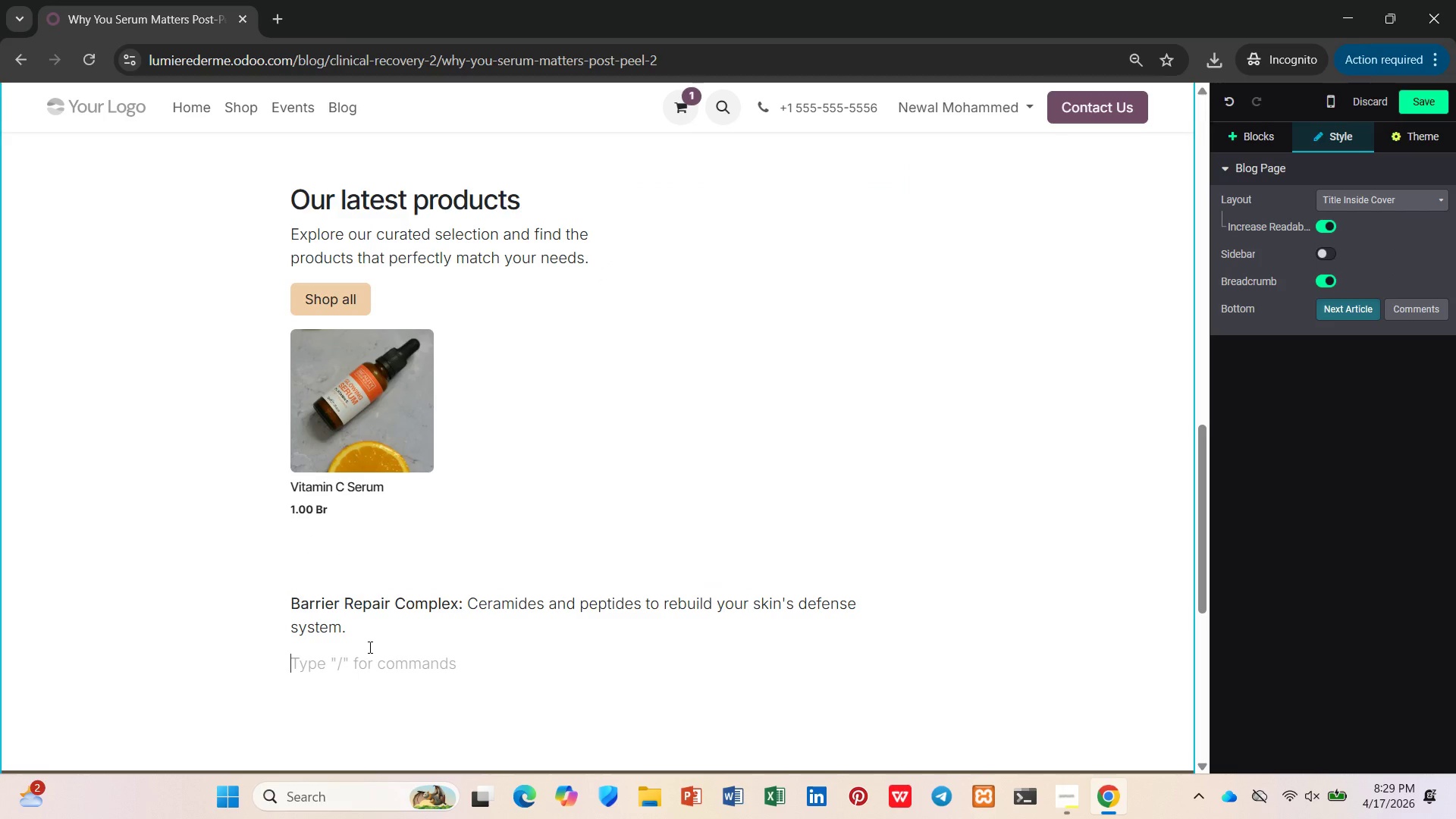 
key(Control+B)
 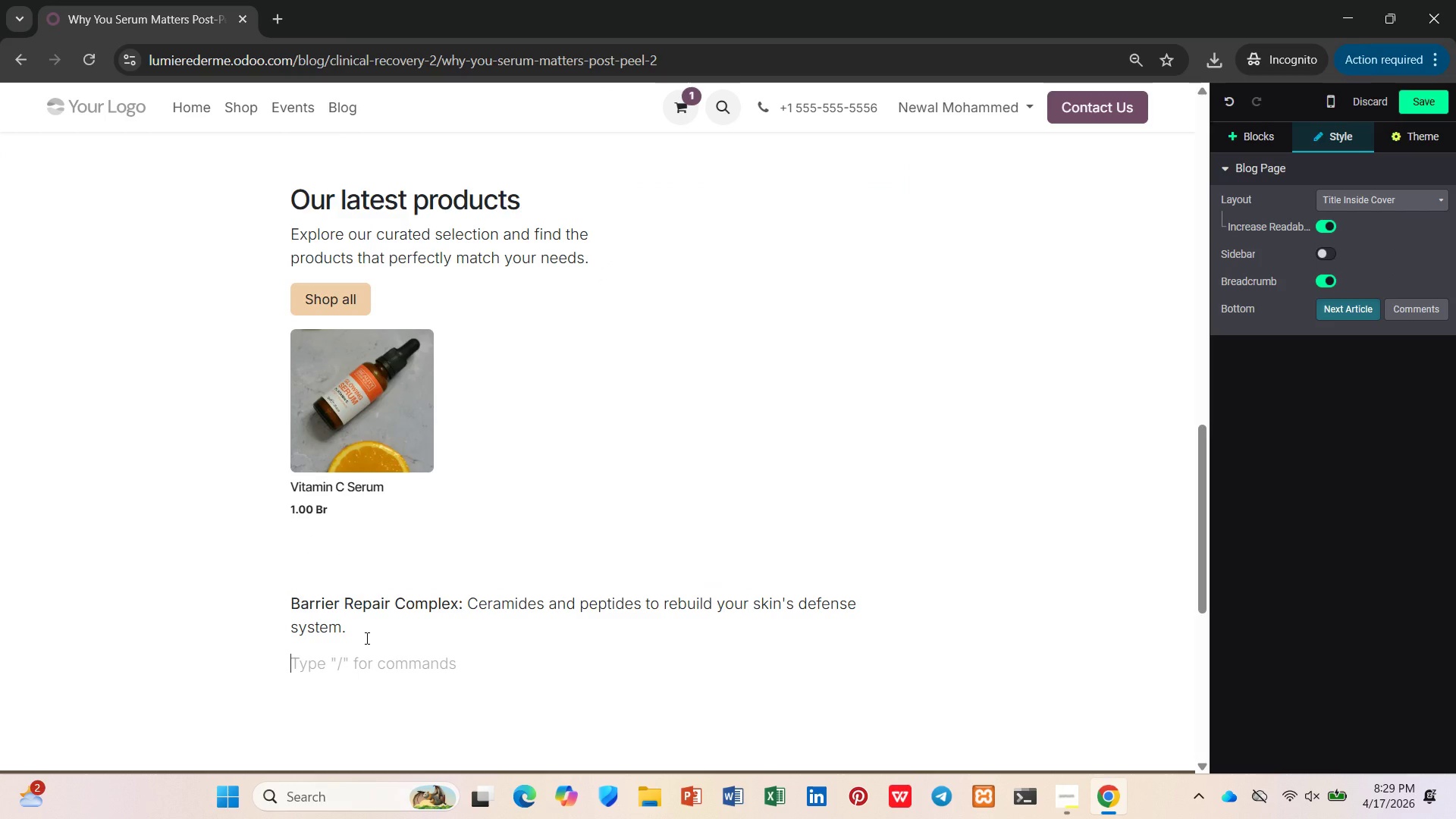 
hold_key(key=ShiftLeft, duration=0.41)
 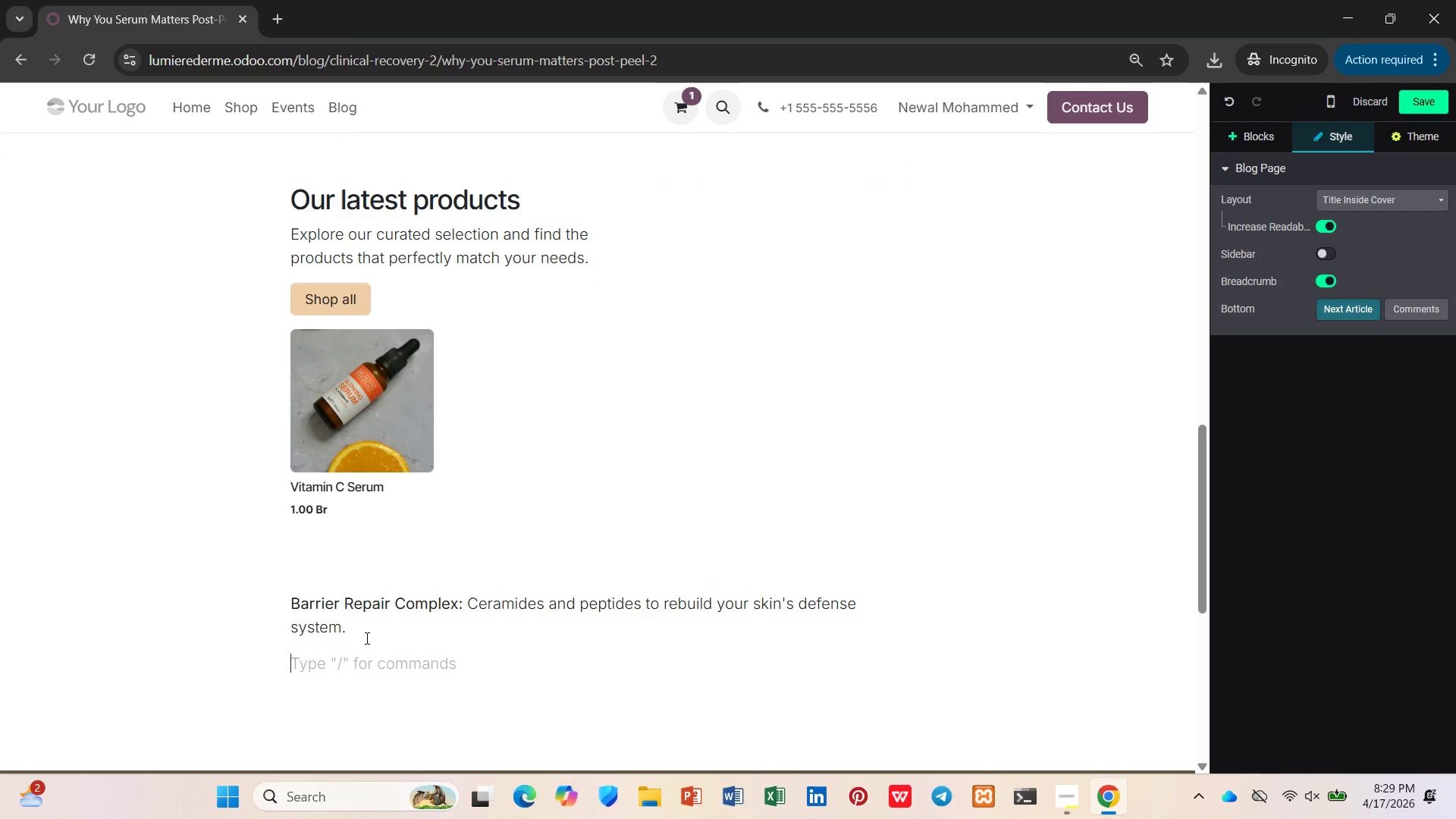 
type(SPF 50 Mineral Sunscreen; )
 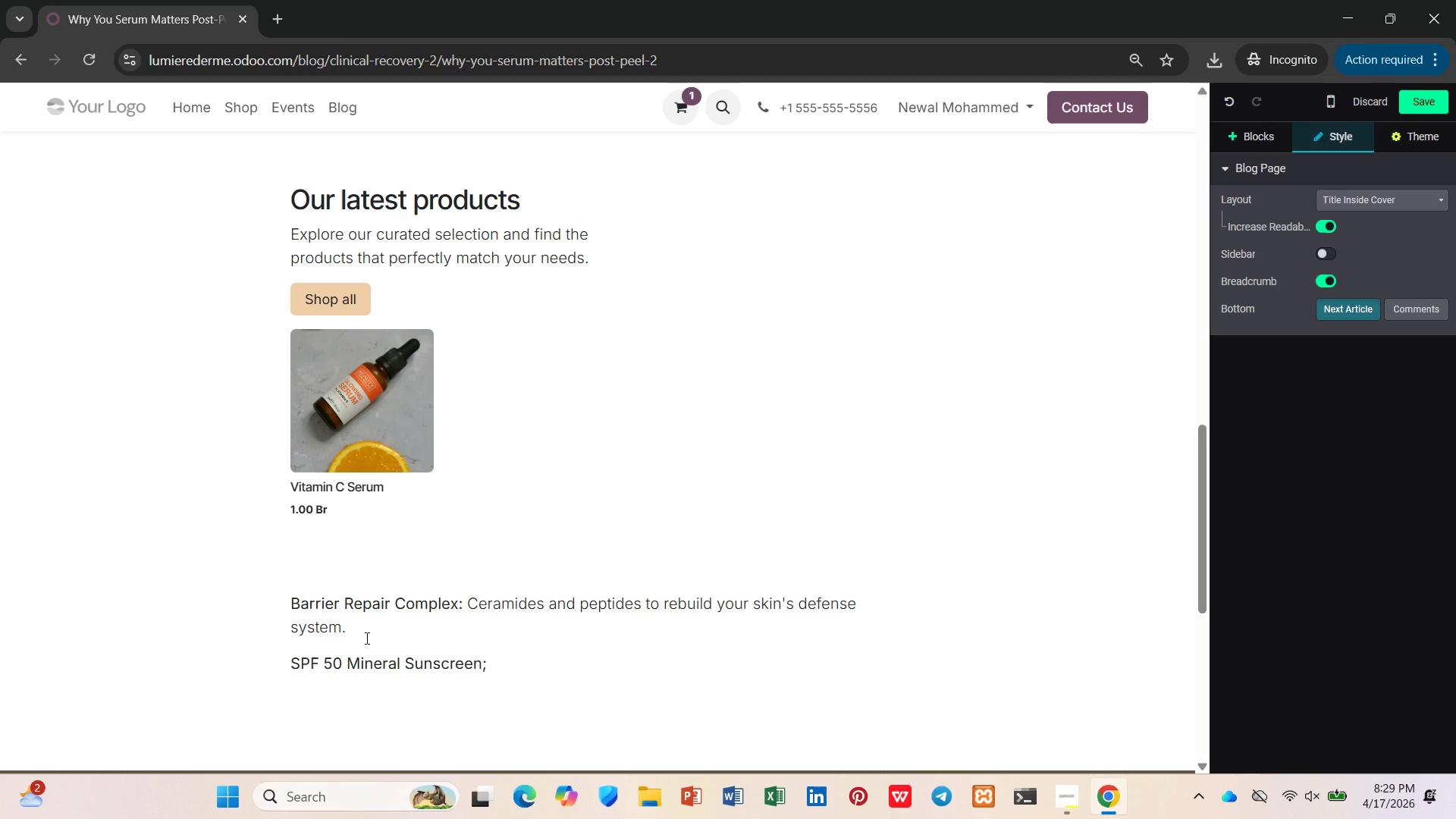 
hold_key(key=ShiftLeft, duration=0.88)
 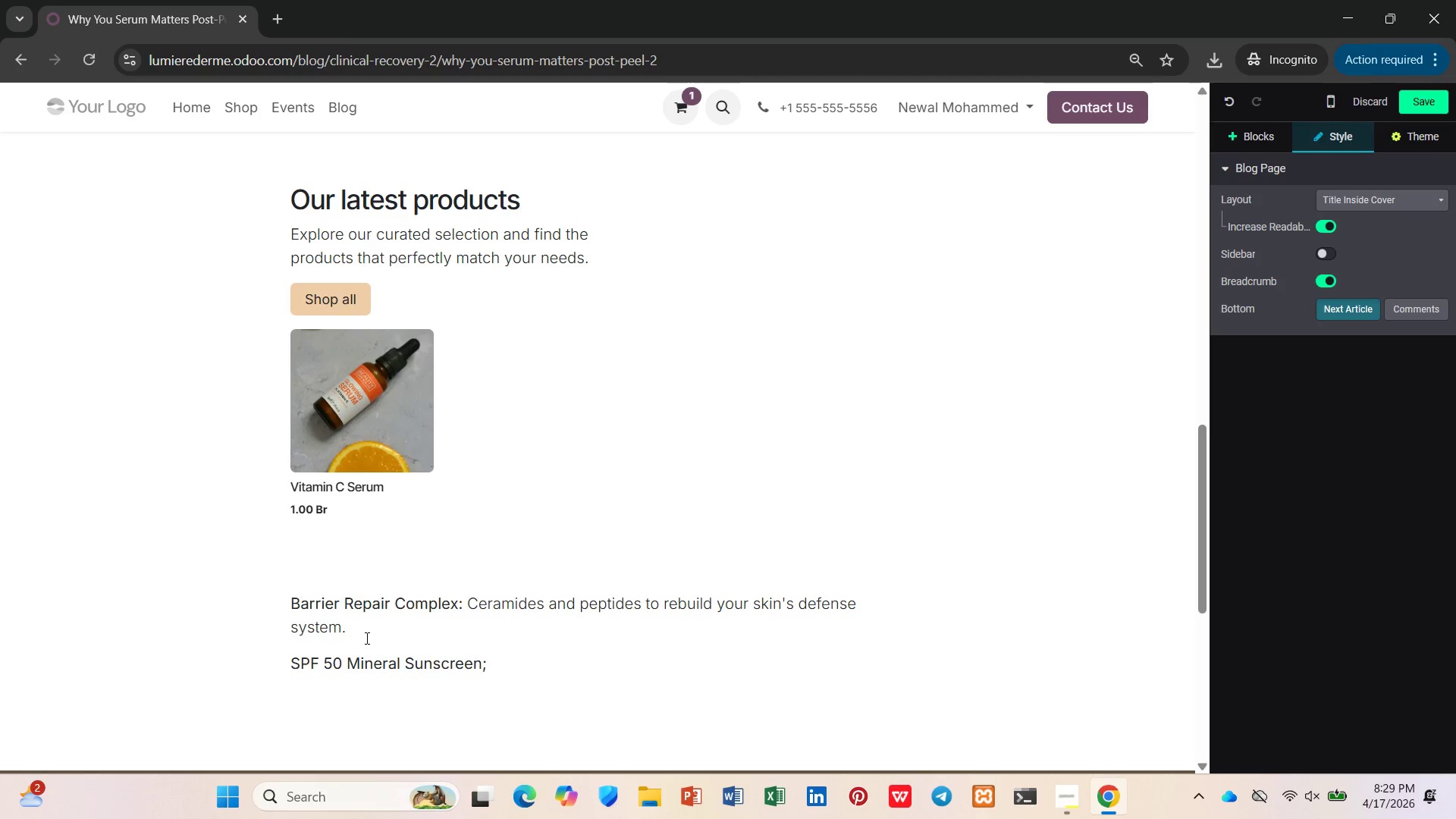 
key(Control+B)
 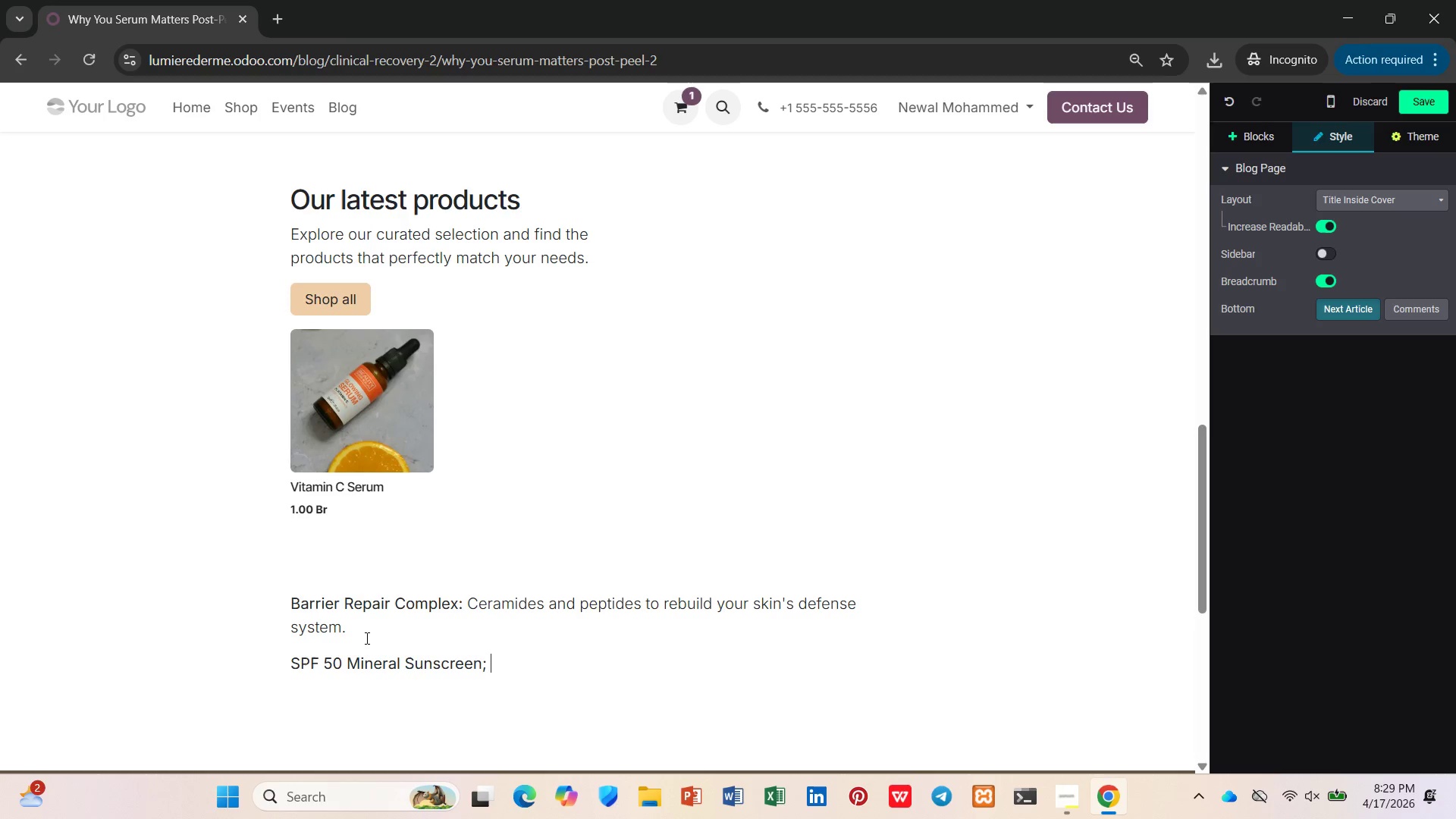 
type(Non-negotiable. Every morning. Rain or shine.)
 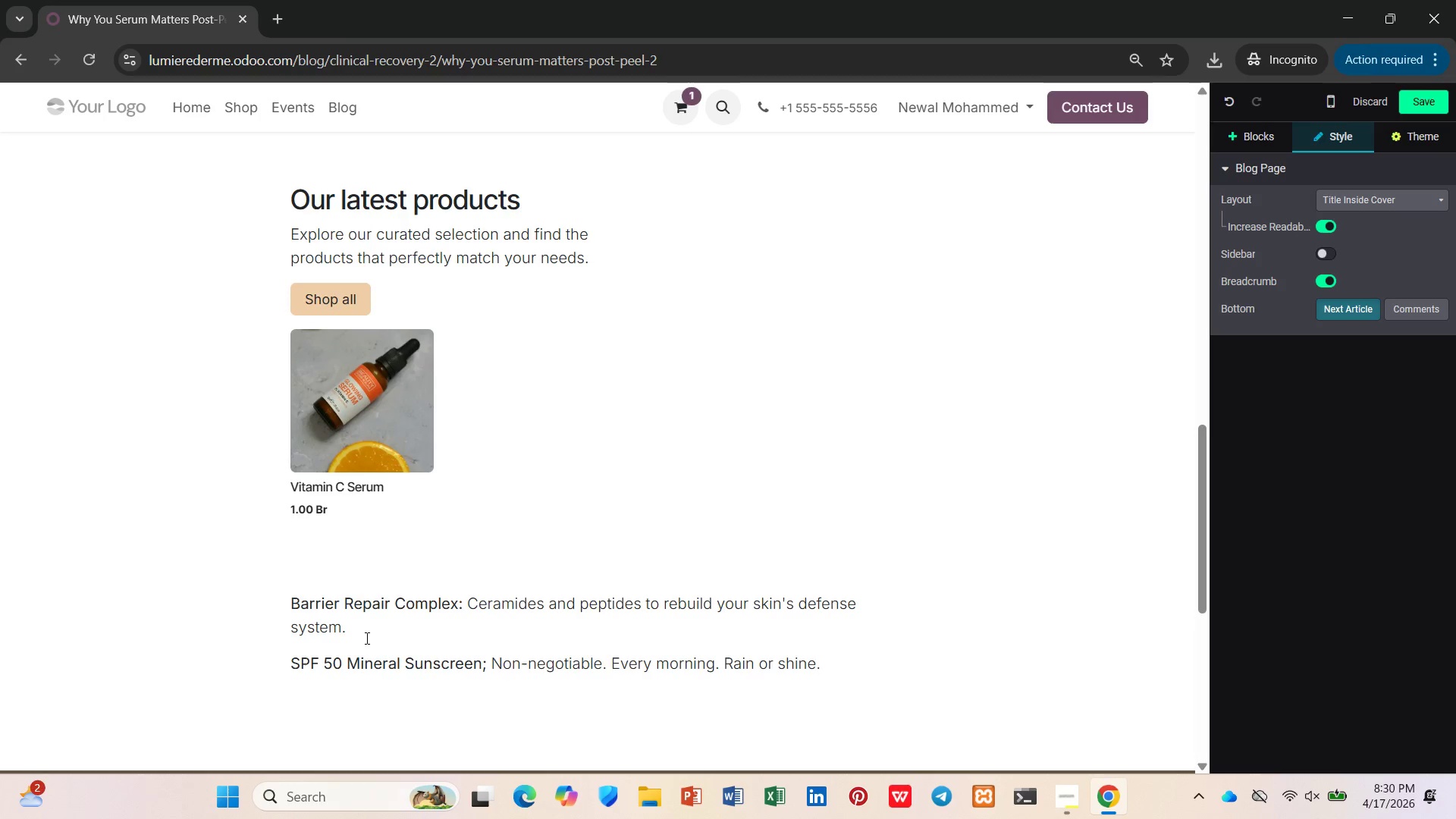 
key(Enter)
 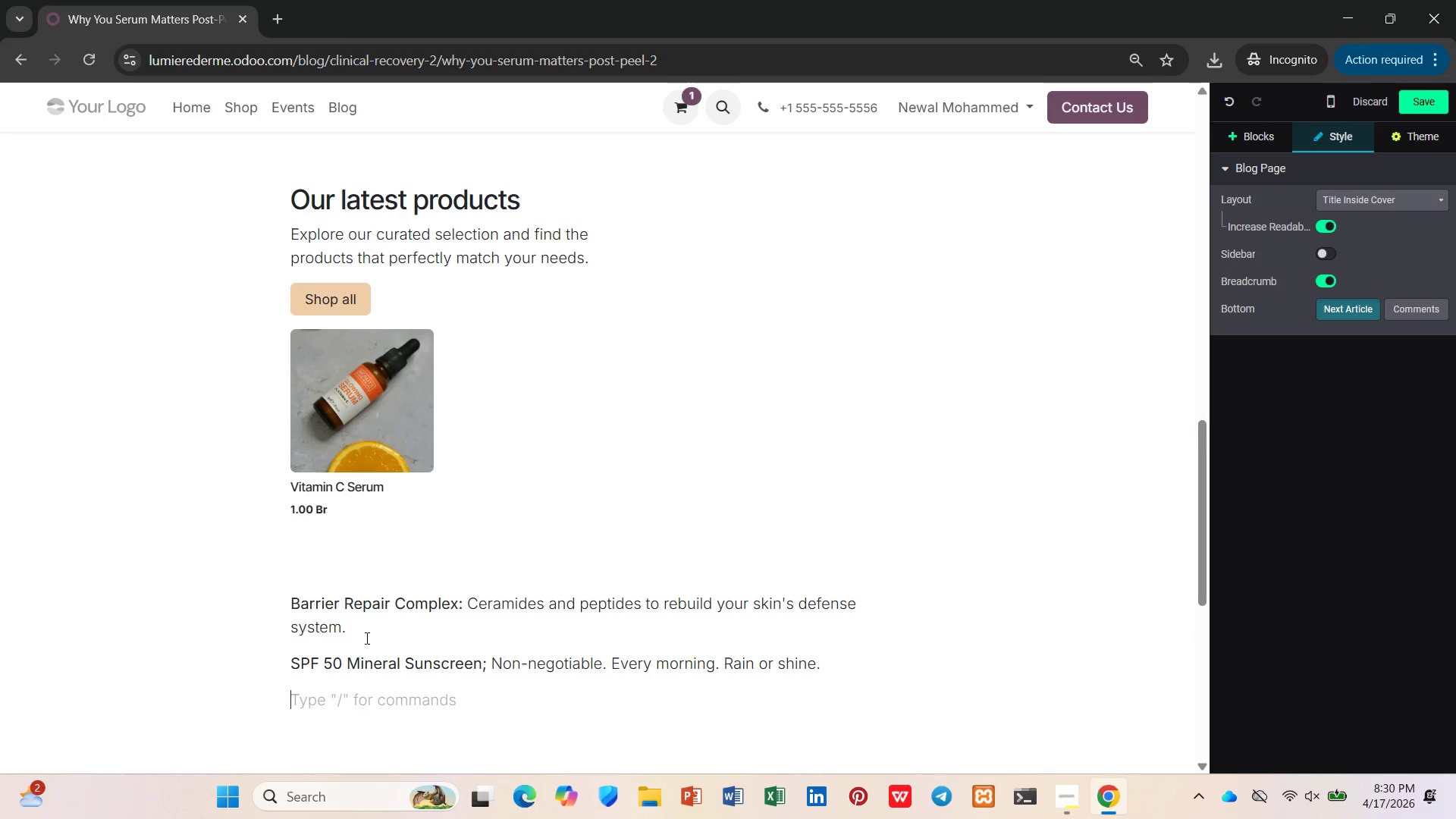 
key(Control+V)
 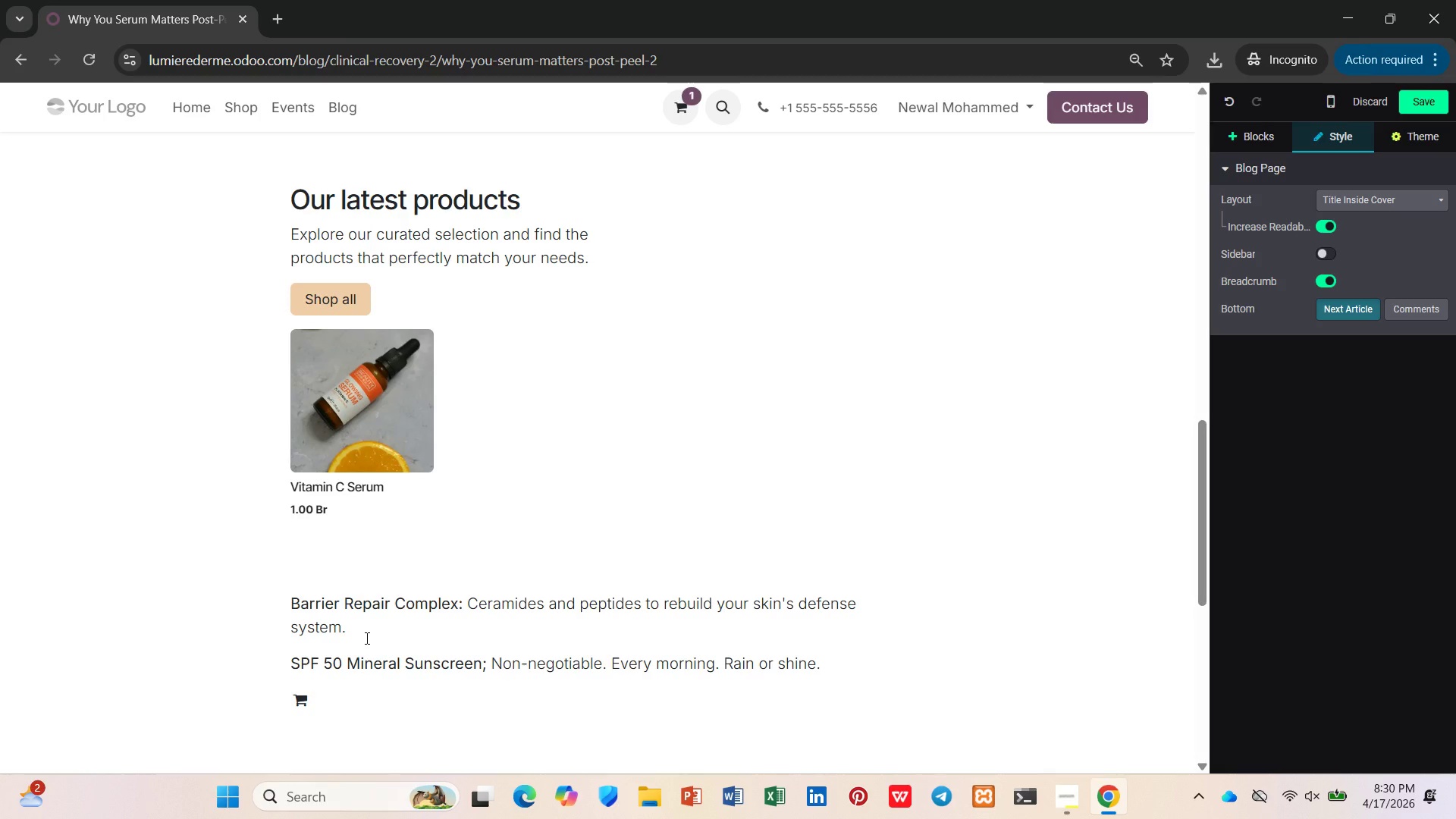 
key(Backspace)
 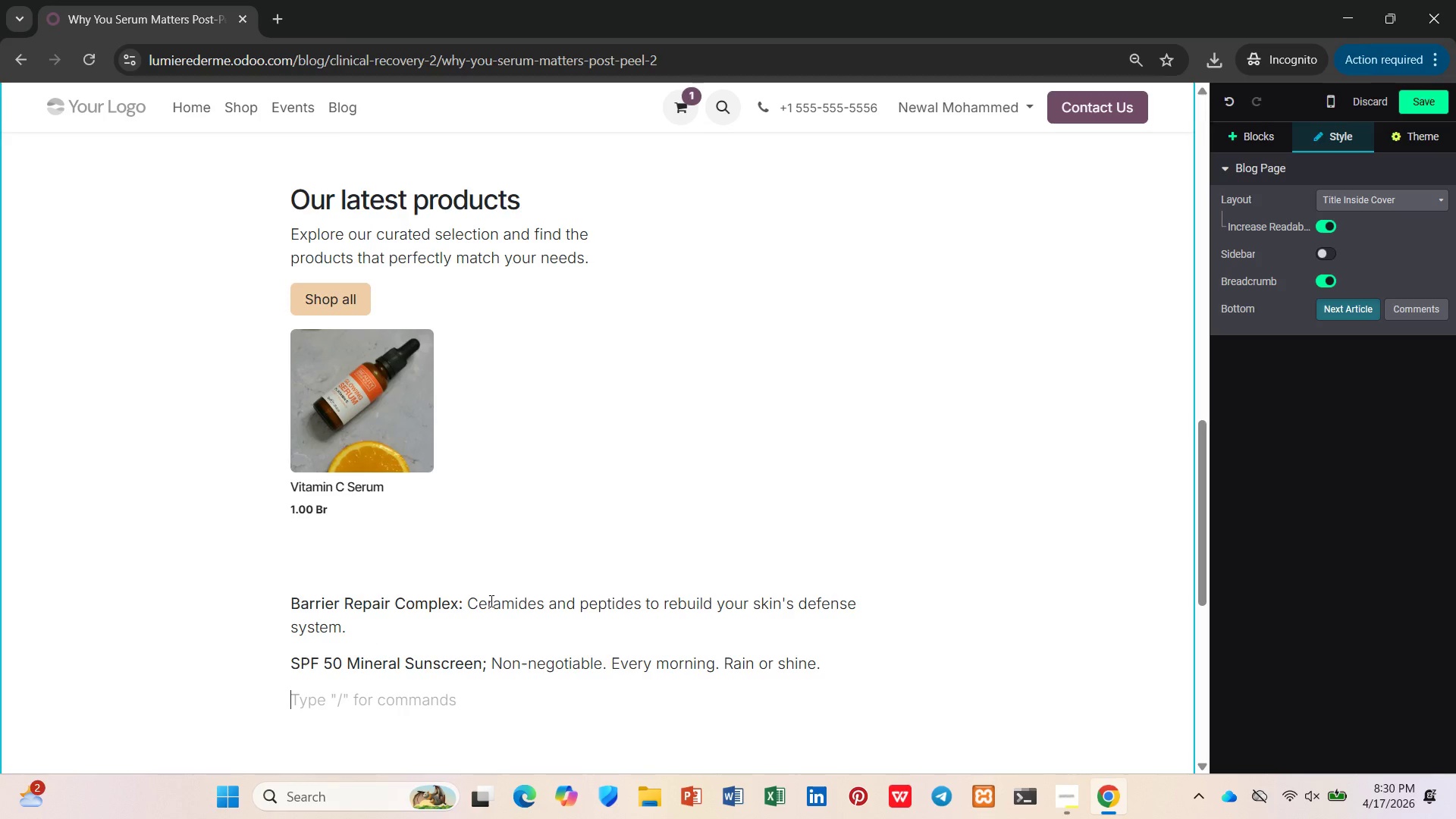 
left_click([1244, 145])
 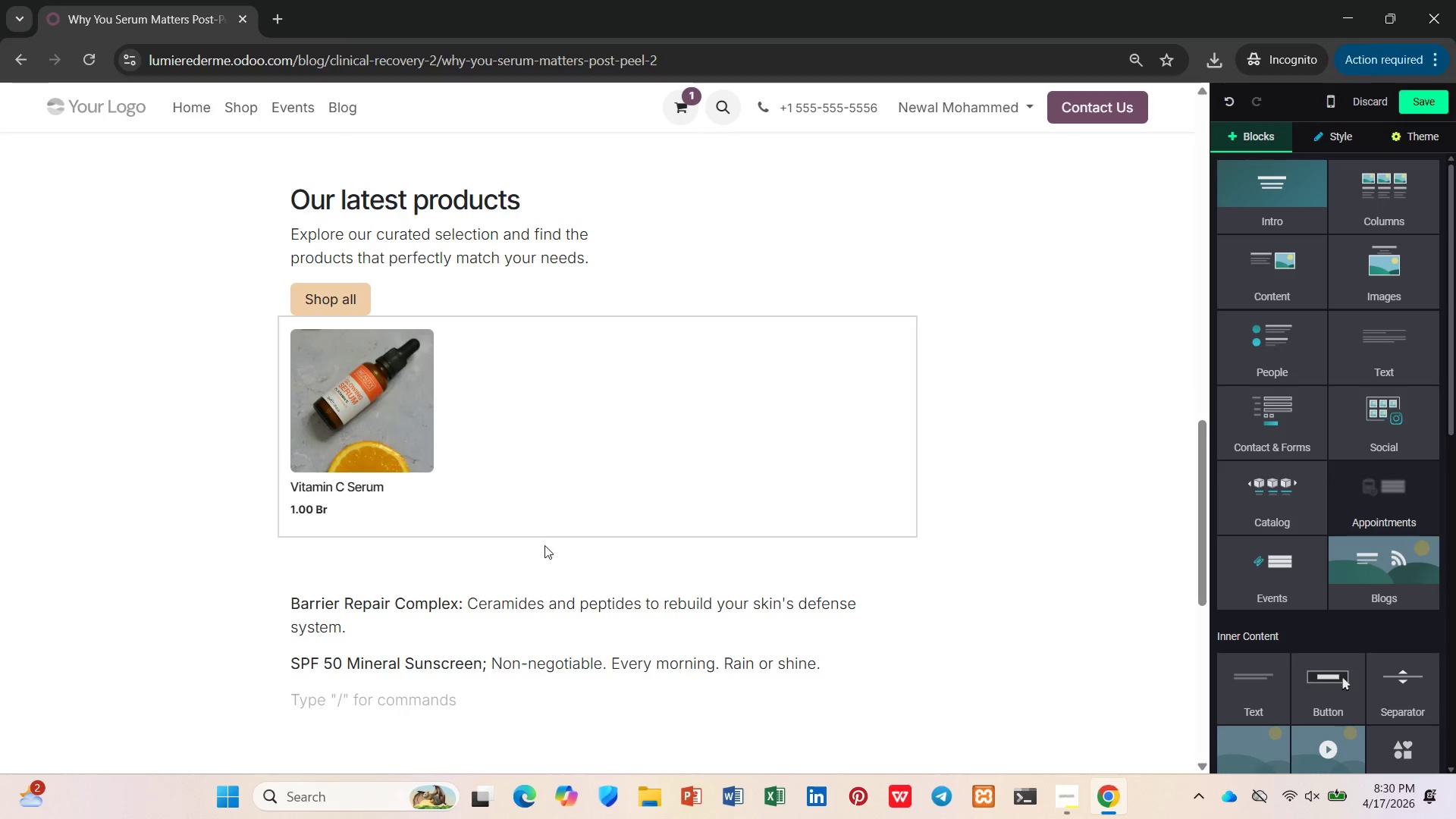 
left_click([533, 569])
 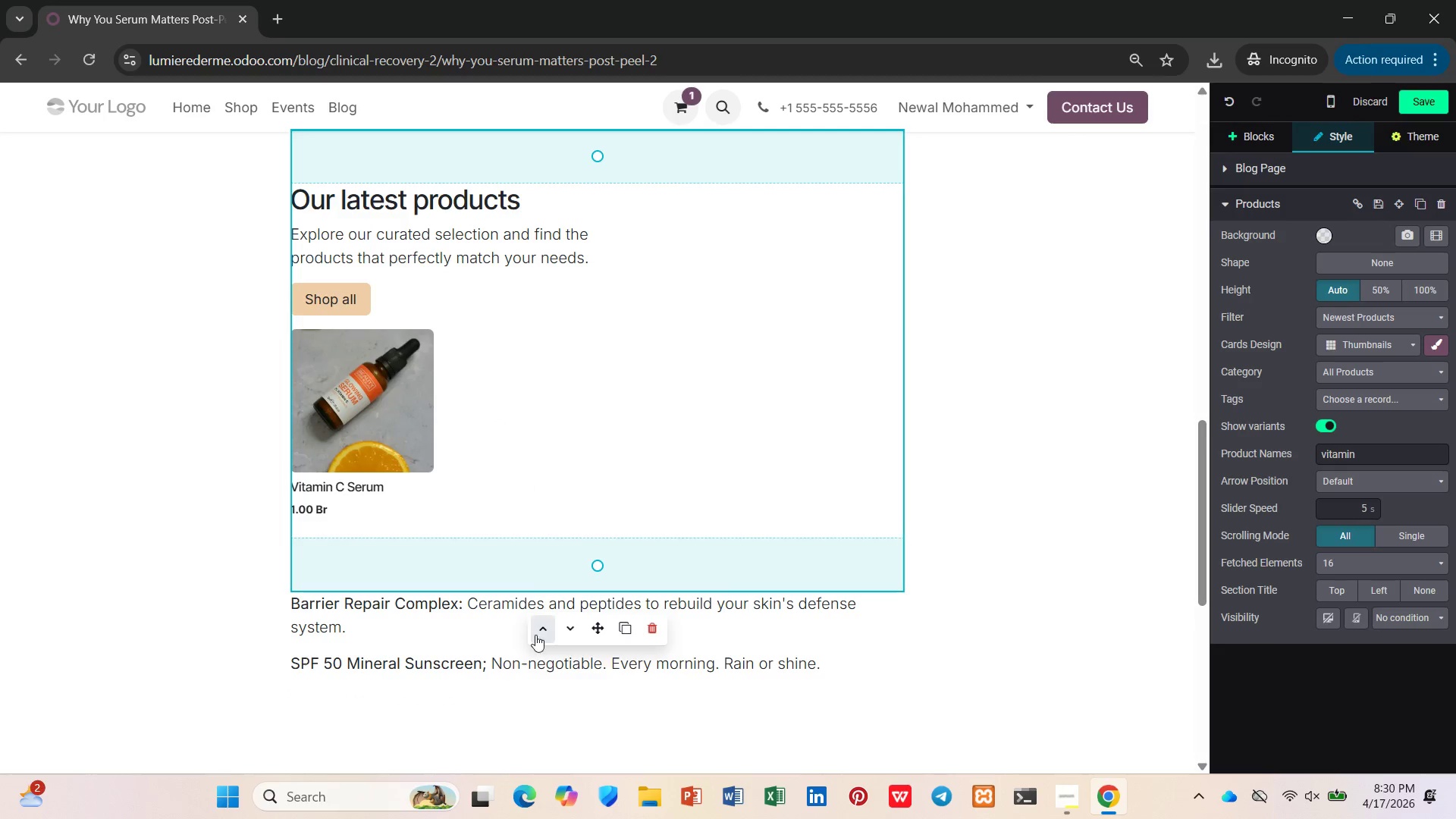 
left_click_drag(start_coordinate=[589, 627], to_coordinate=[566, 200])
 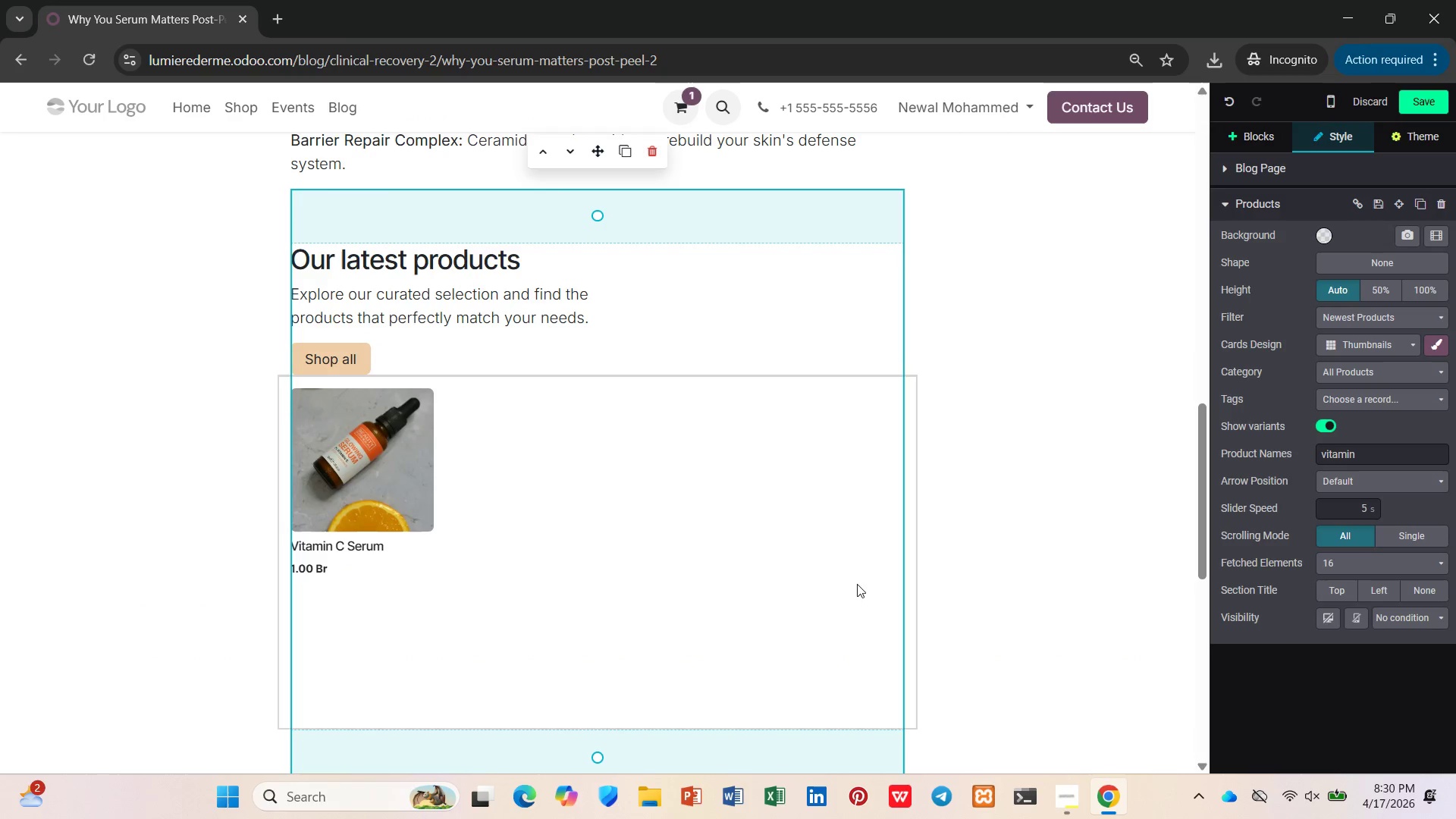 
left_click([987, 450])
 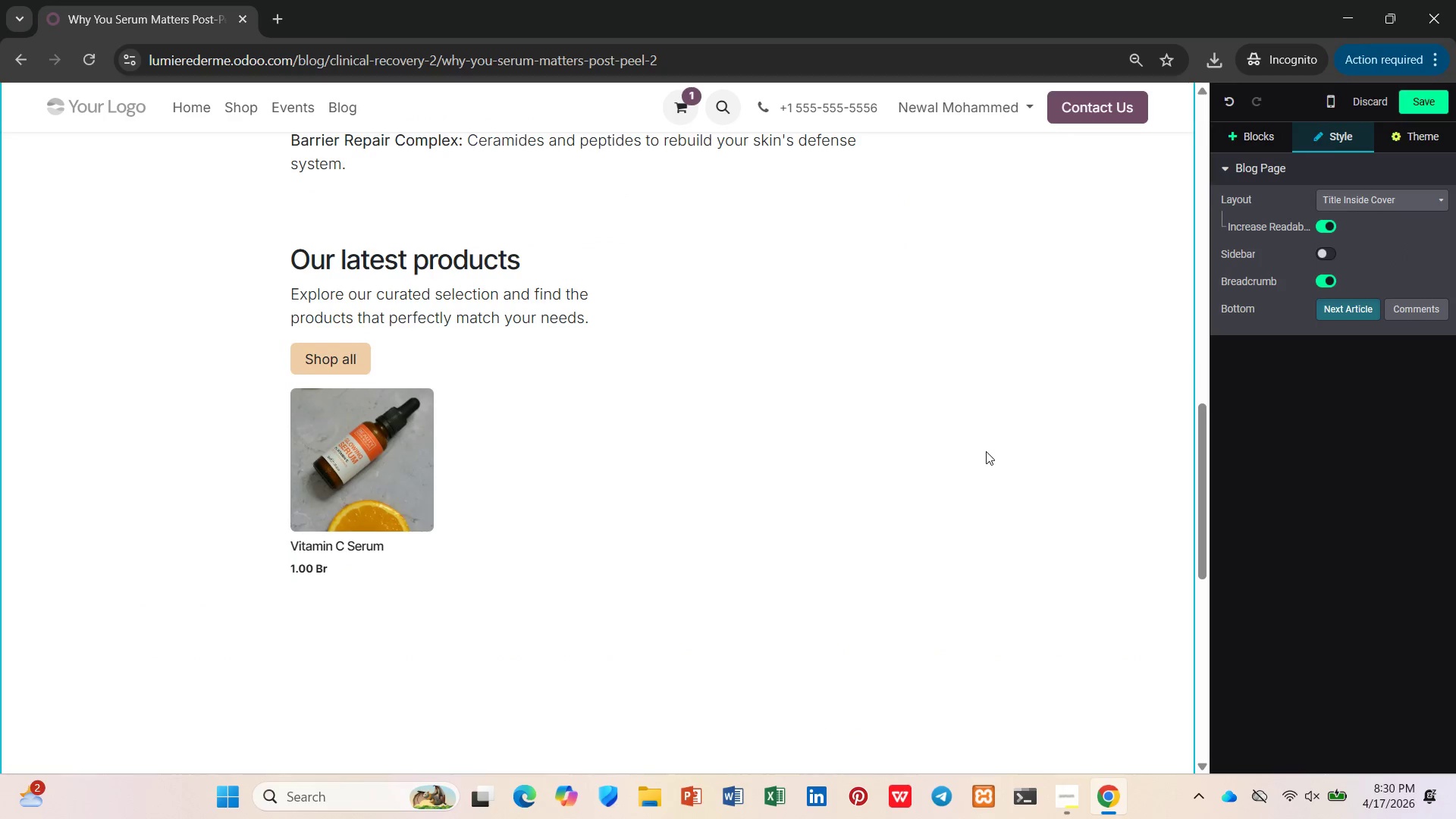 
scroll: coordinate [970, 451], scroll_direction: down, amount: 4.0
 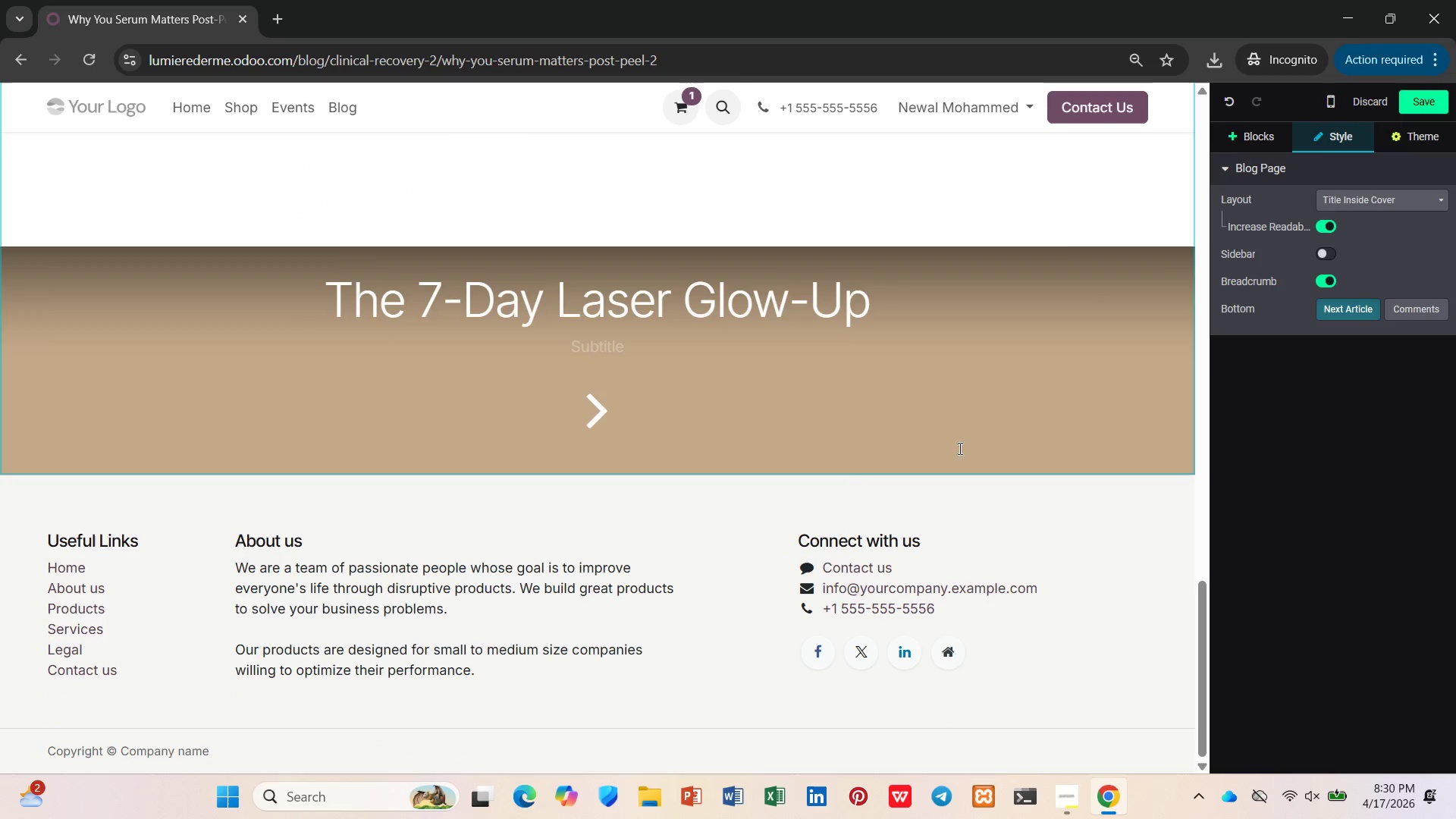 
scroll: coordinate [940, 447], scroll_direction: up, amount: 7.0
 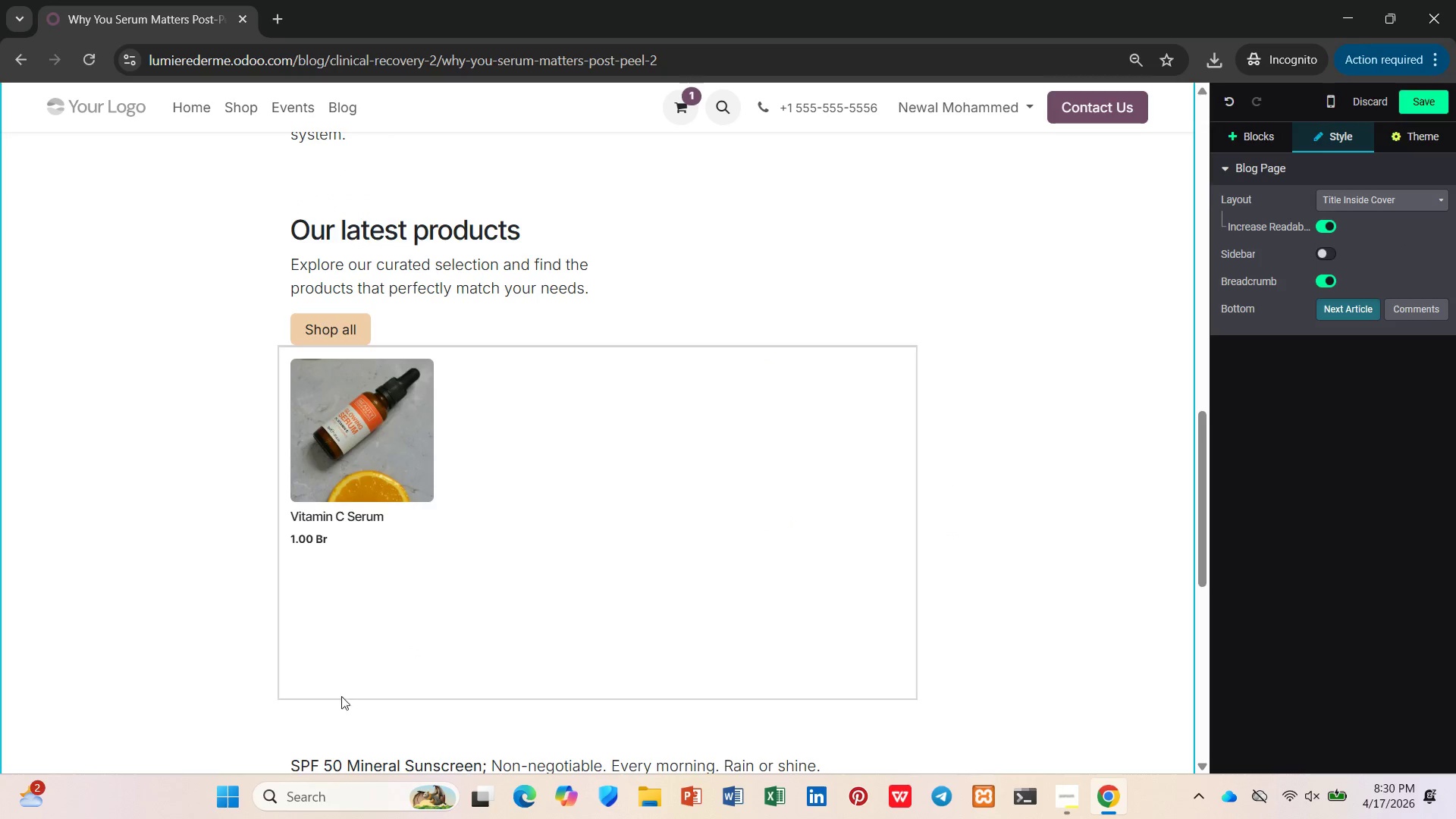 
left_click([341, 728])
 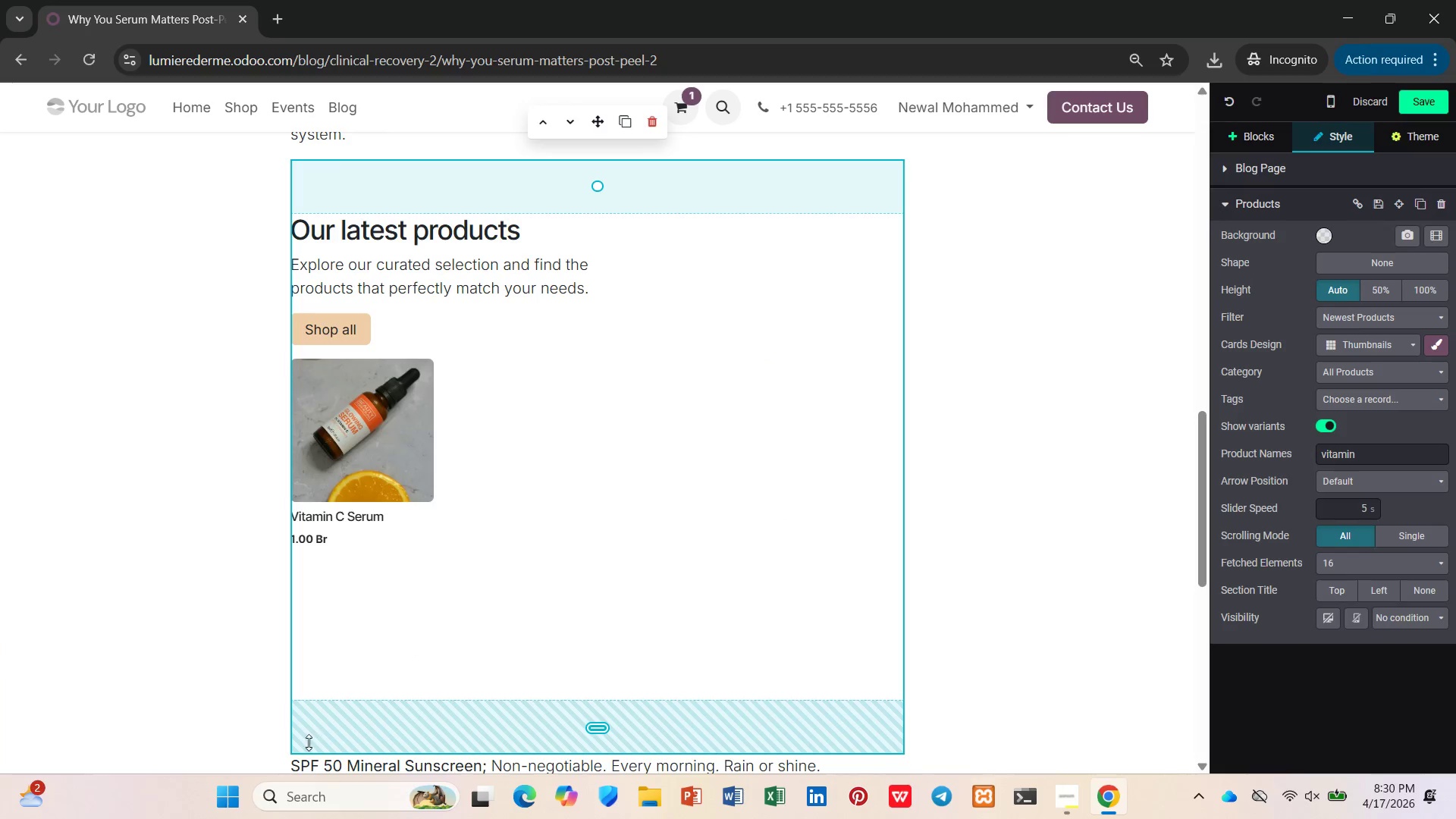 
left_click([268, 733])
 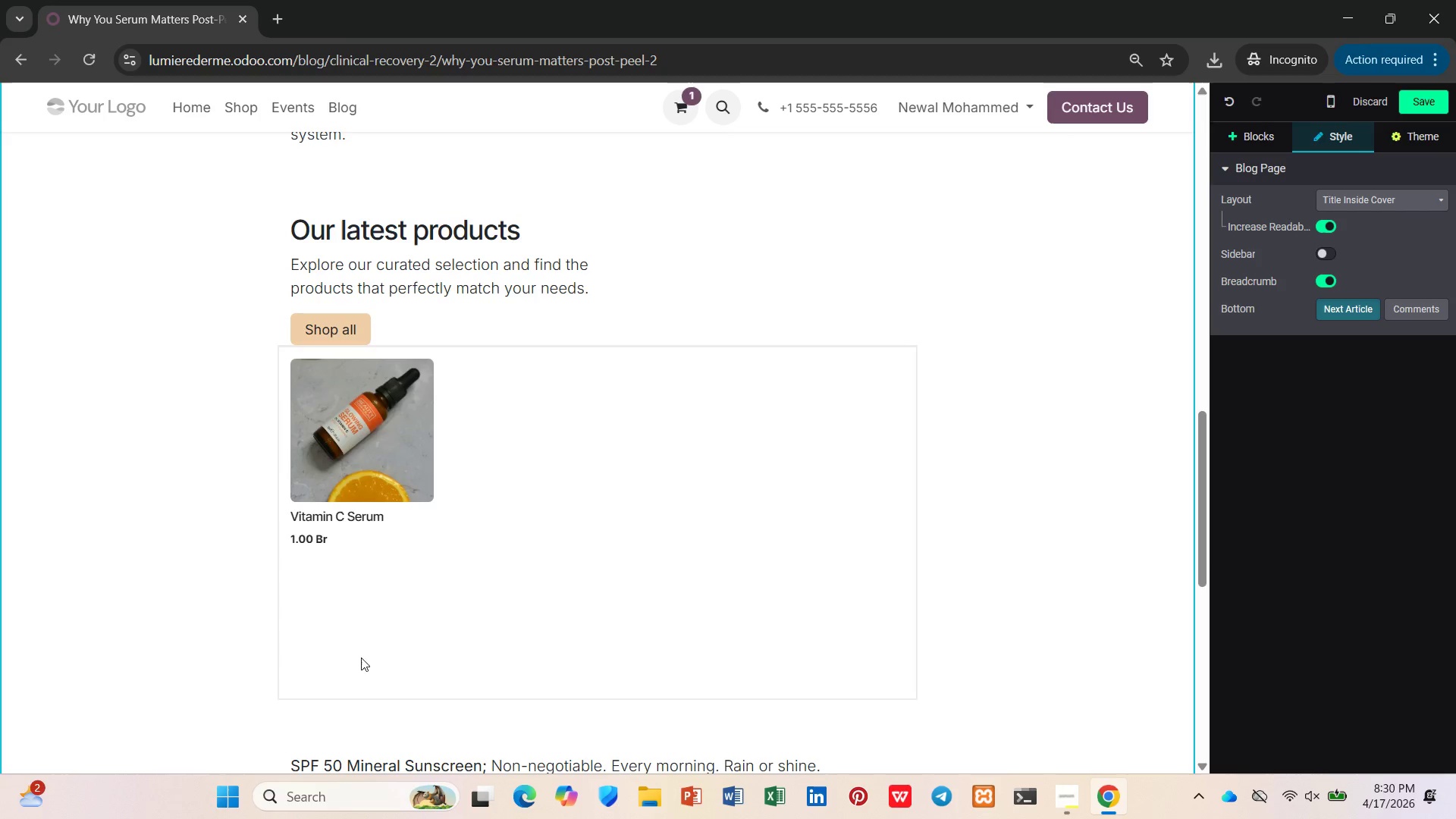 
left_click([711, 148])
 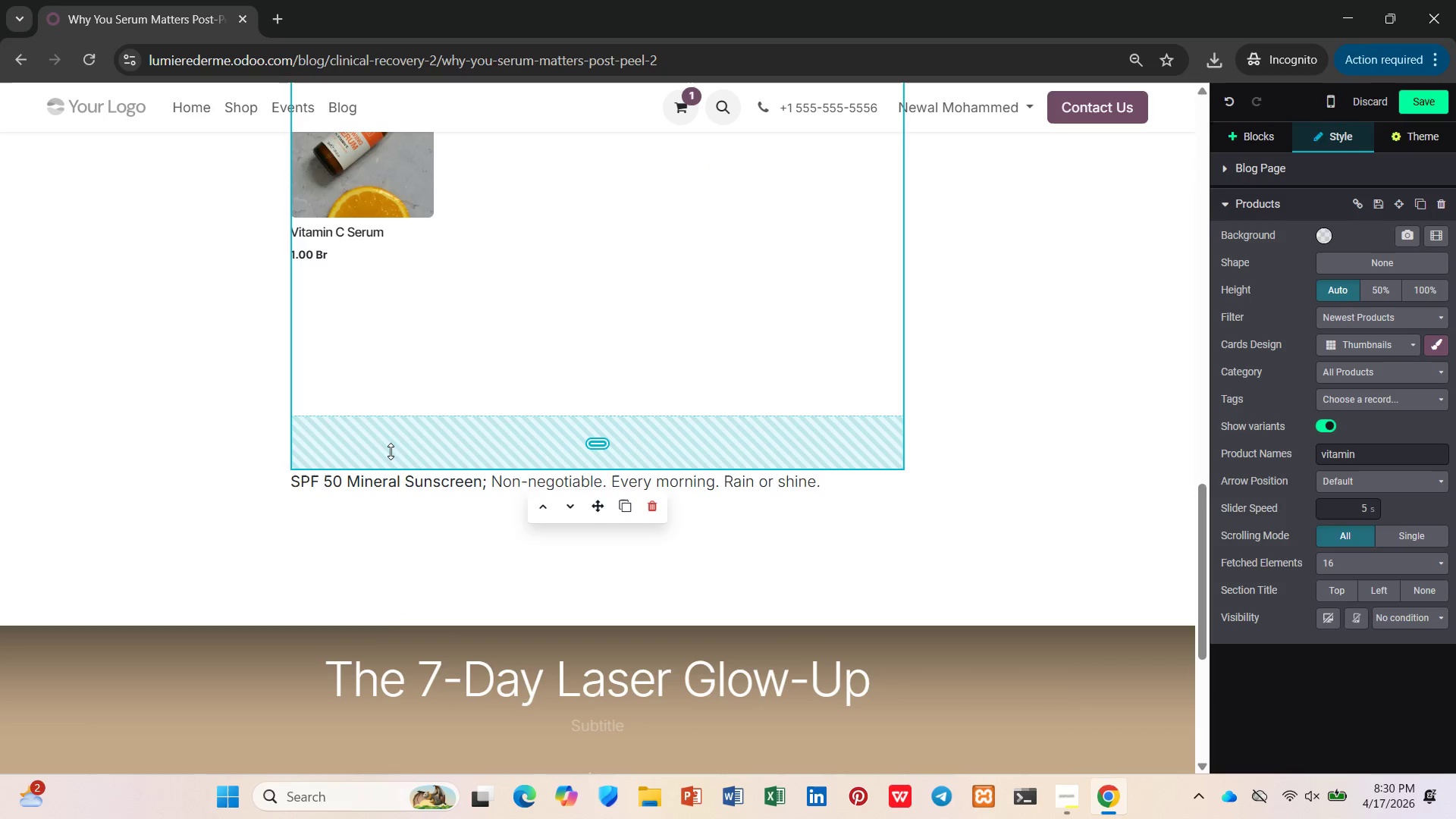 
scroll: coordinate [376, 642], scroll_direction: down, amount: 3.0
 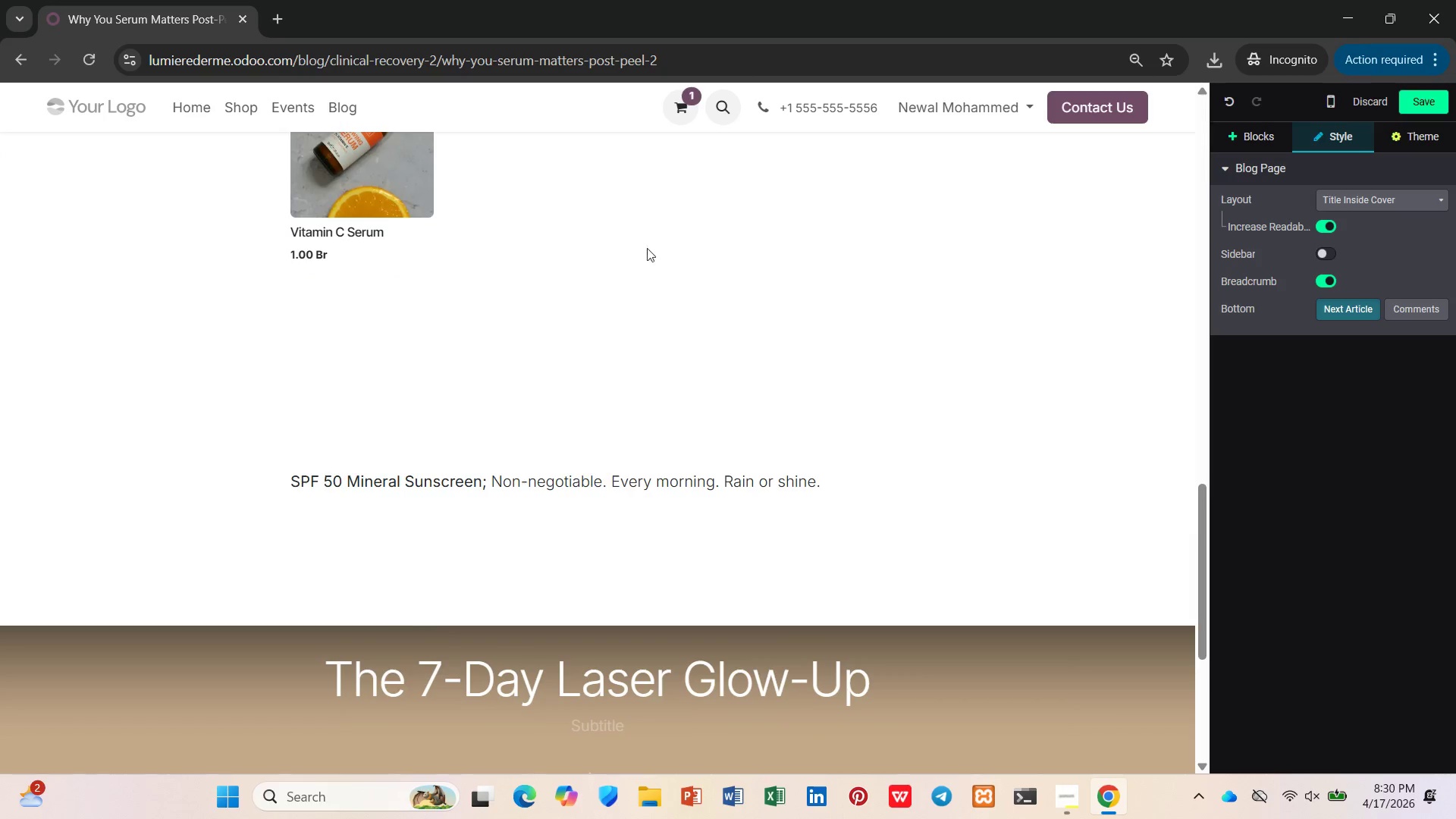 
left_click_drag(start_coordinate=[588, 451], to_coordinate=[601, 351])
 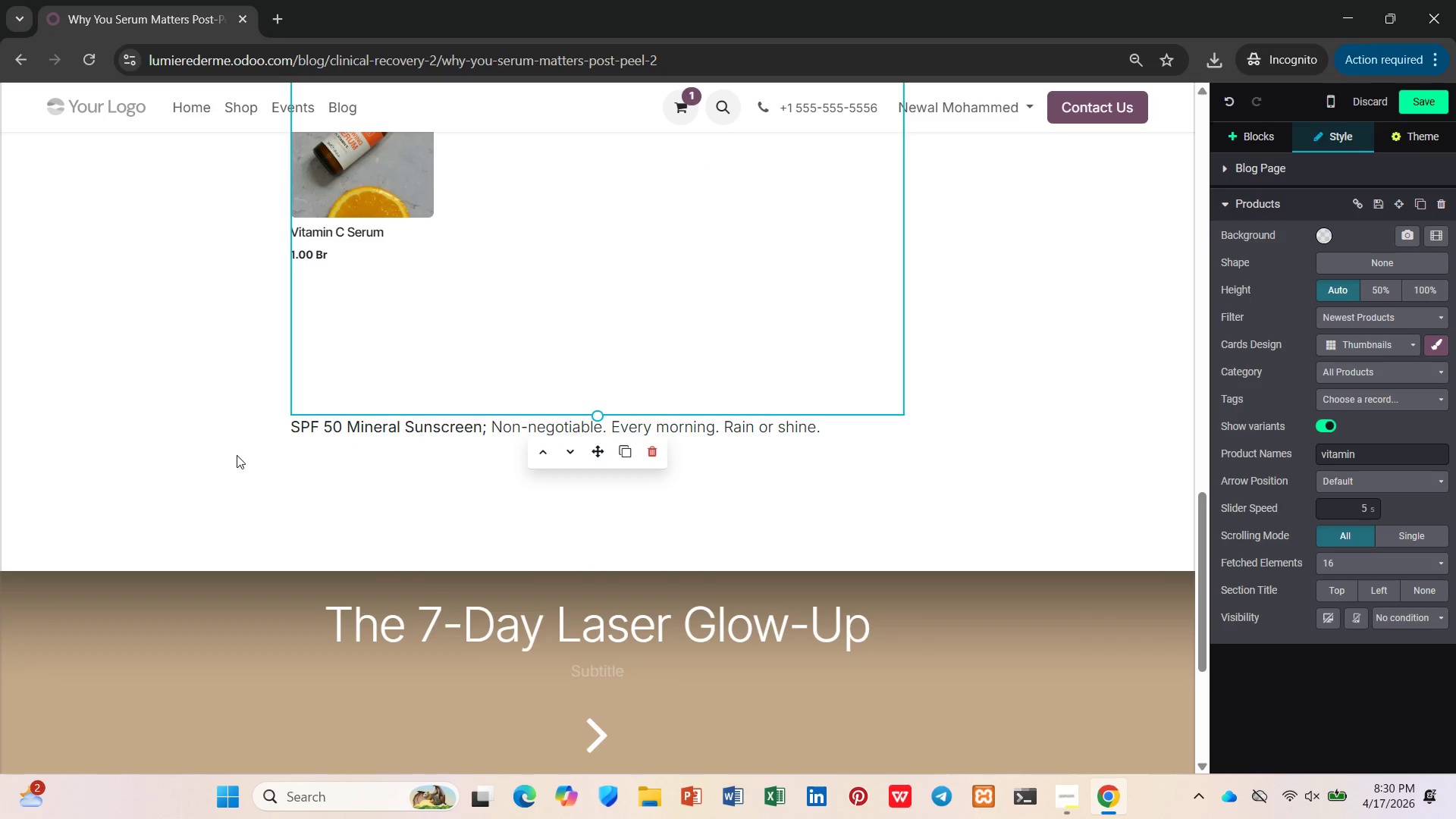 
left_click([237, 455])
 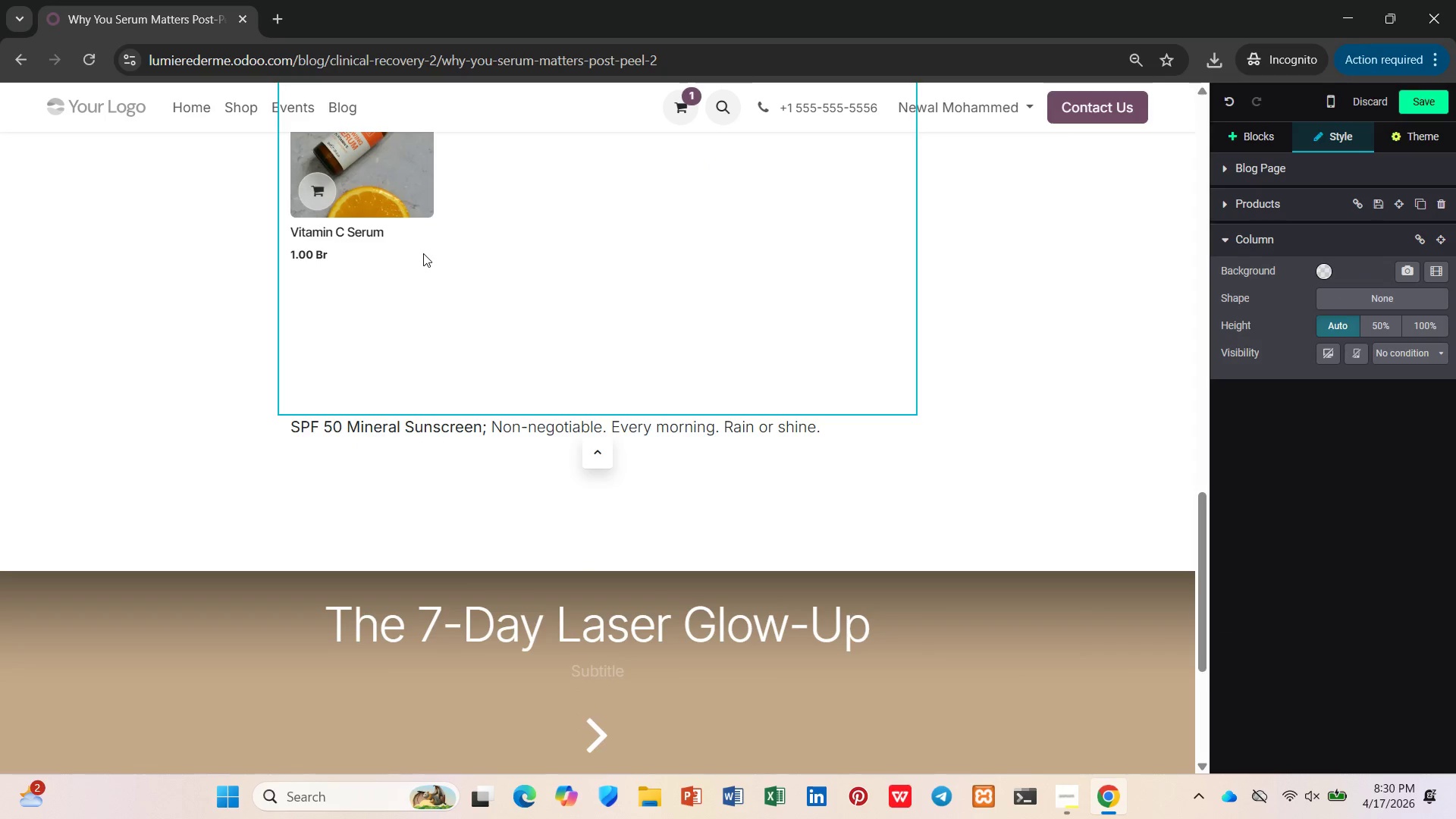 
scroll: coordinate [426, 254], scroll_direction: up, amount: 3.0
 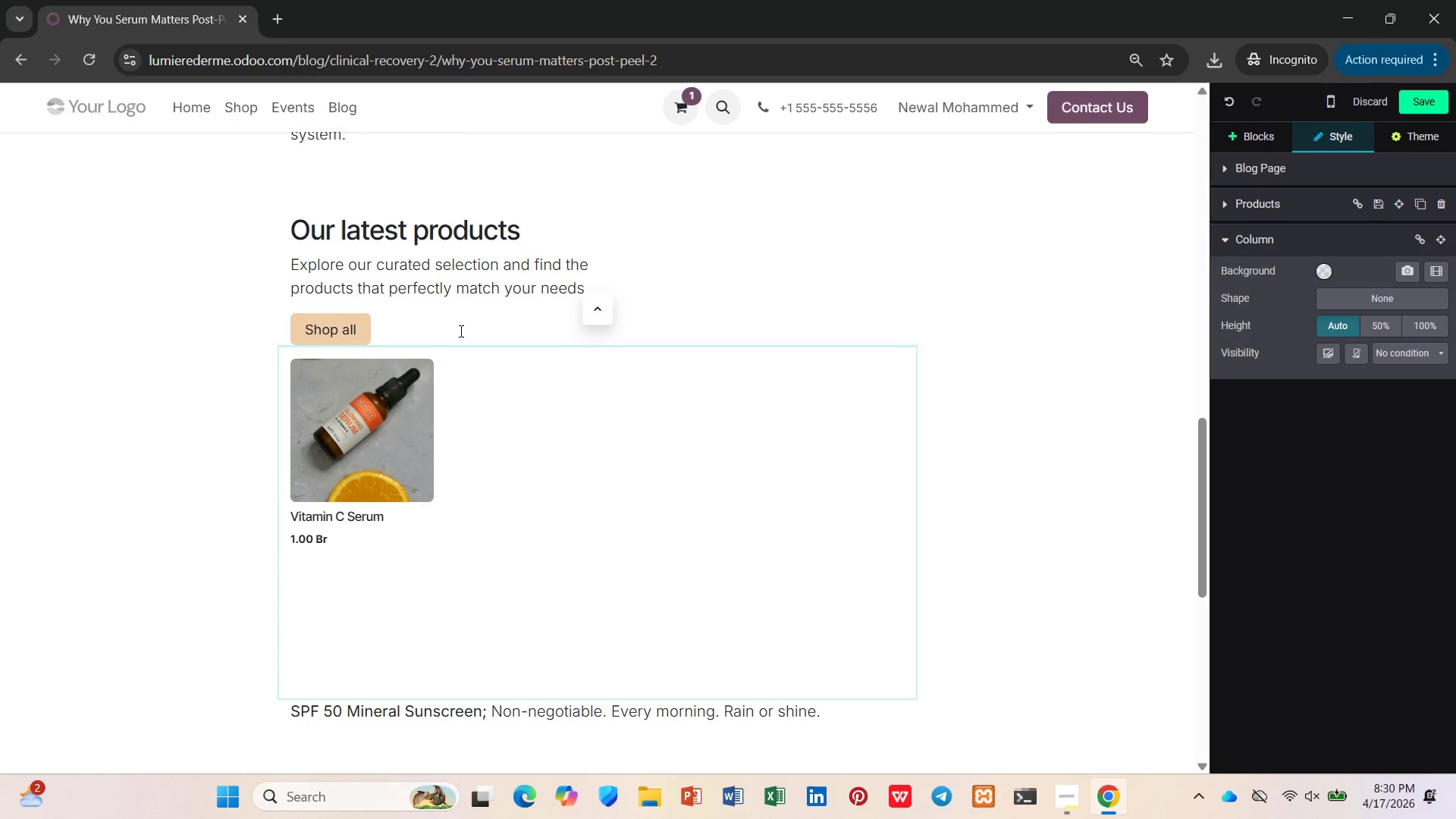 
left_click([462, 300])
 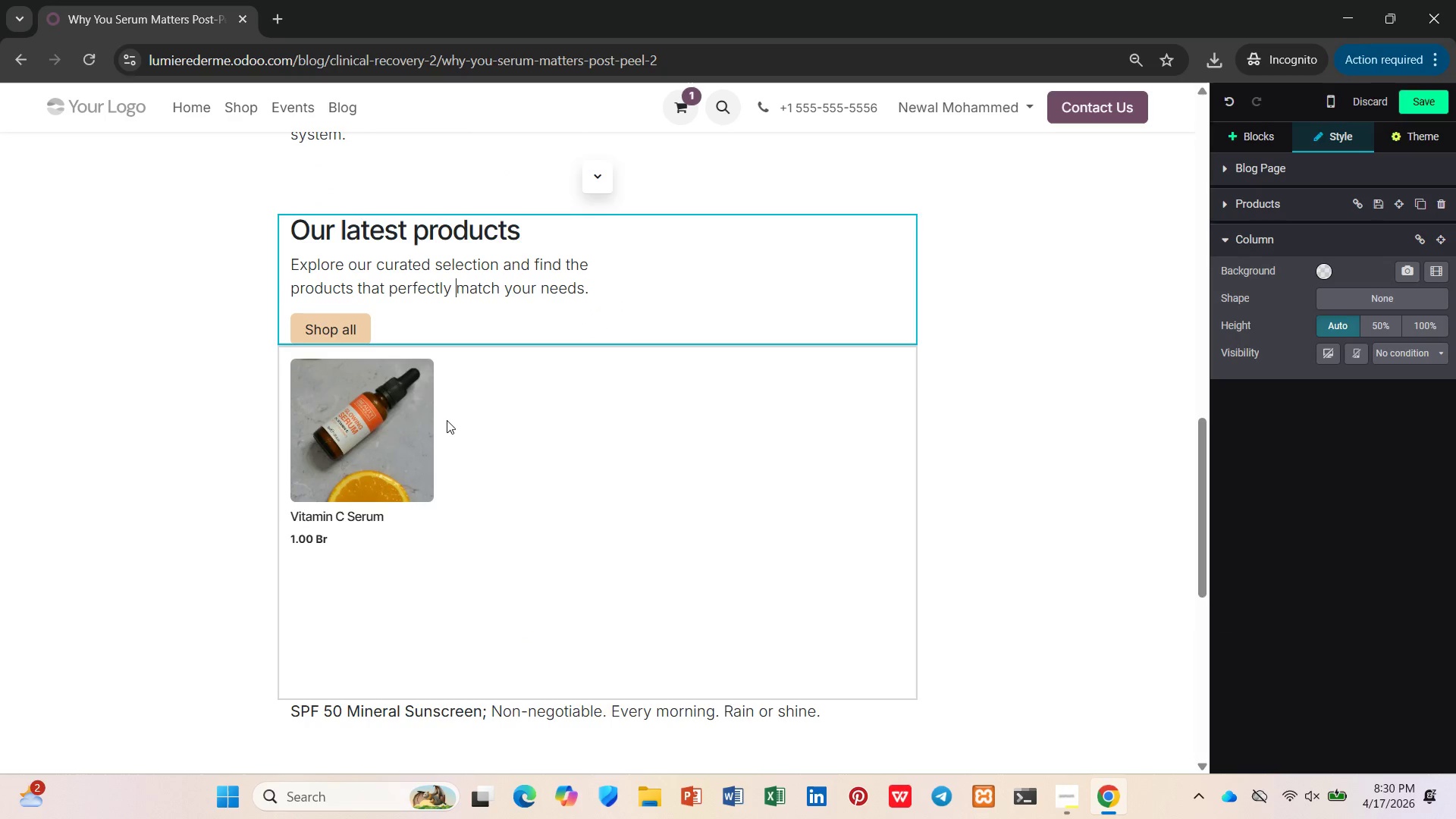 
left_click([448, 423])
 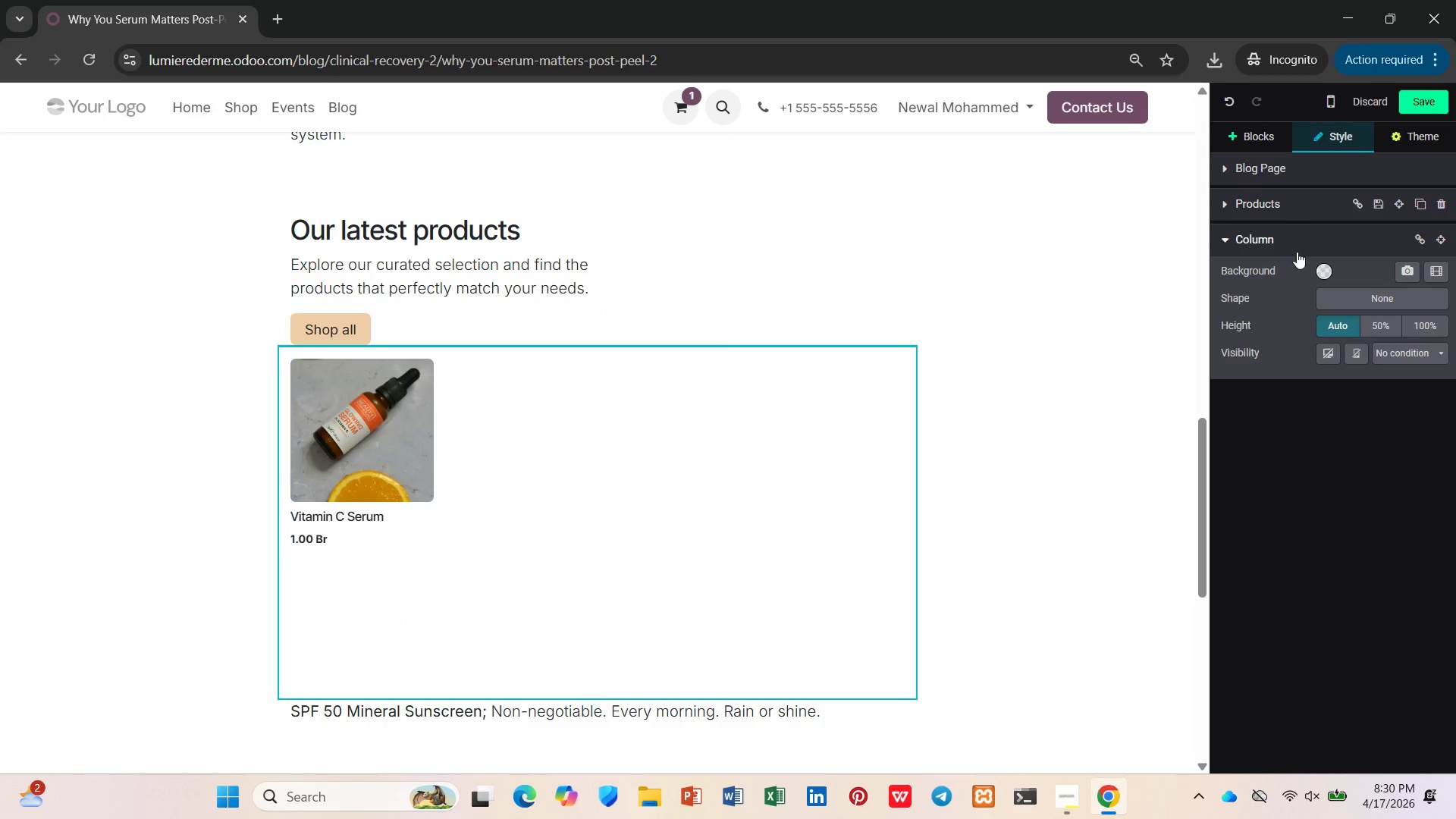 
wait(6.15)
 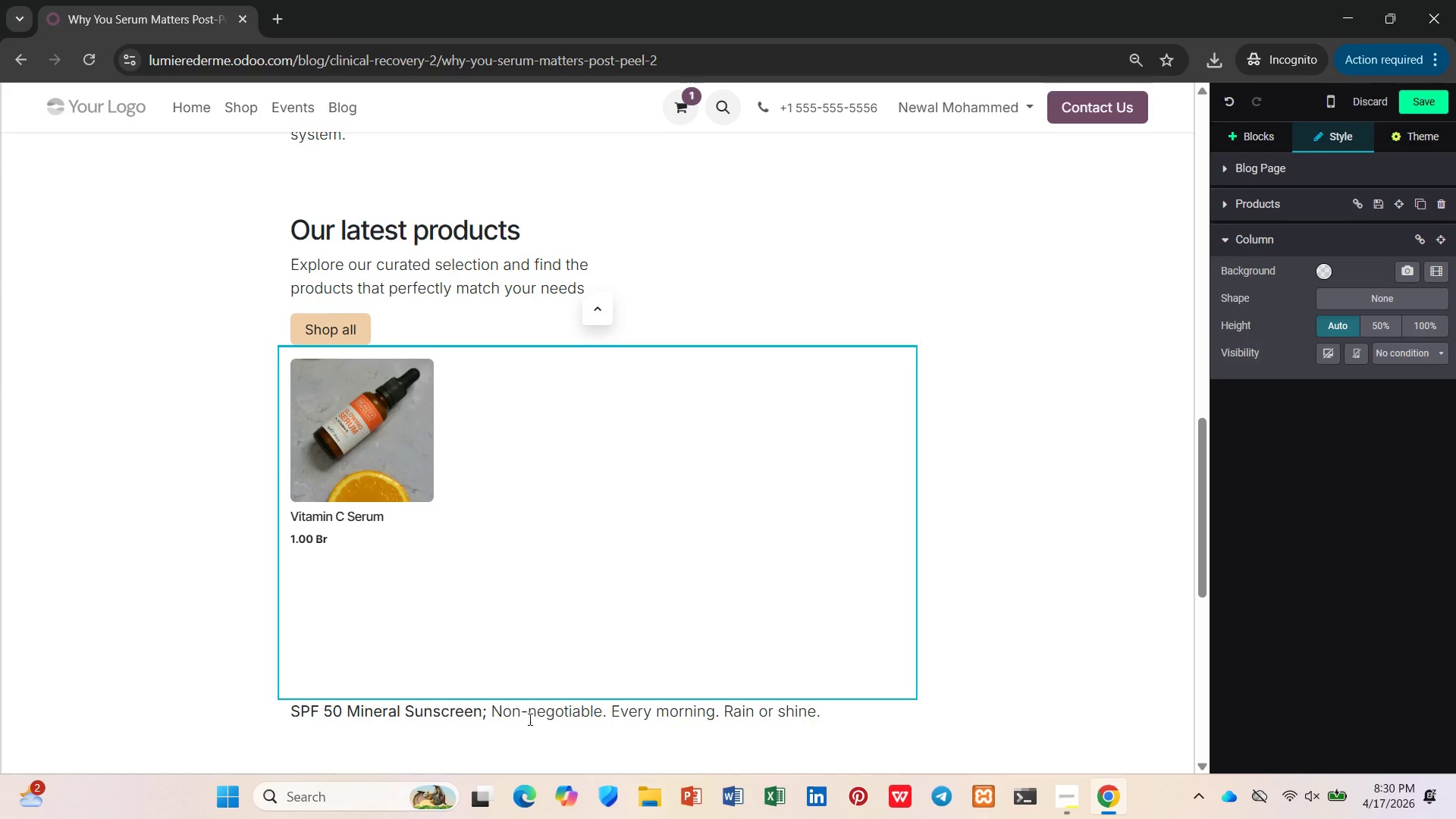 
mouse_move([1395, 320])
 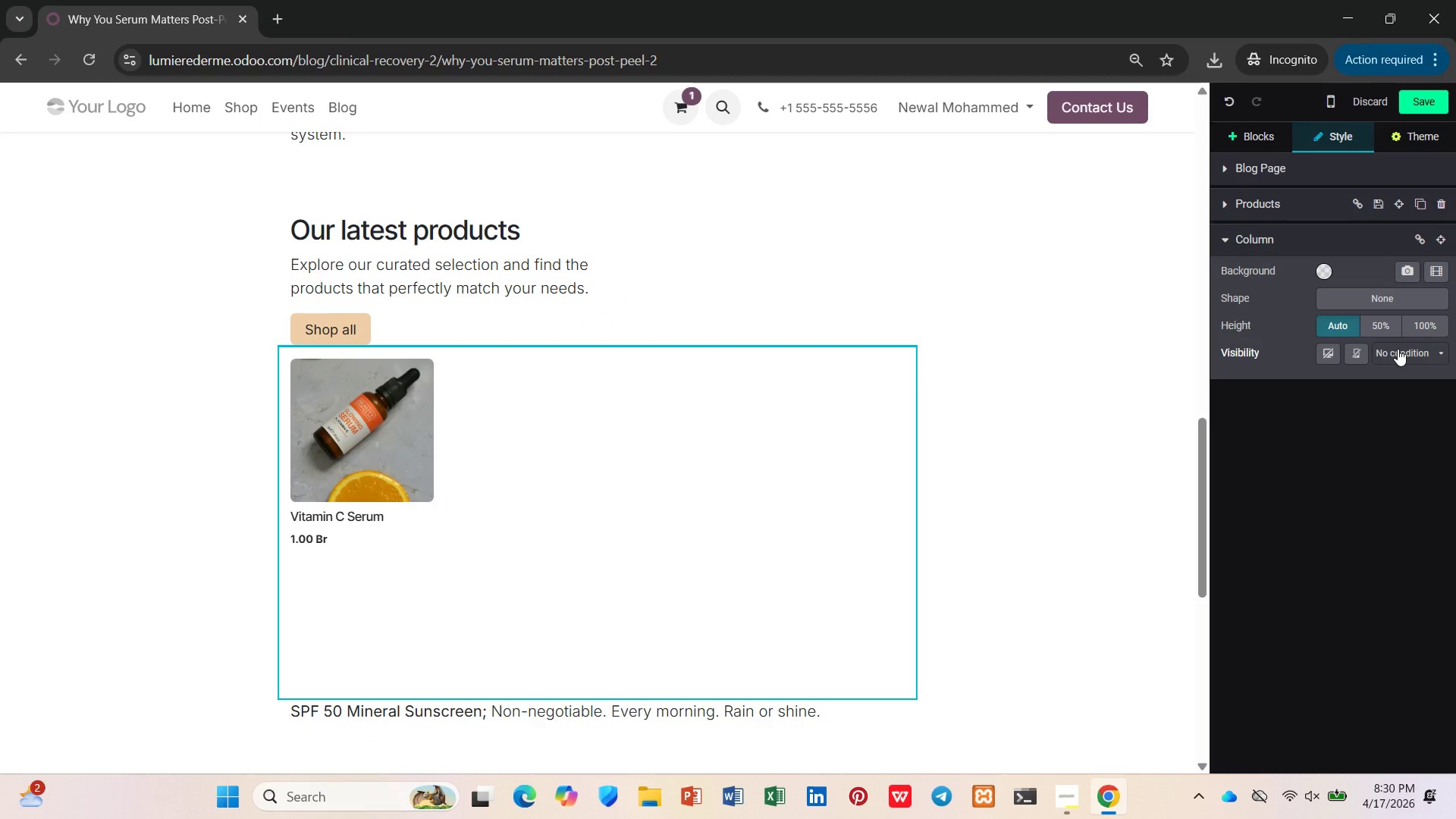 
left_click([930, 416])
 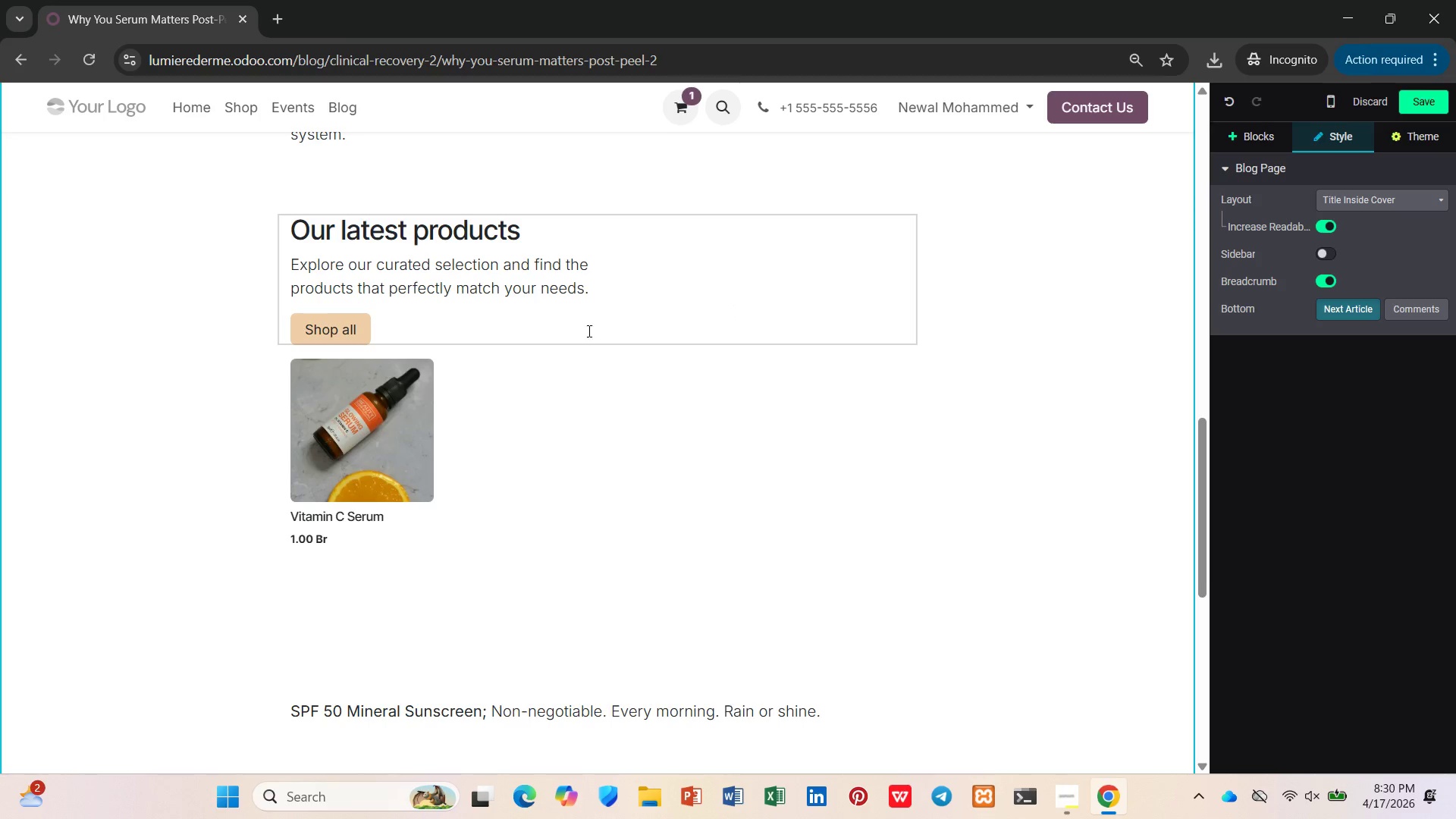 
scroll: coordinate [460, 315], scroll_direction: up, amount: 7.0
 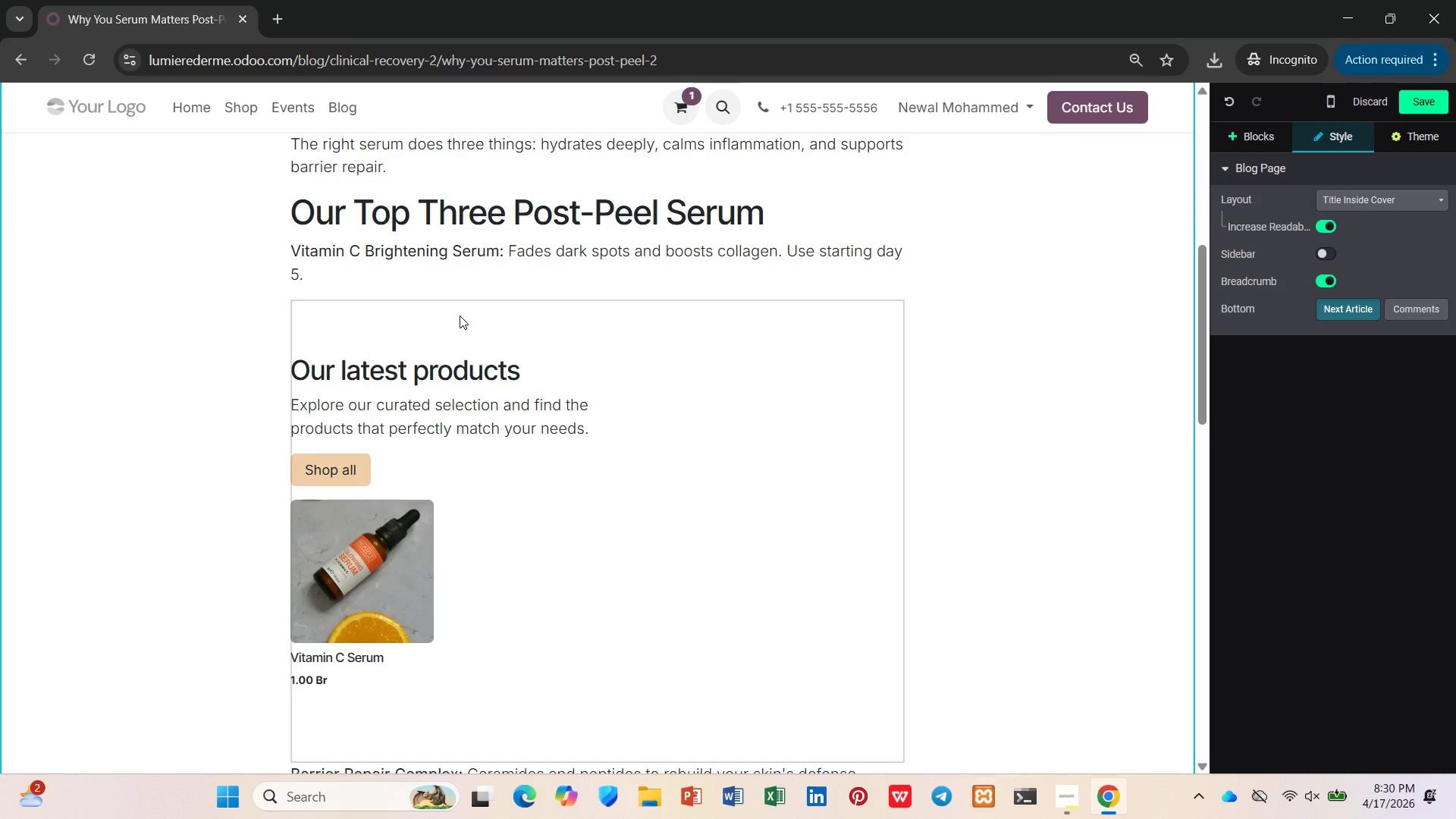 
left_click([316, 602])
 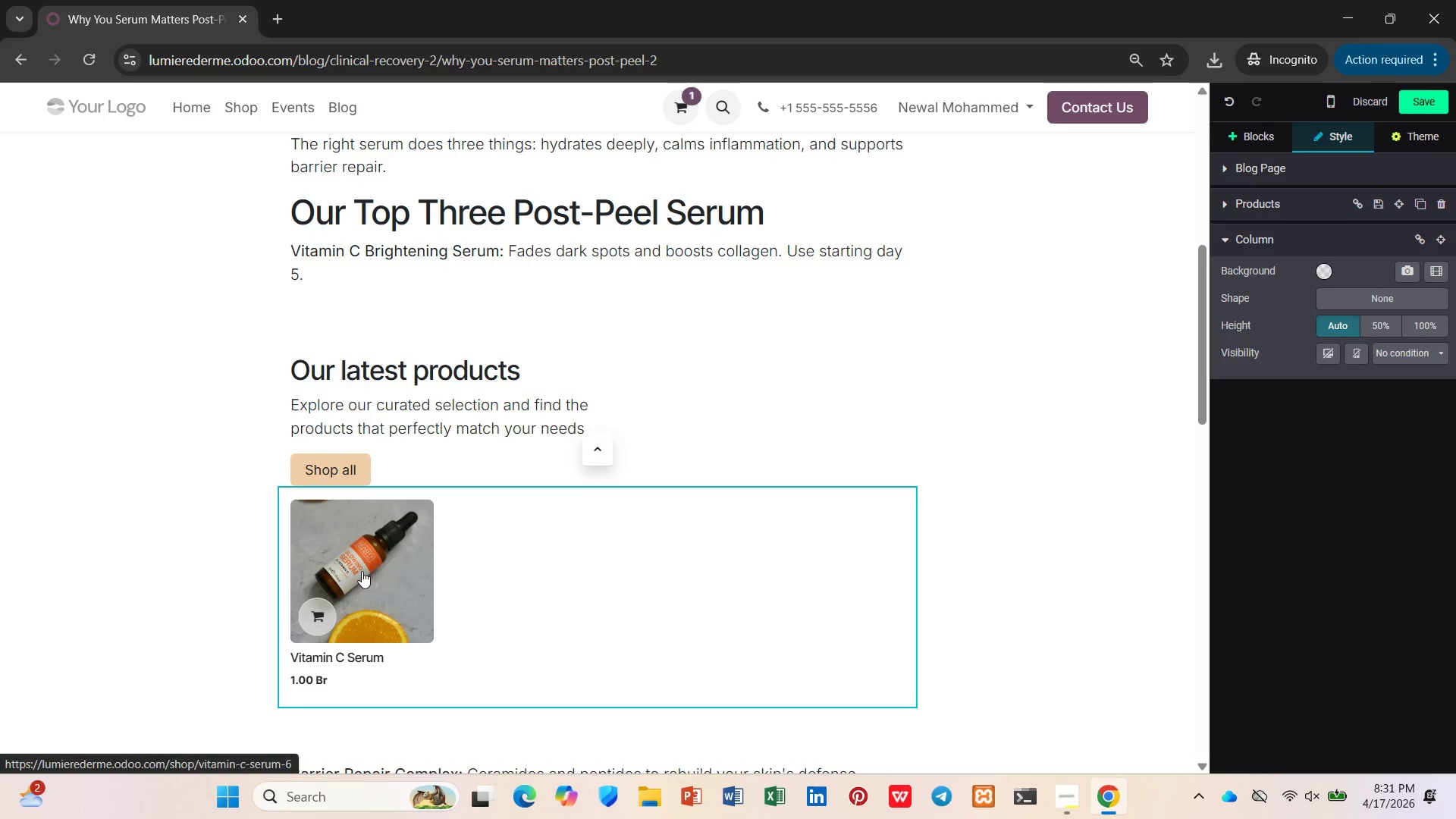 
left_click([362, 571])
 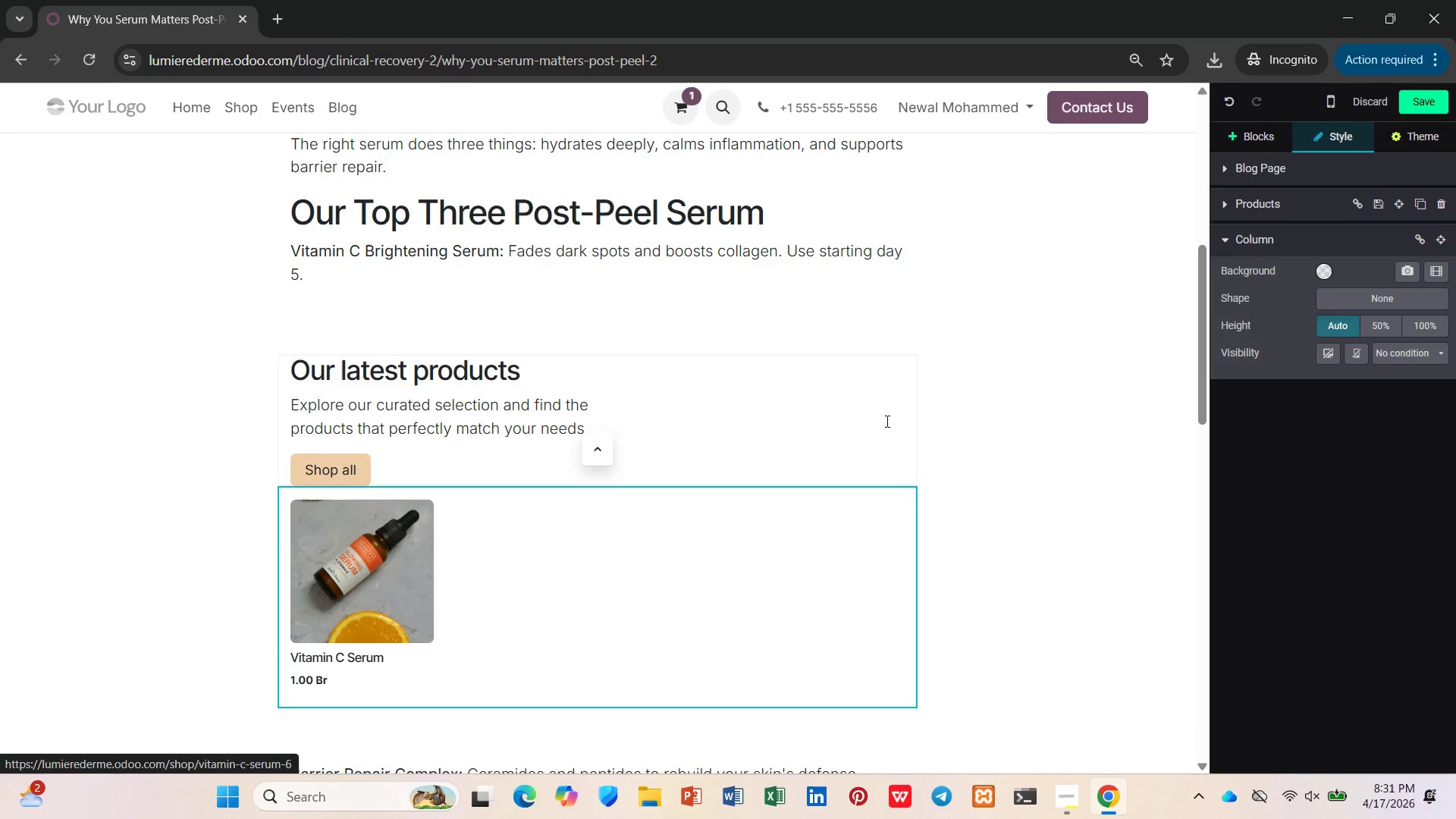 
left_click([1288, 205])
 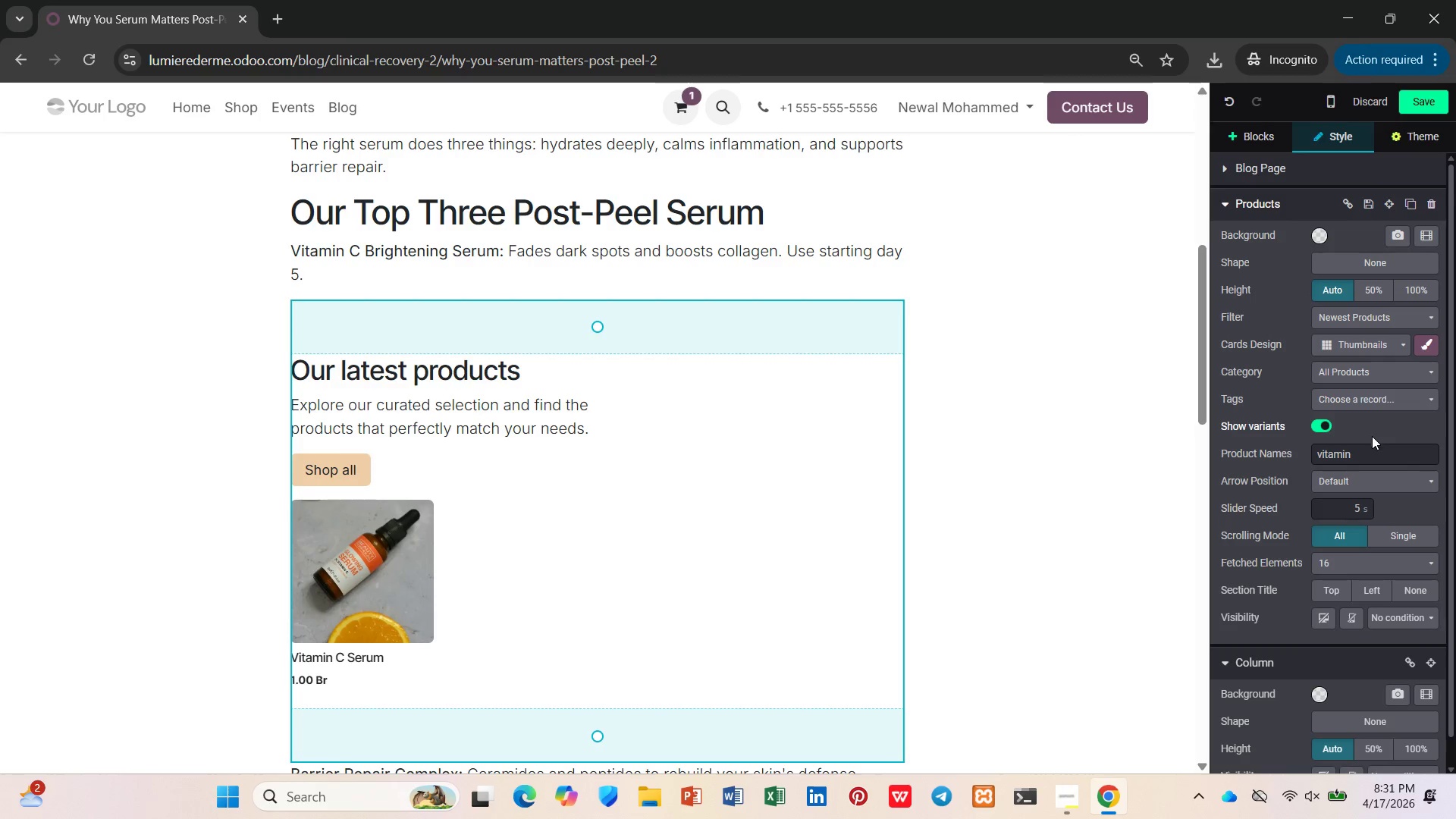 
left_click_drag(start_coordinate=[1372, 455], to_coordinate=[1289, 471])
 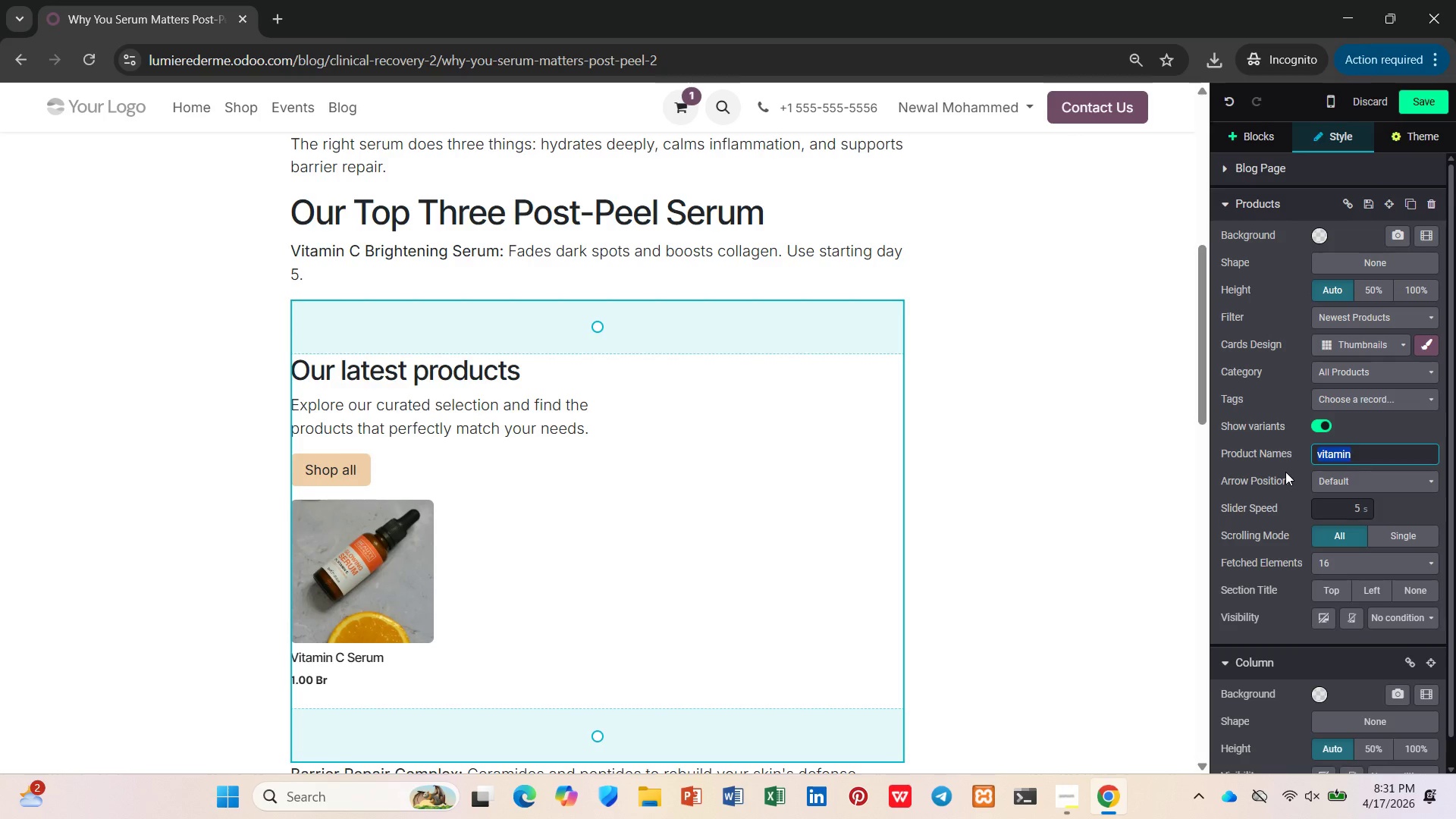 
type(barr)
 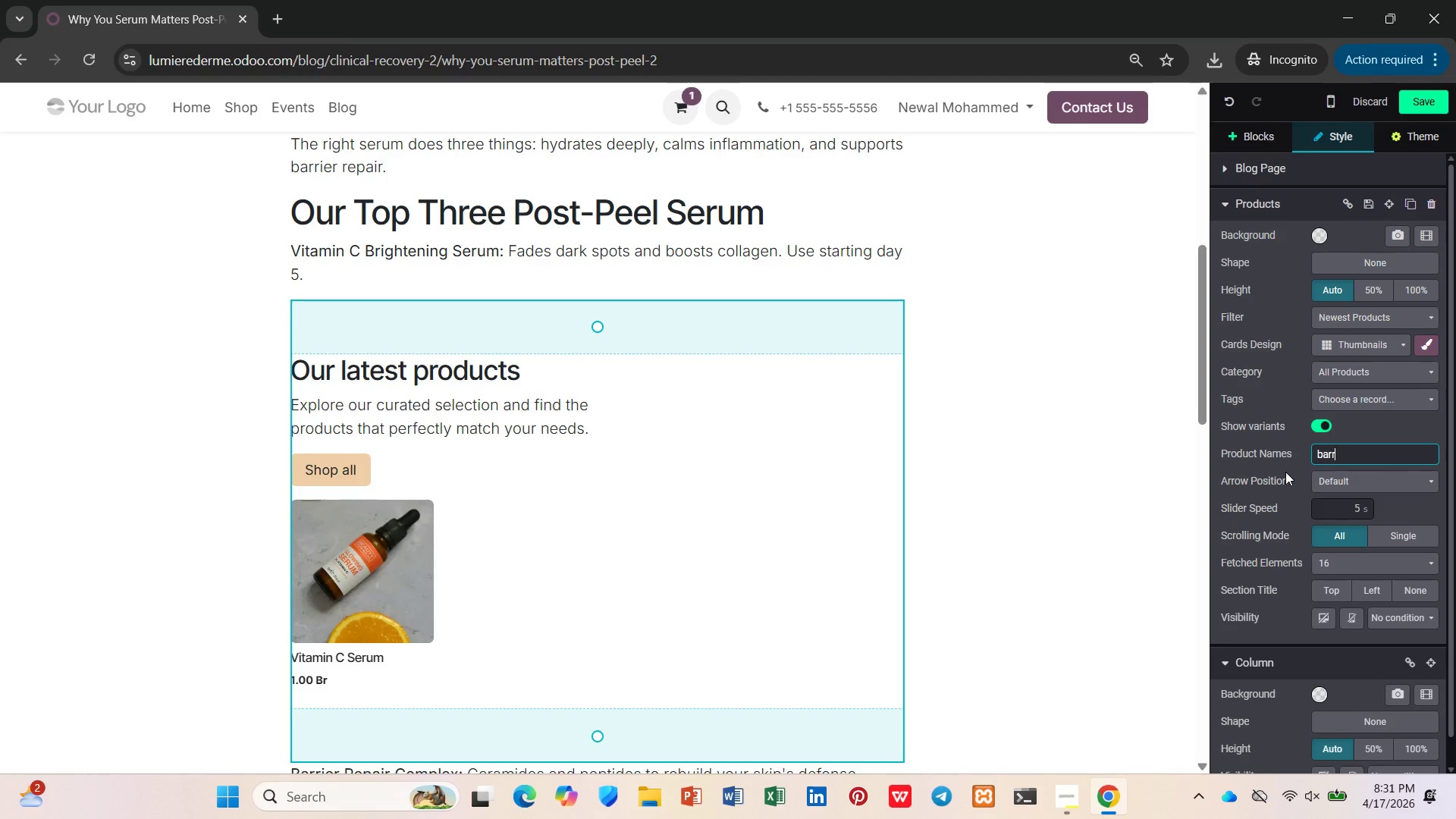 
key(Enter)
 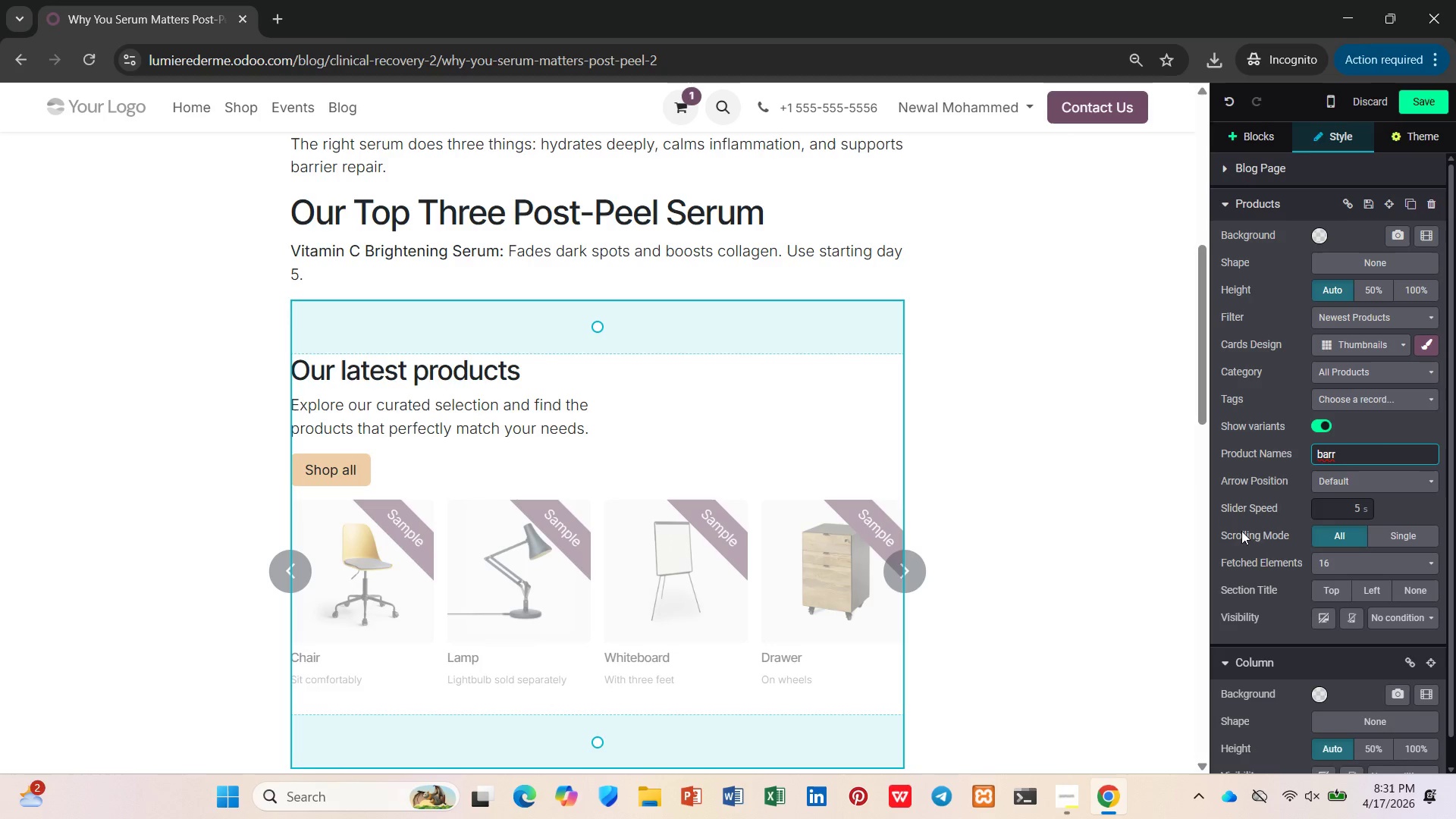 
left_click([1377, 441])
 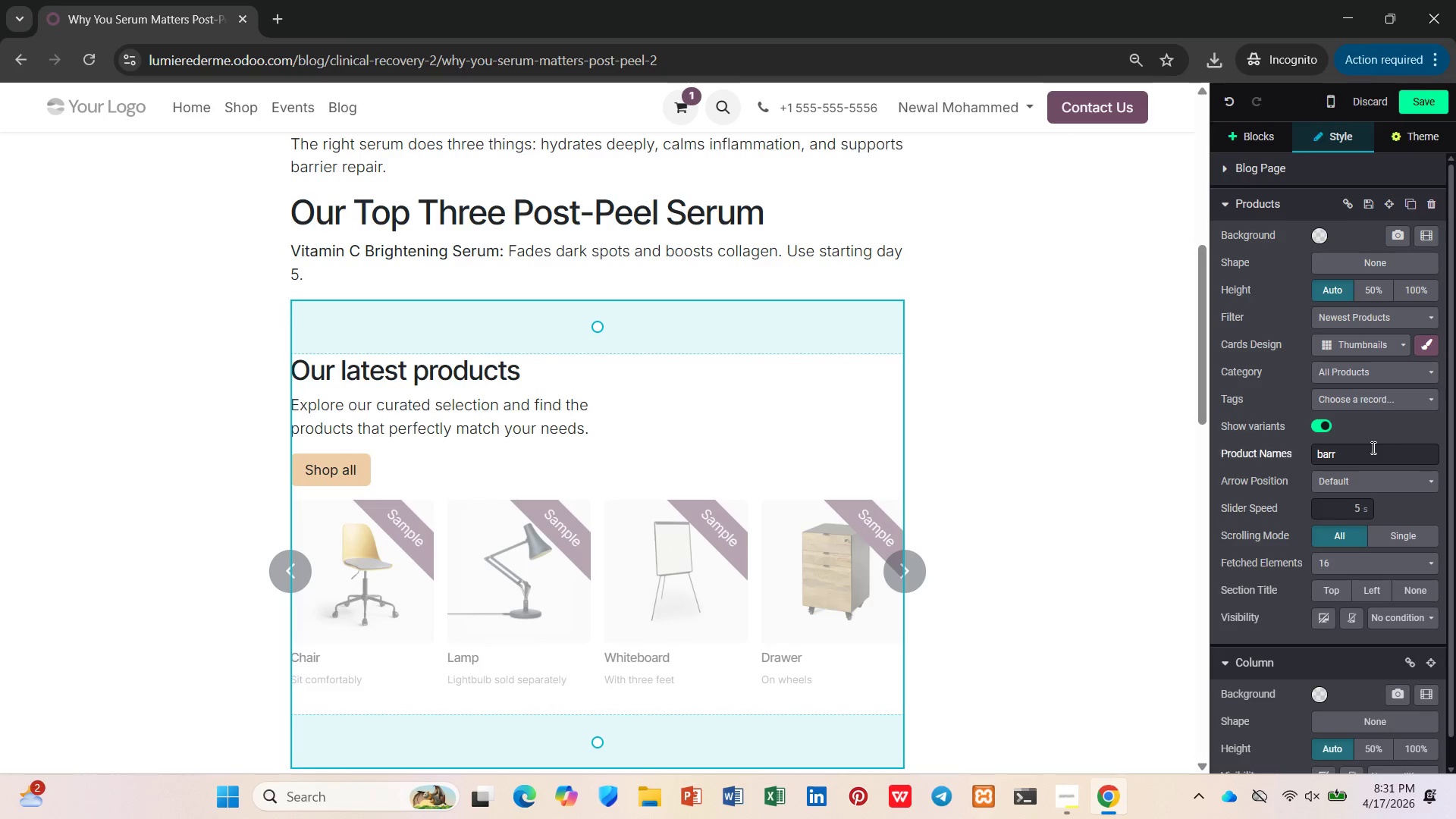 
left_click([1371, 447])
 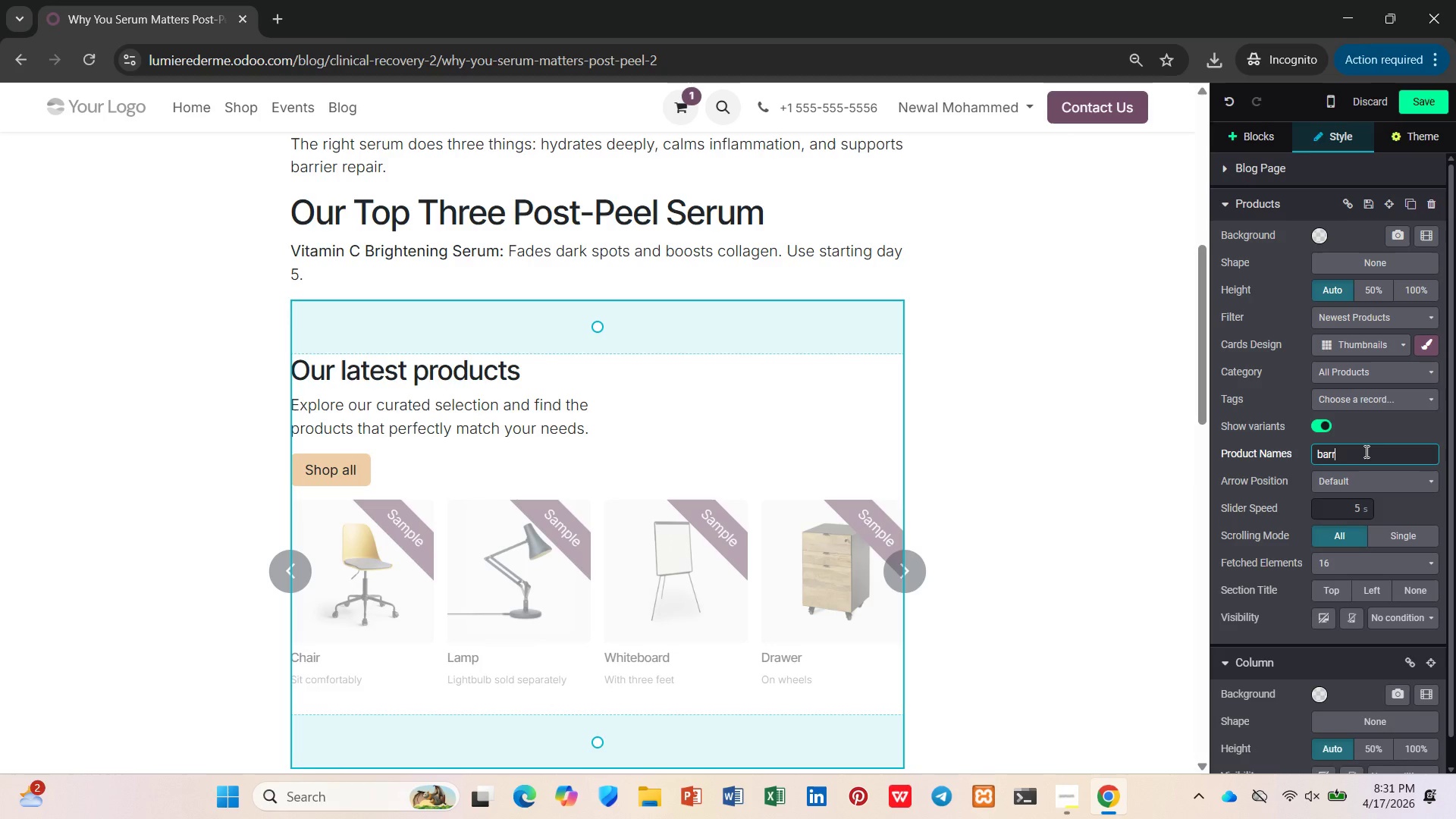 
type(ir)
 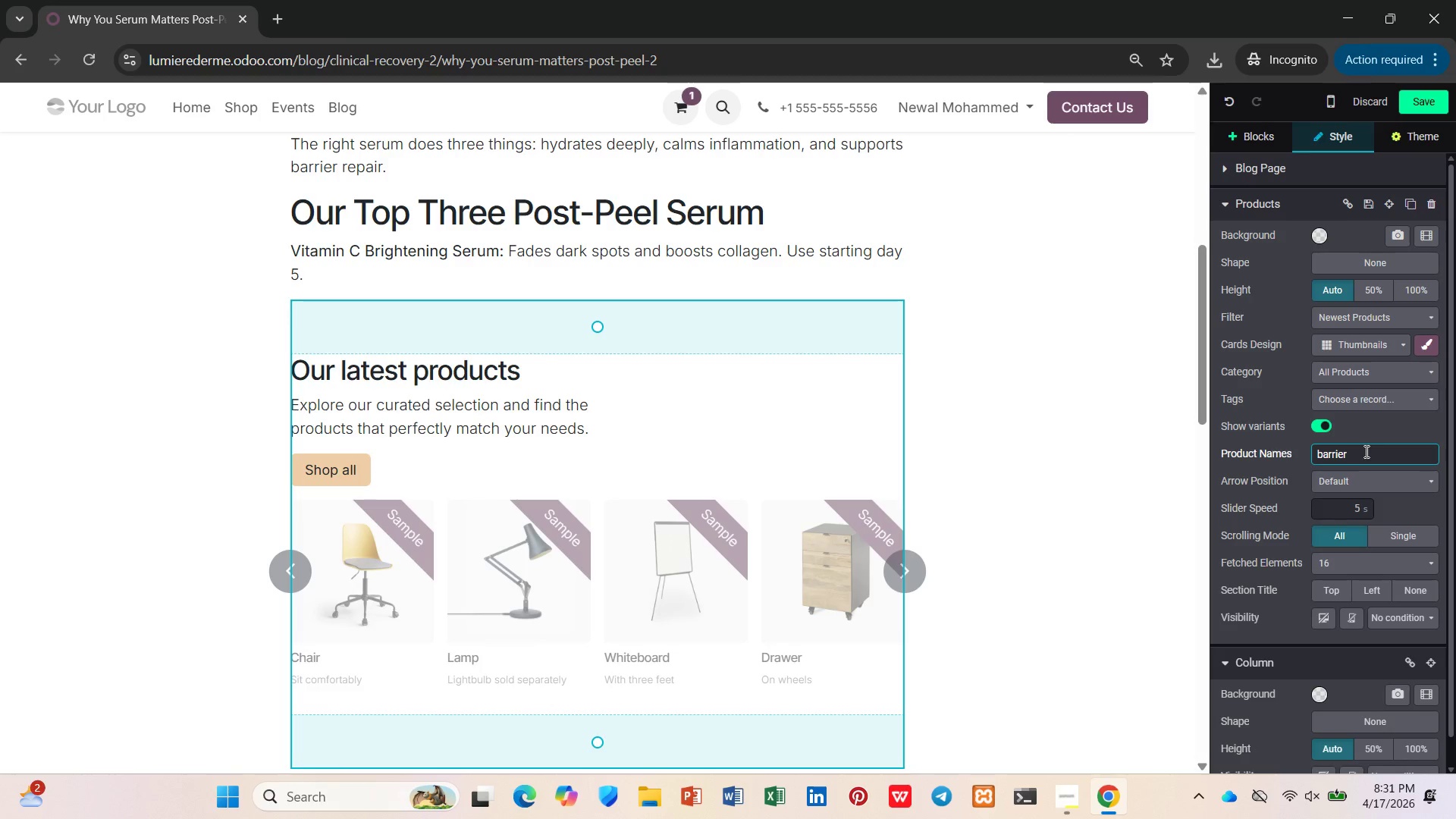 
hold_key(key=E, duration=0.31)
 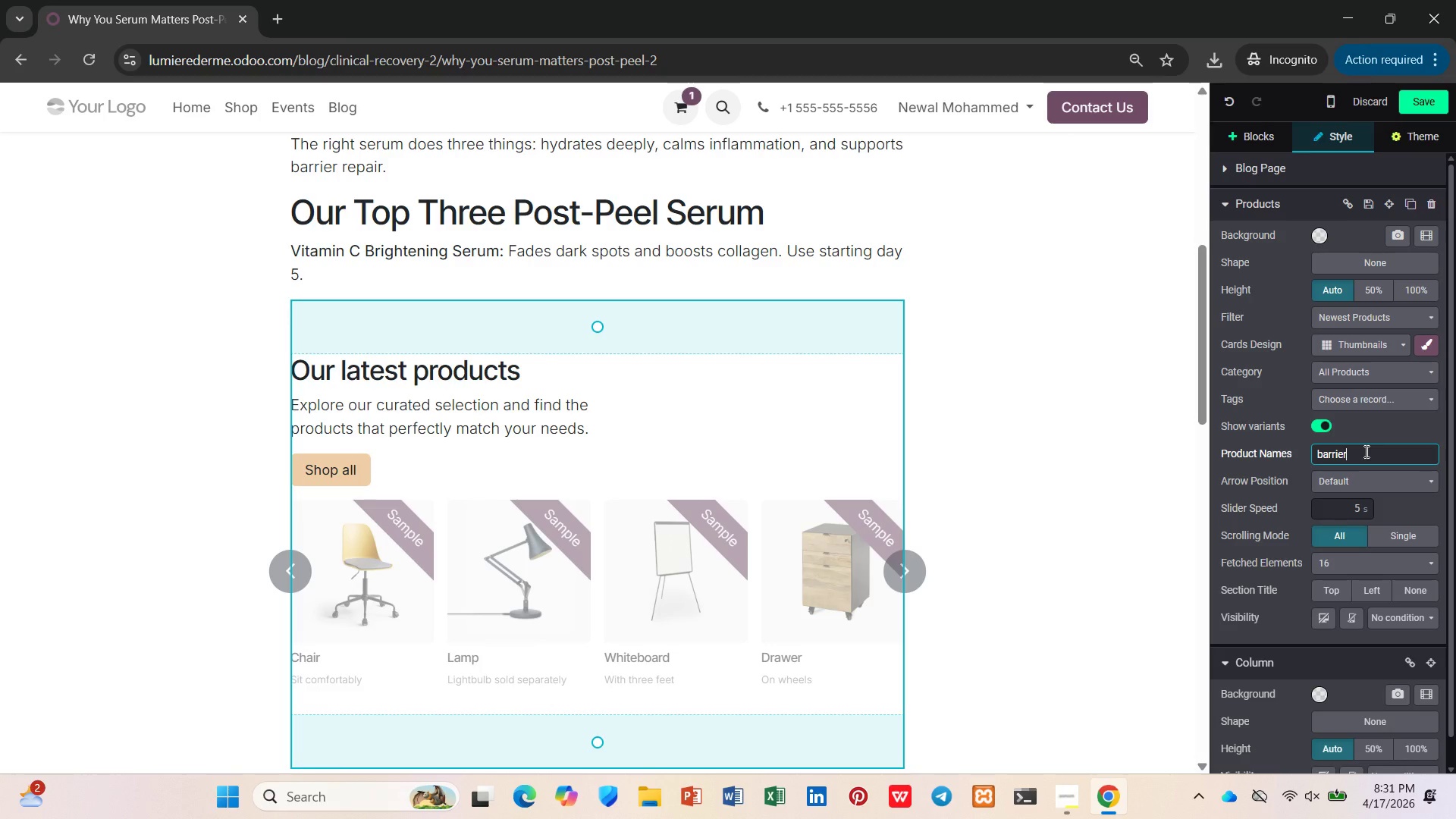 
key(Enter)
 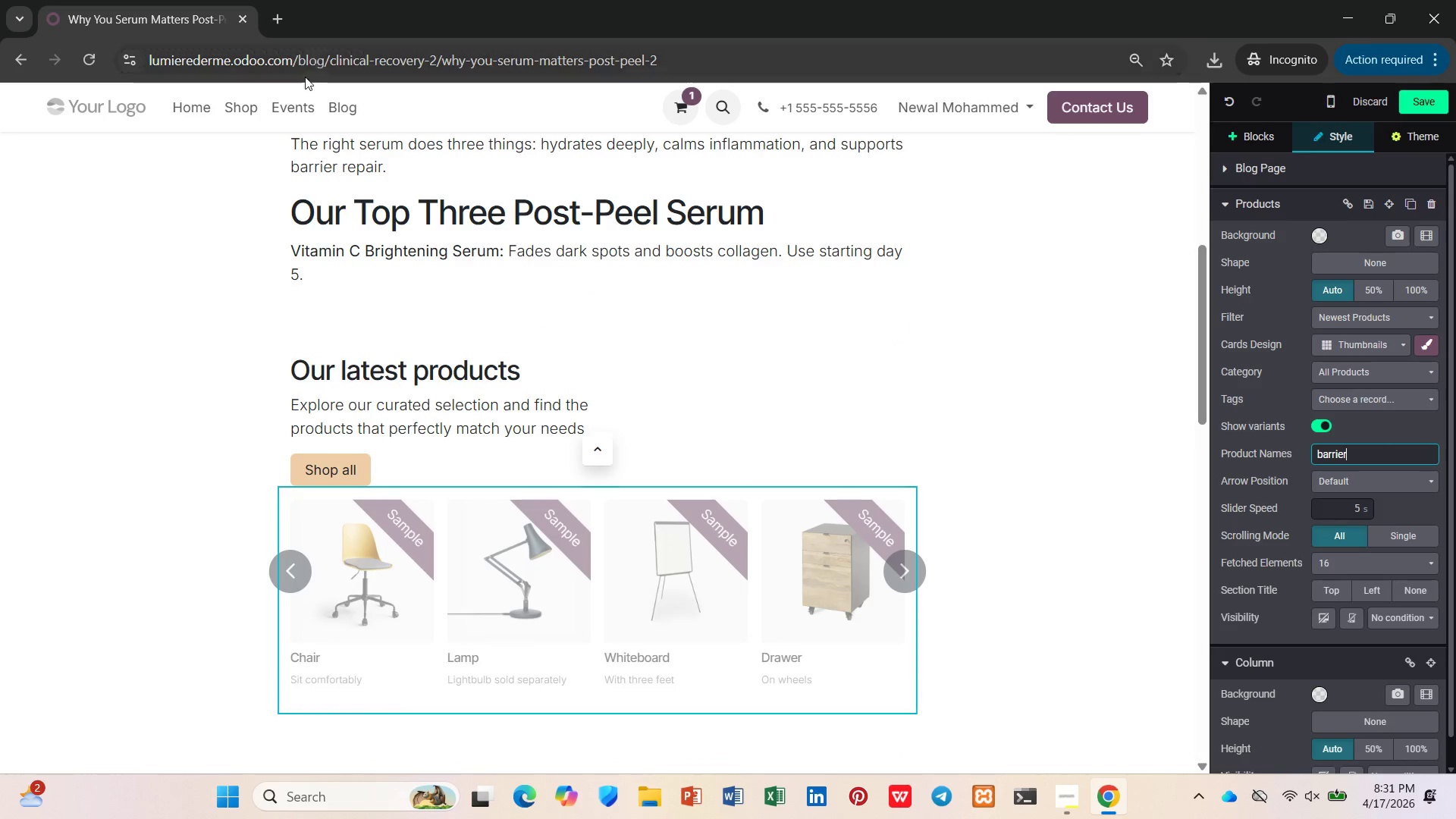 
right_click([206, 28])
 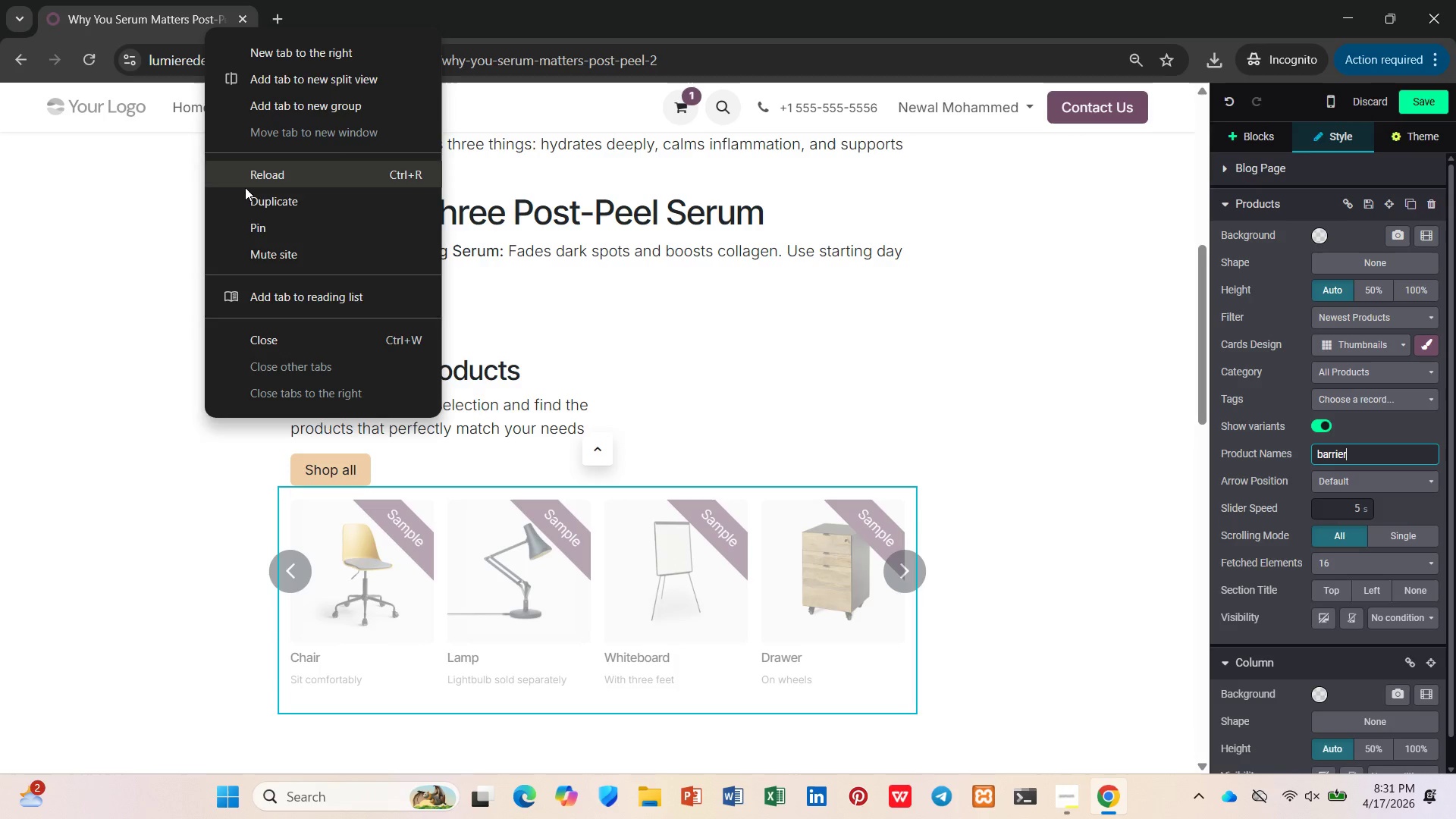 
left_click([250, 210])
 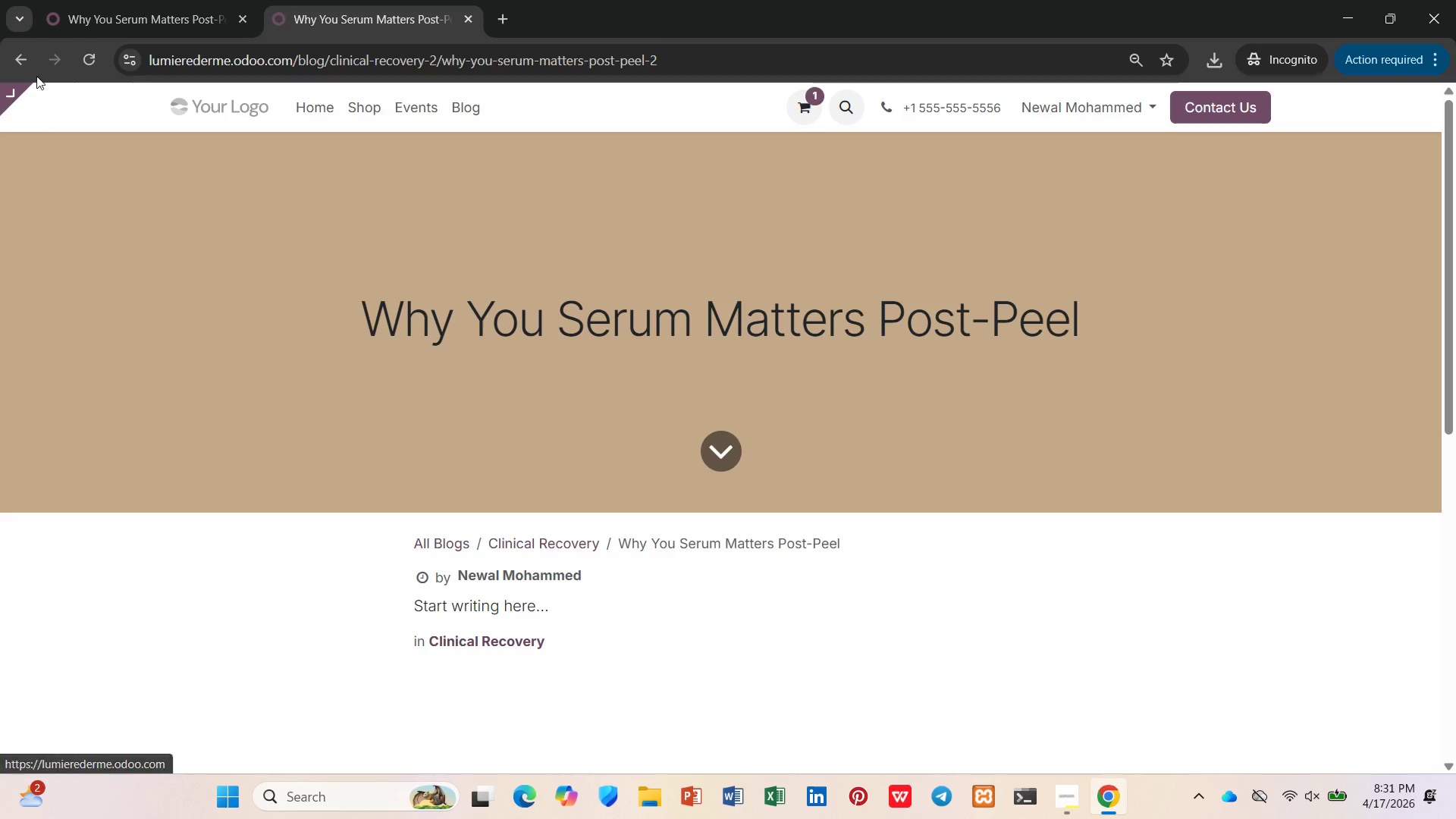 
mouse_move([69, 102])
 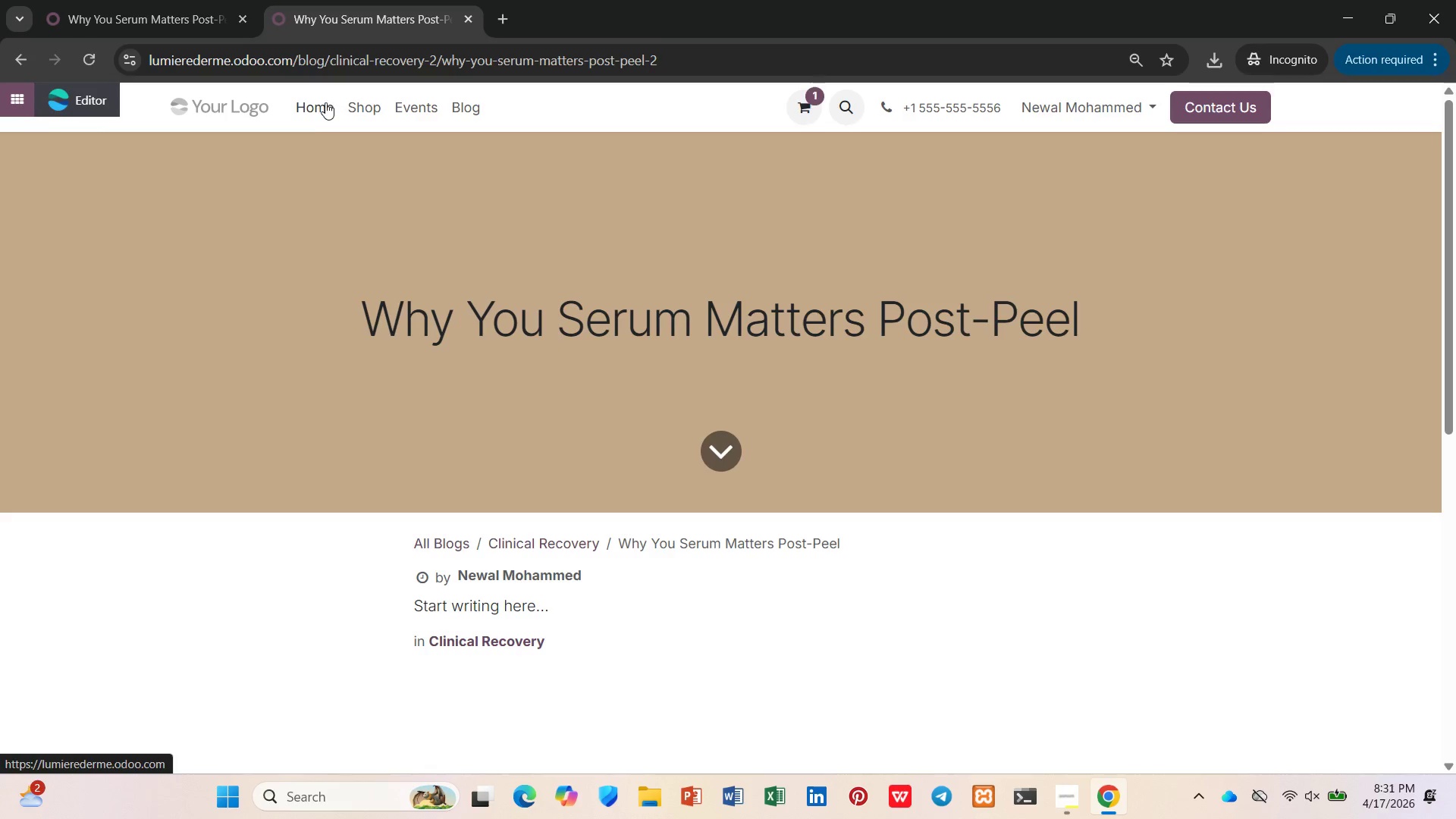 
left_click([319, 101])
 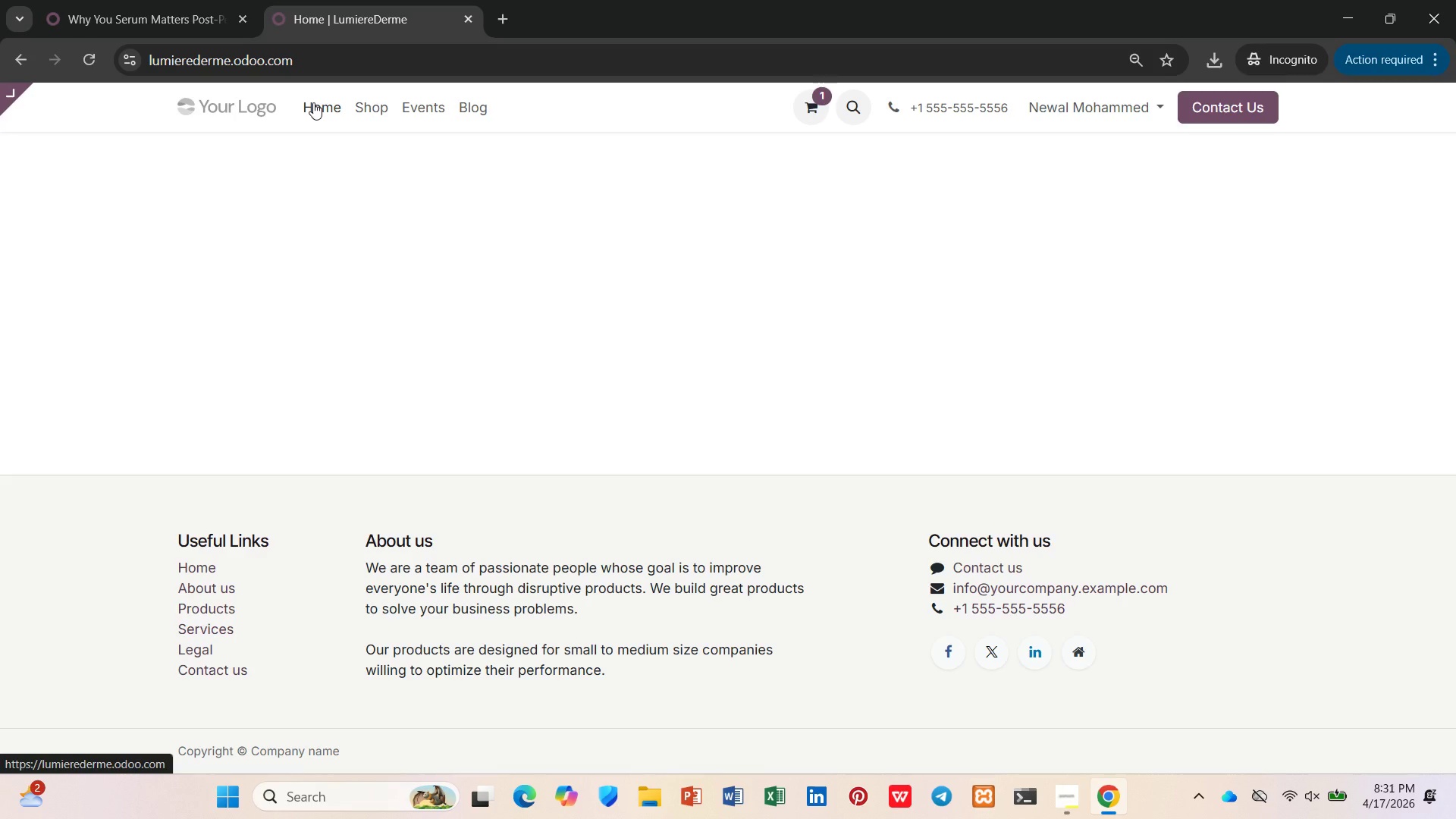 
scroll: coordinate [309, 210], scroll_direction: up, amount: 4.0
 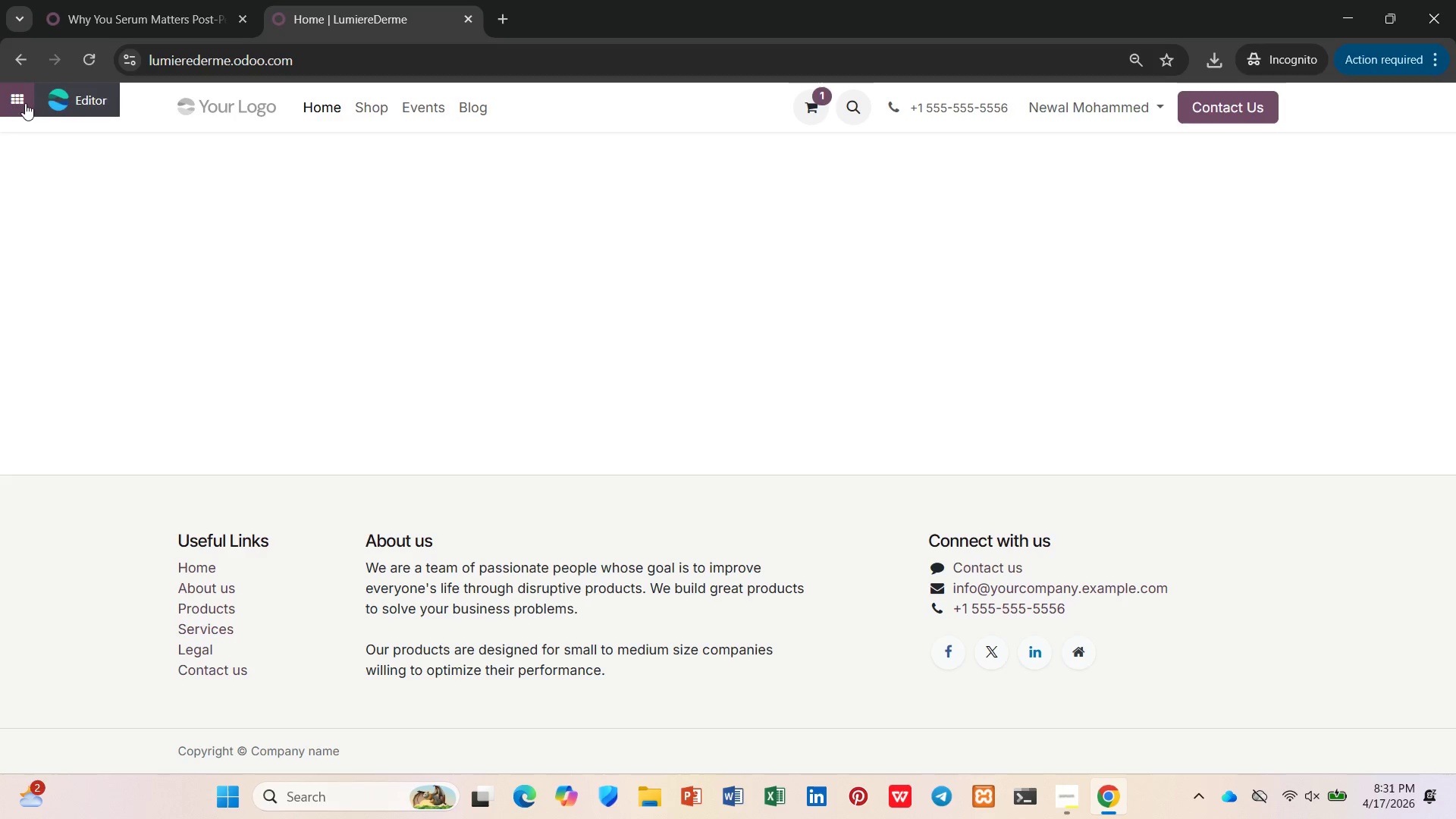 
left_click([59, 104])
 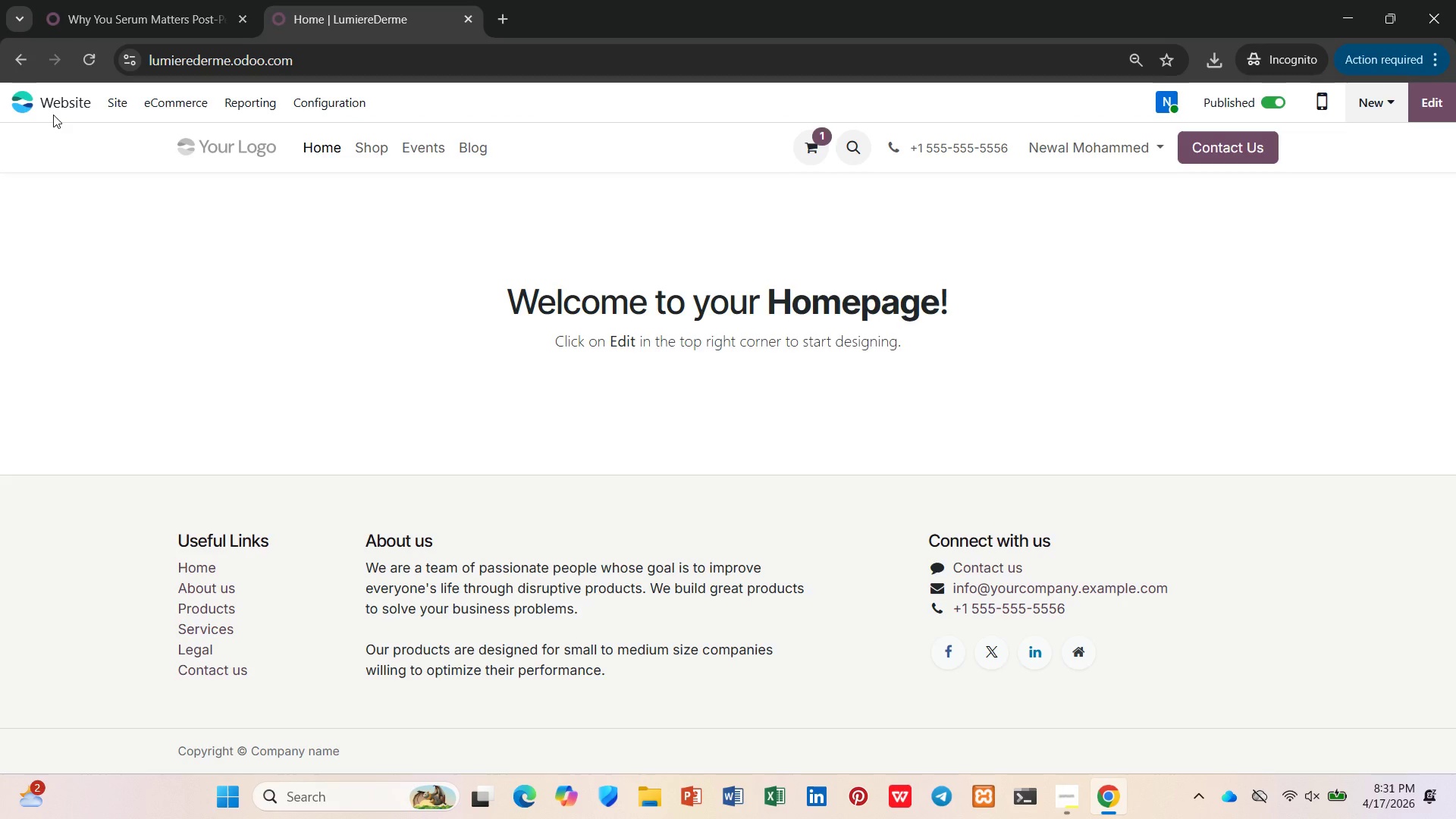 
left_click([173, 101])
 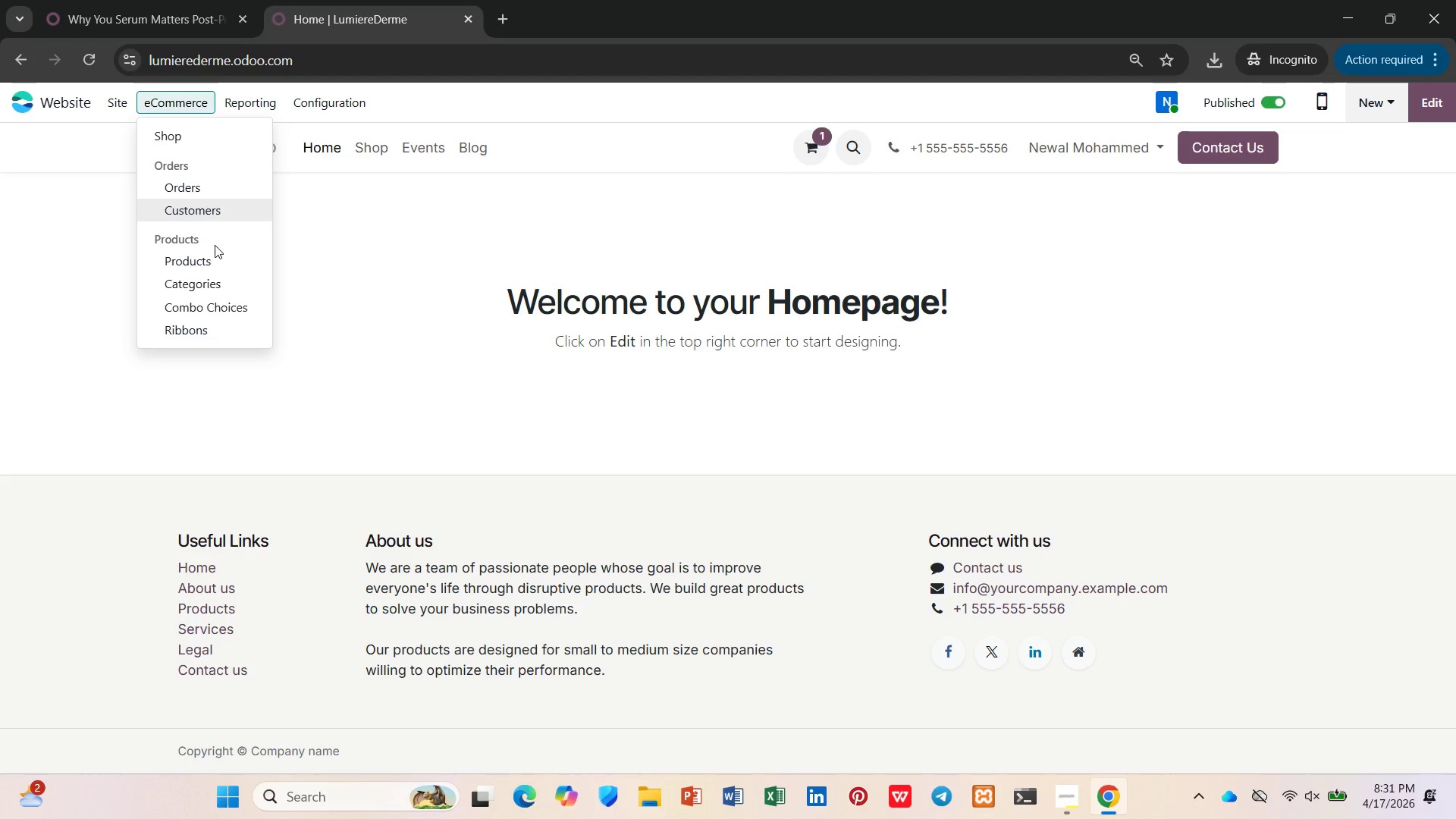 
left_click([214, 261])
 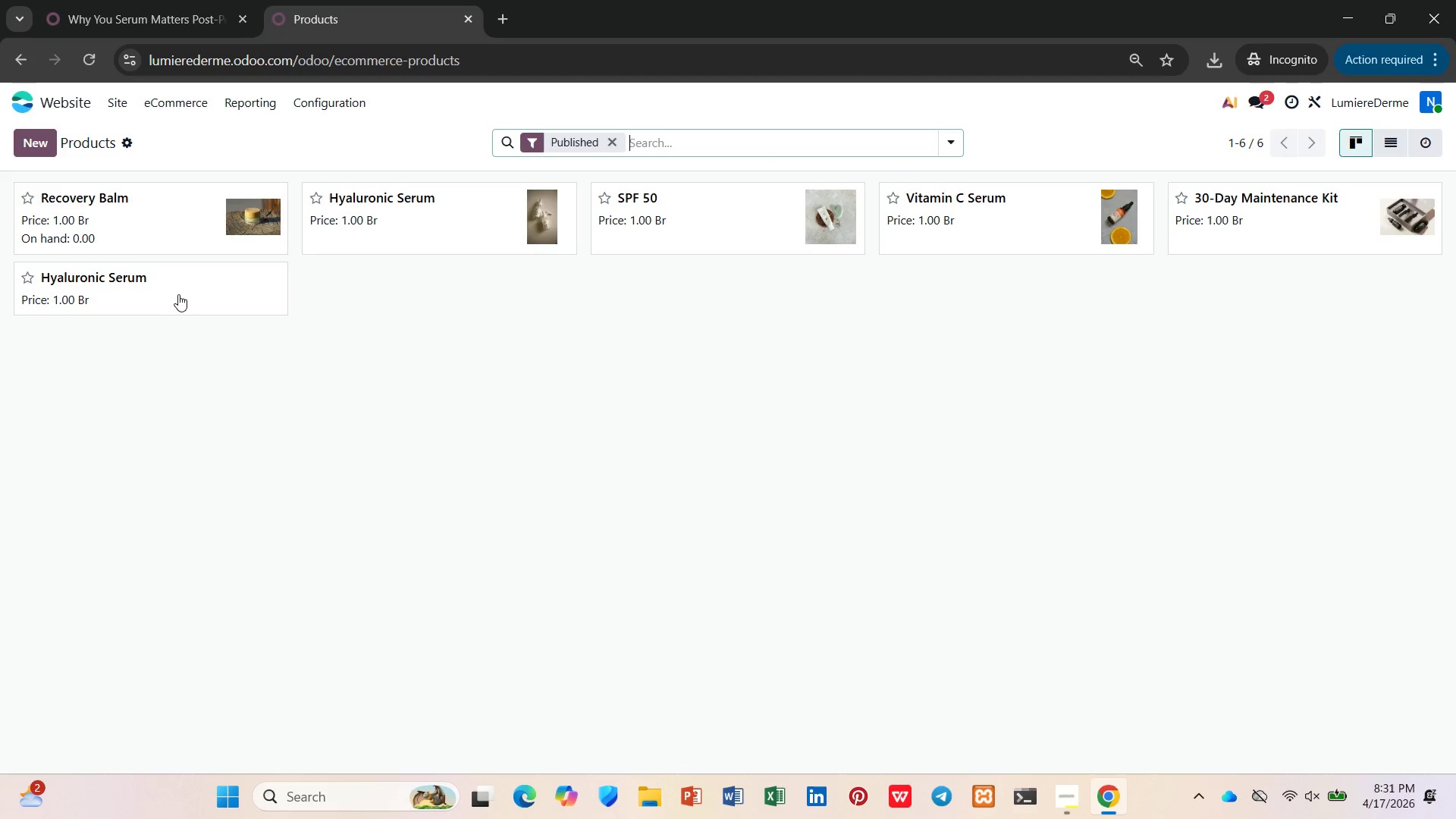 
wait(7.95)
 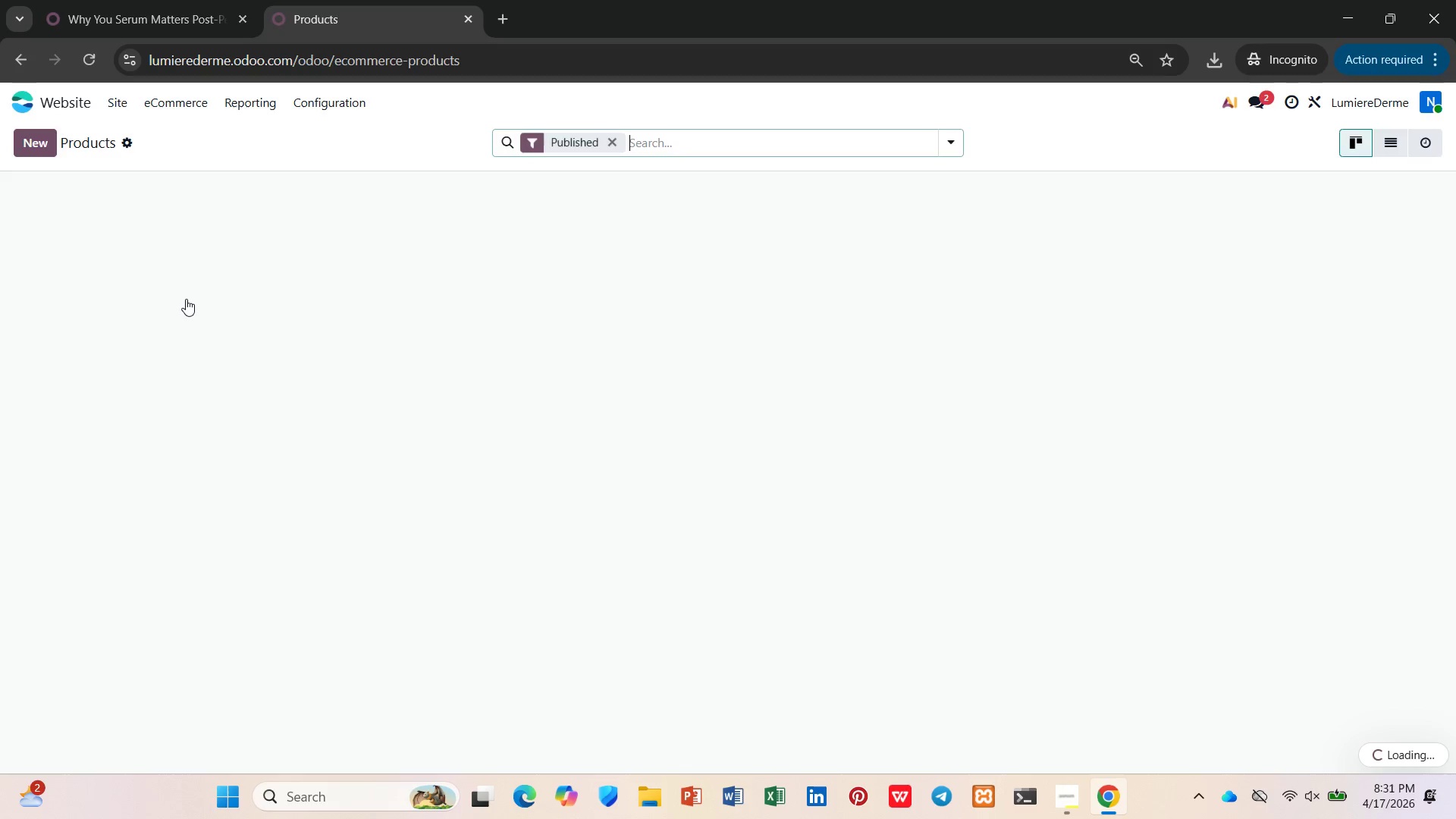 
right_click([278, 300])
 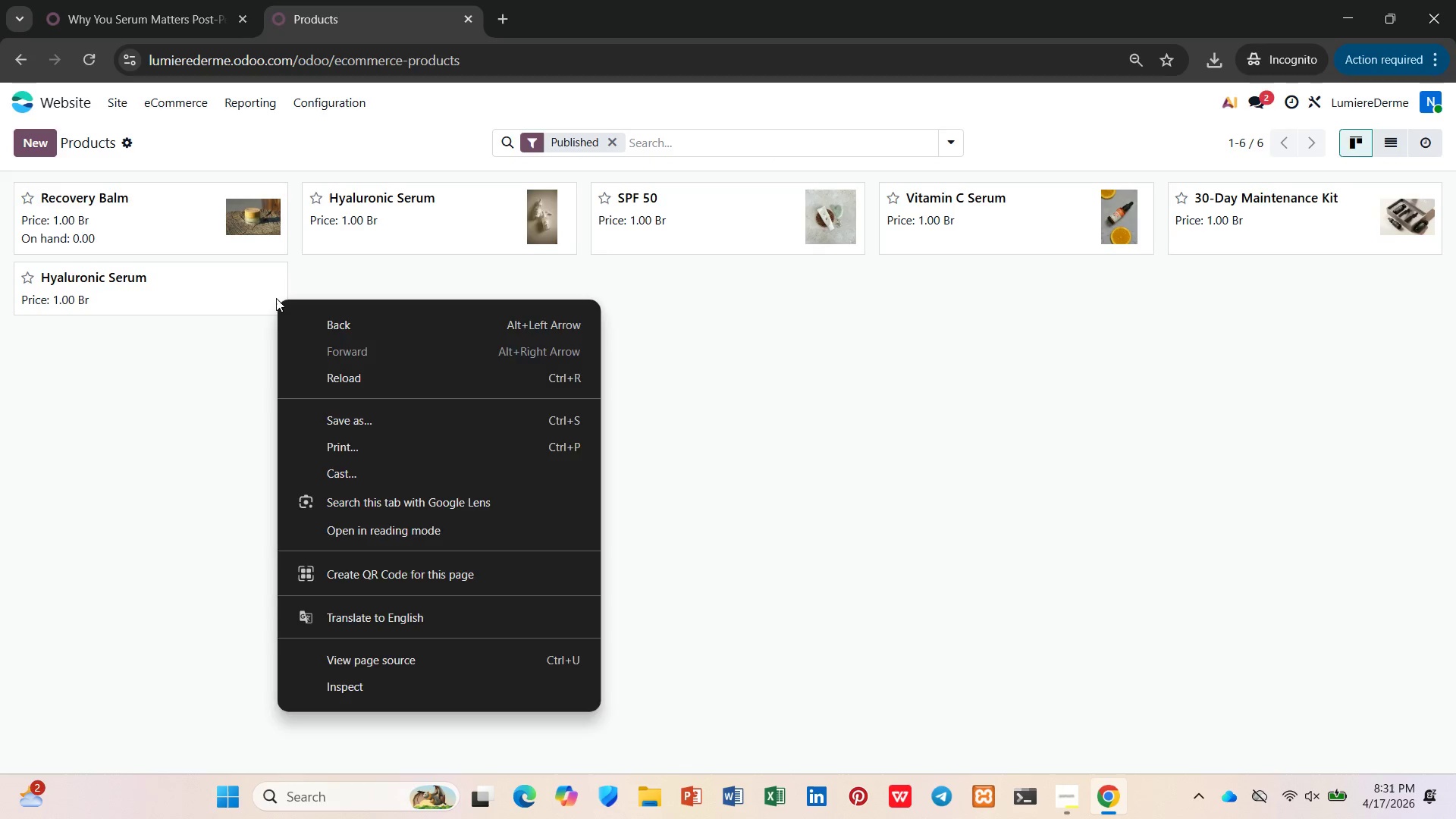 
left_click([275, 297])
 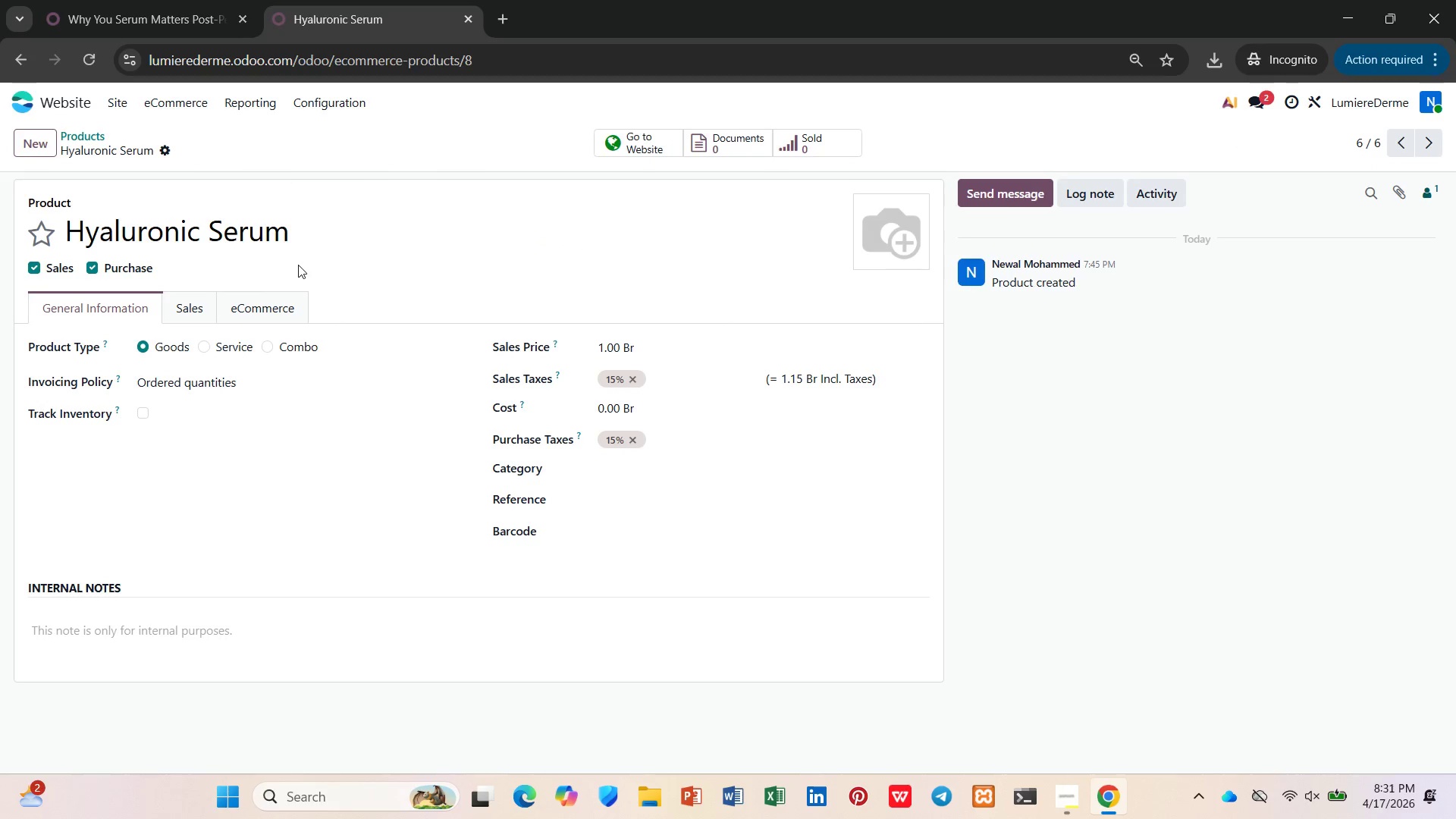 
 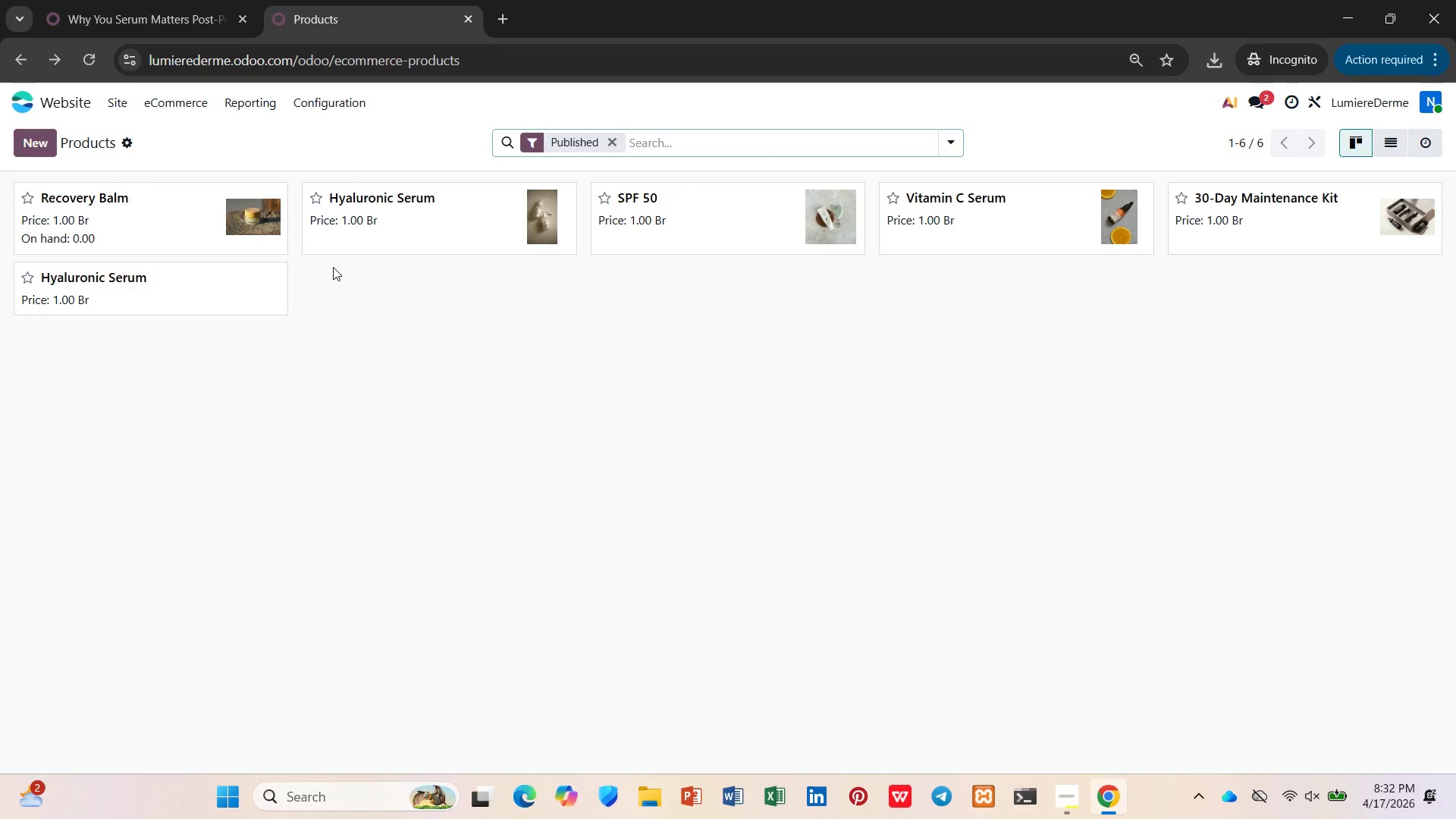 
wait(26.91)
 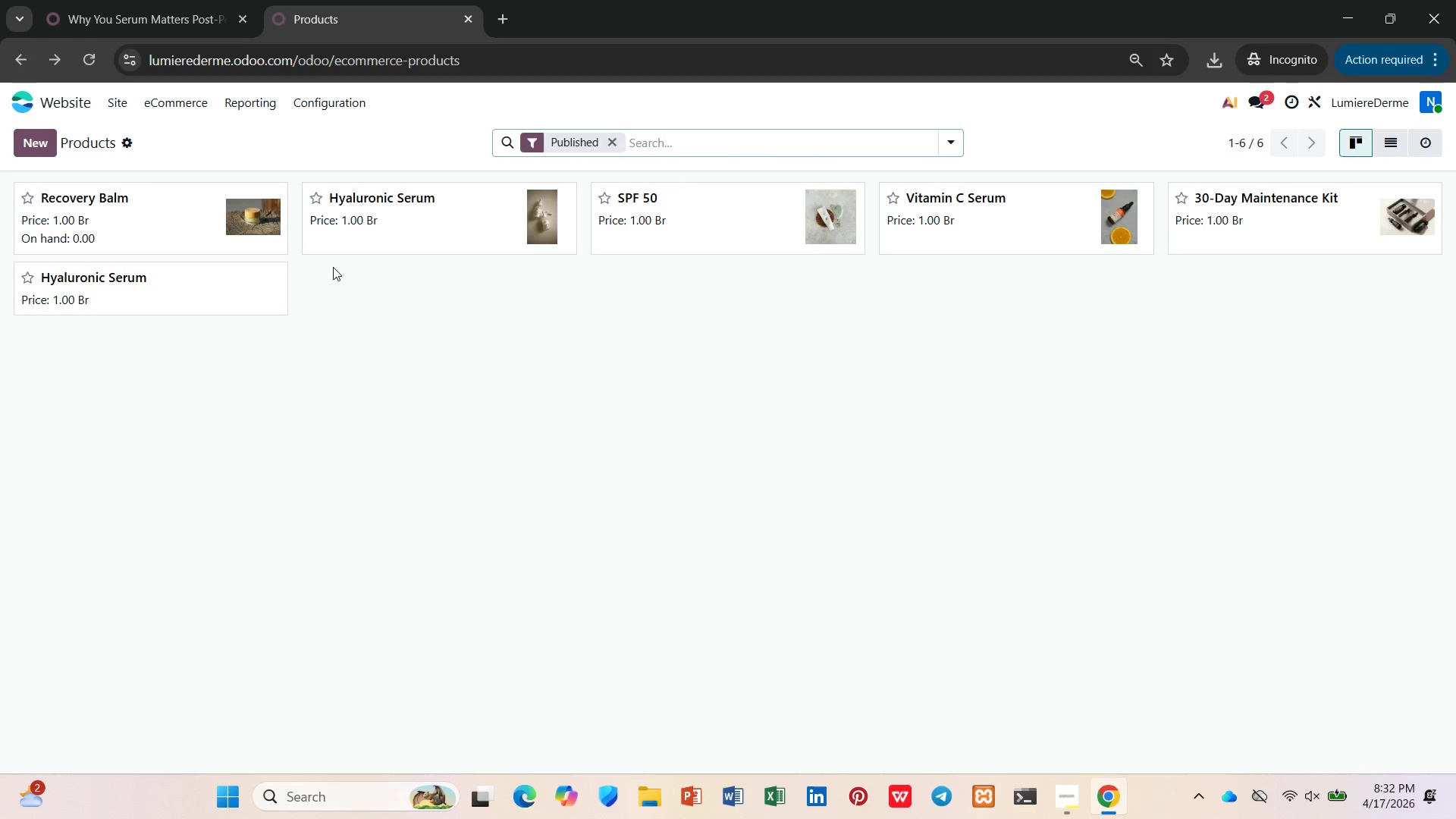 
left_click([77, 26])
 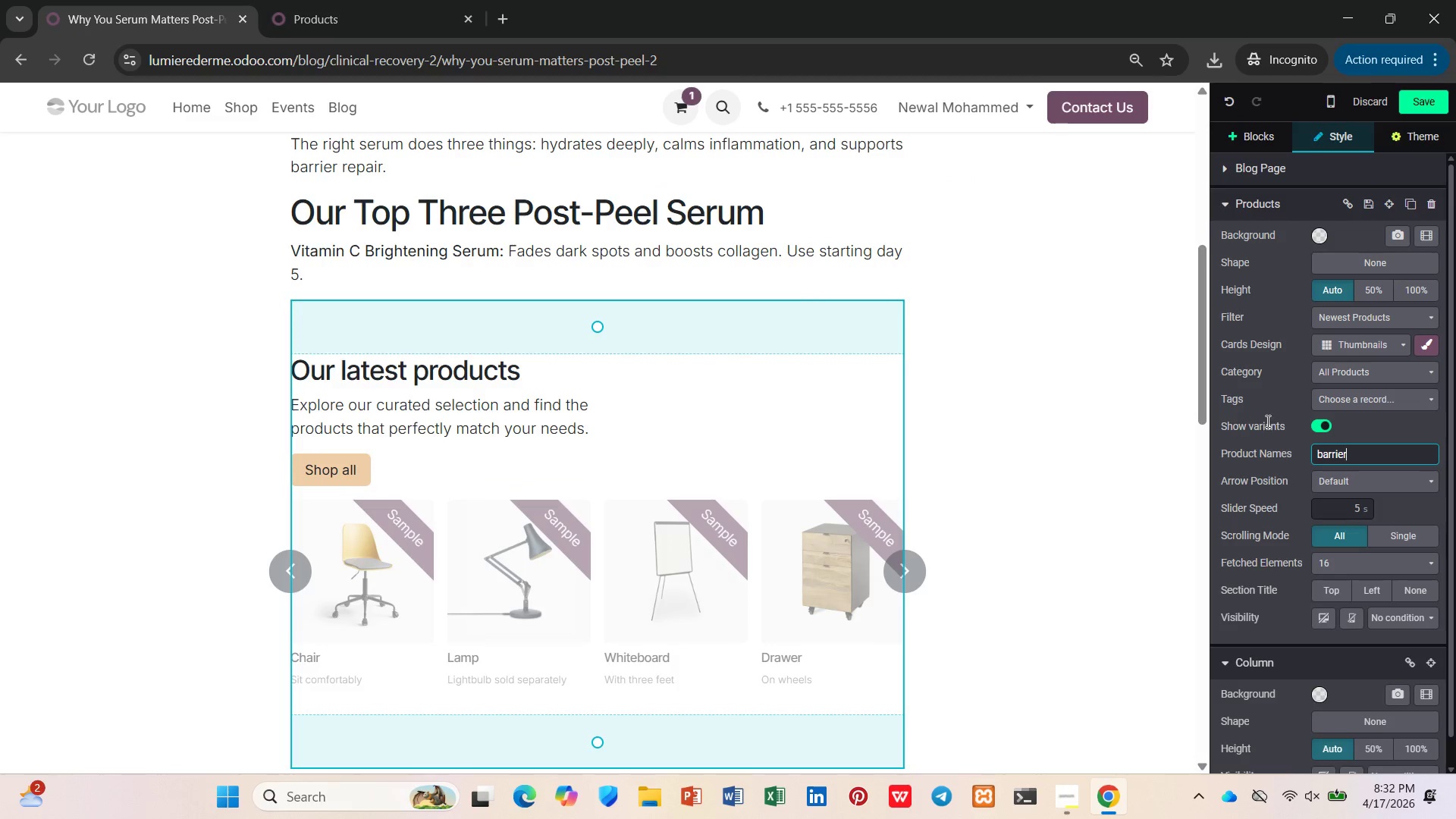 
left_click_drag(start_coordinate=[1364, 447], to_coordinate=[1305, 455])
 